 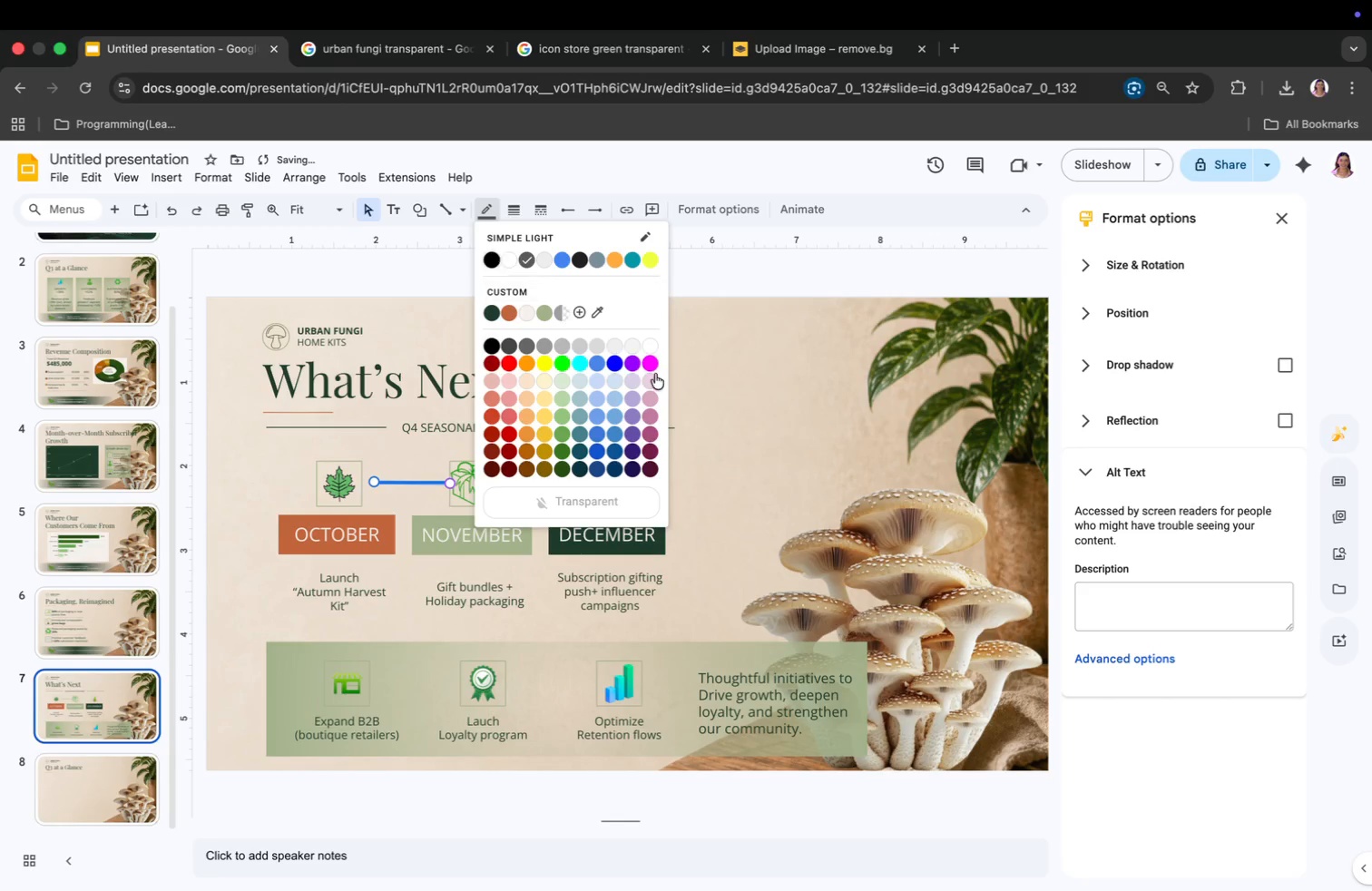 
left_click([544, 316])
 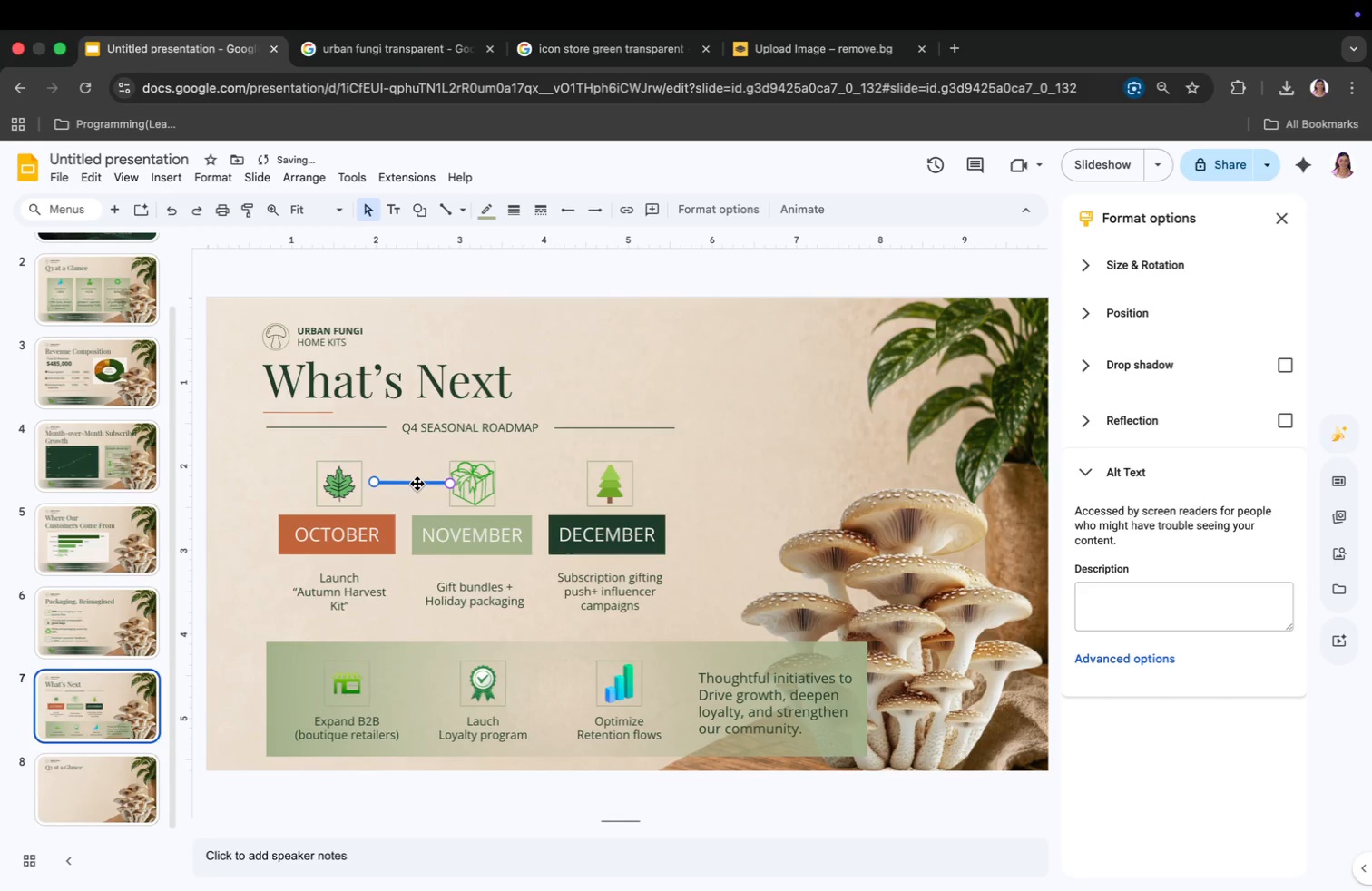 
right_click([418, 483])
 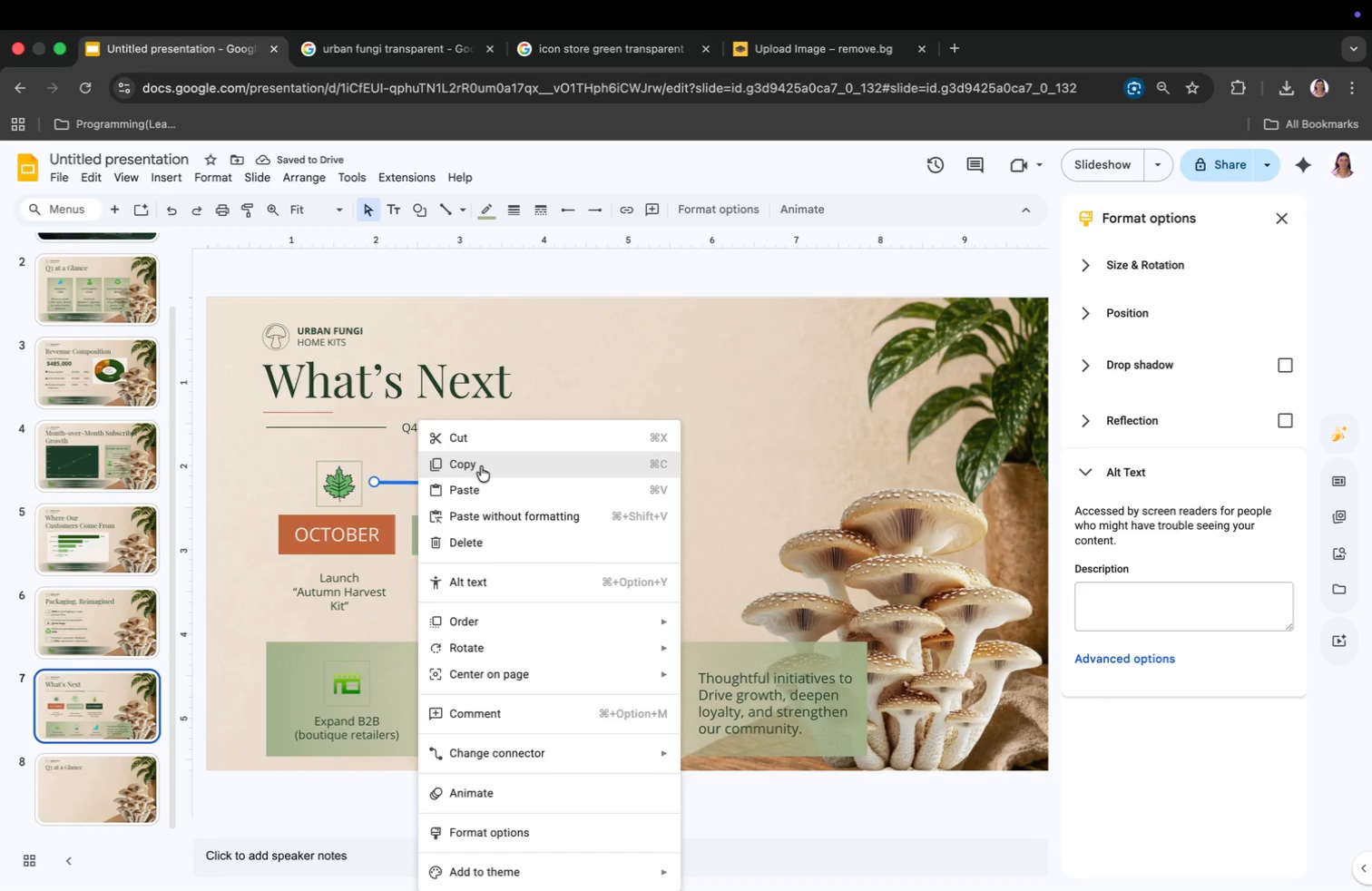 
left_click([481, 466])
 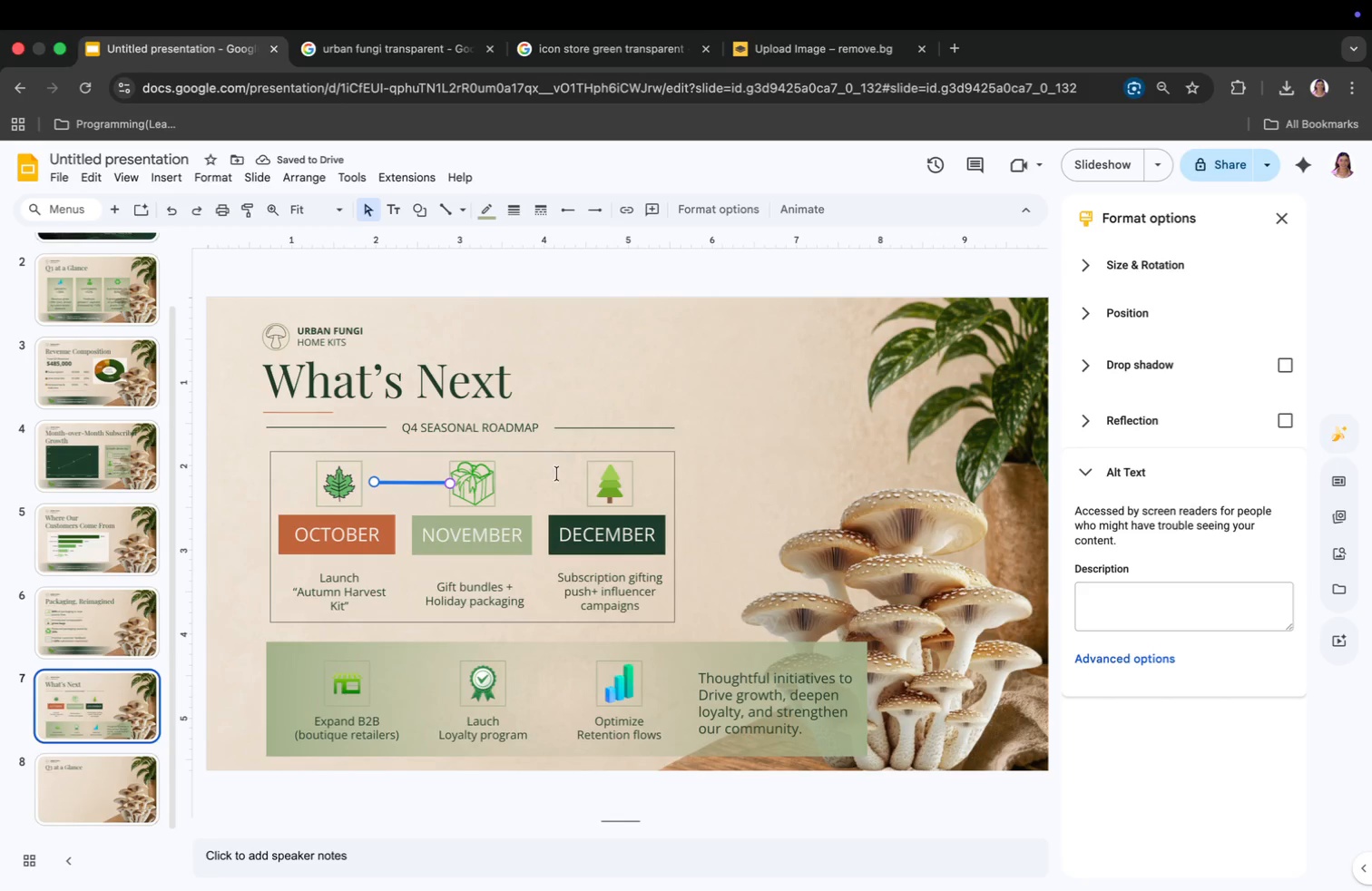 
right_click([548, 476])
 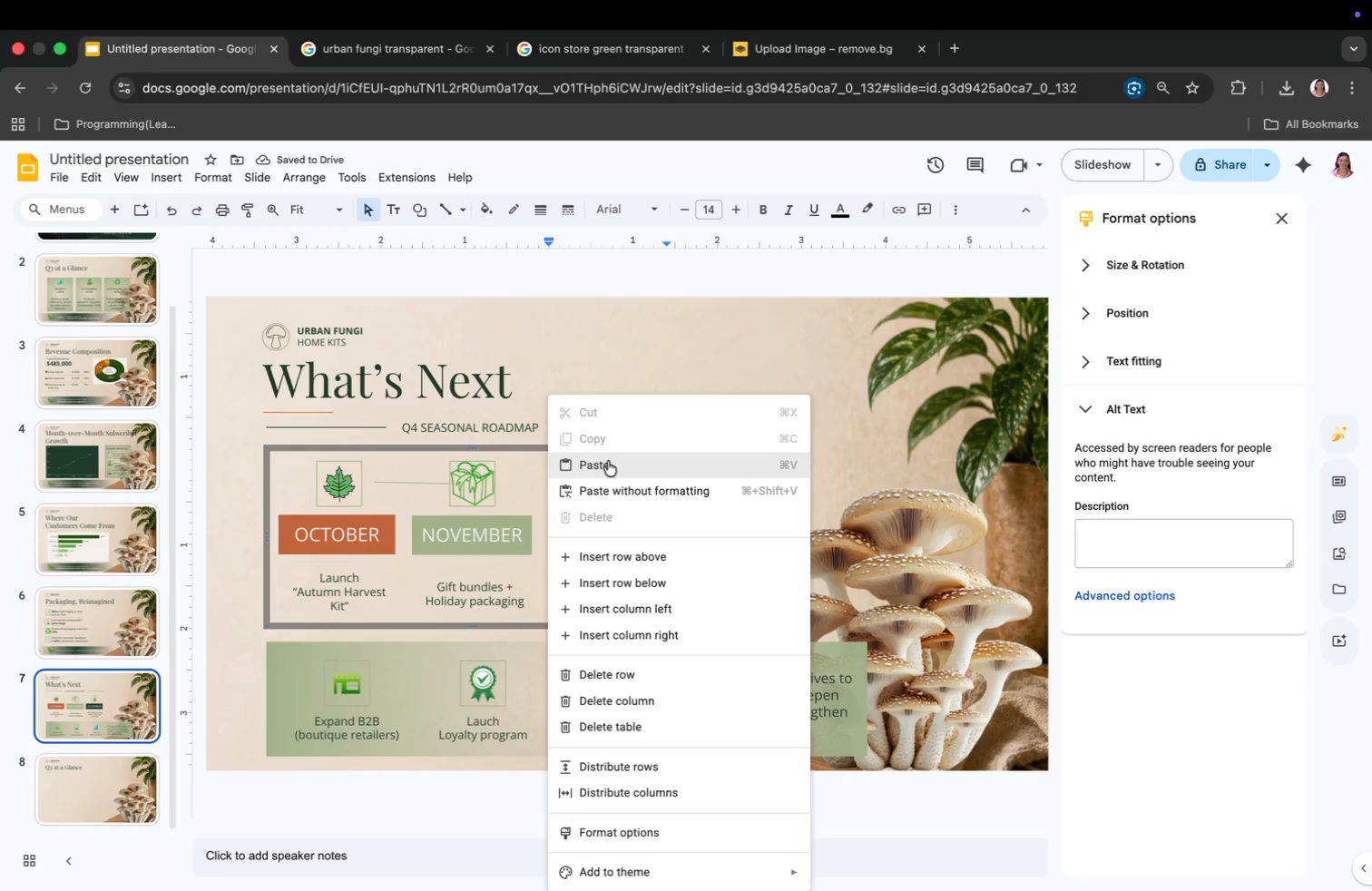 
left_click([608, 461])
 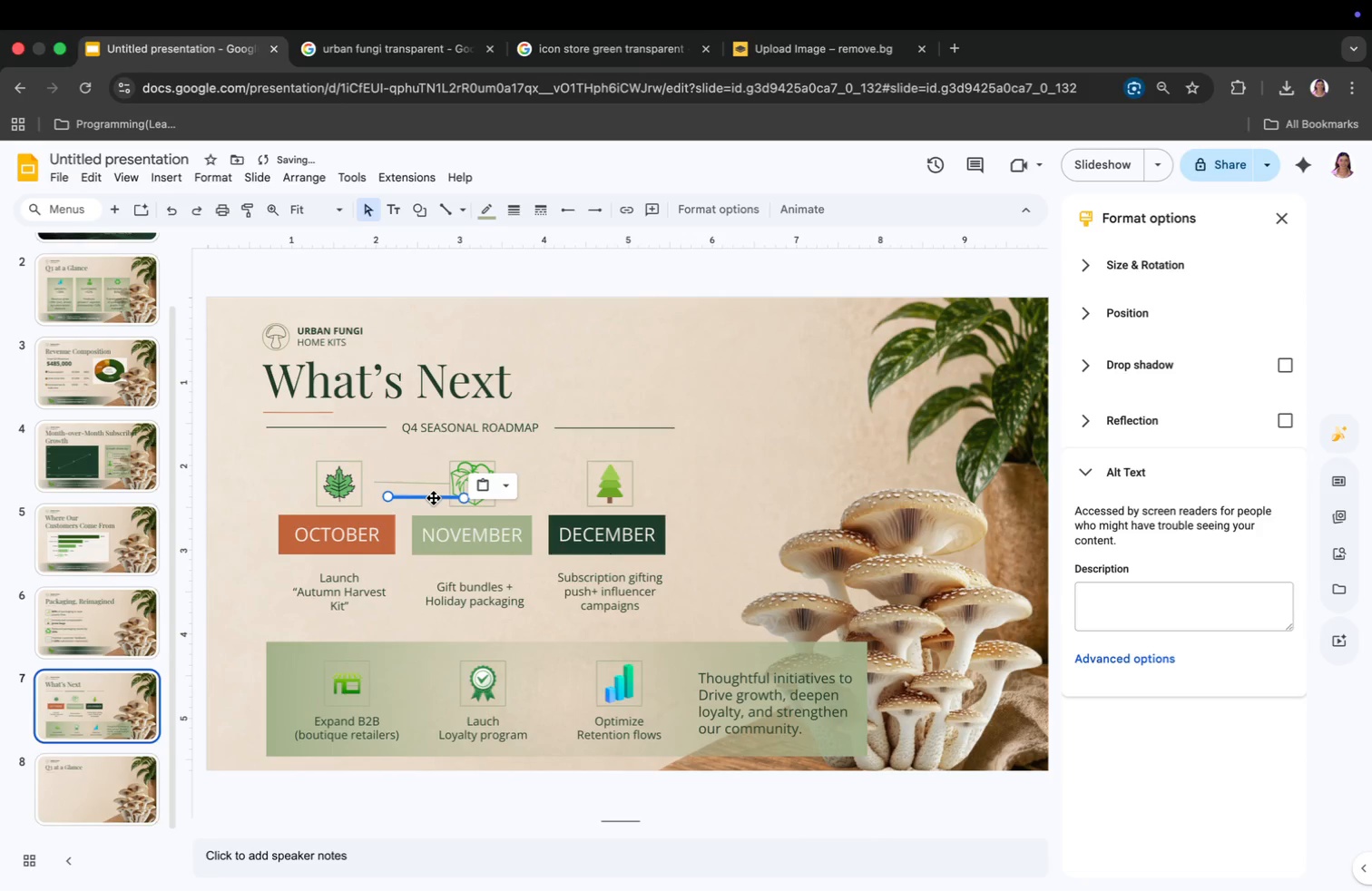 
left_click_drag(start_coordinate=[434, 498], to_coordinate=[551, 483])
 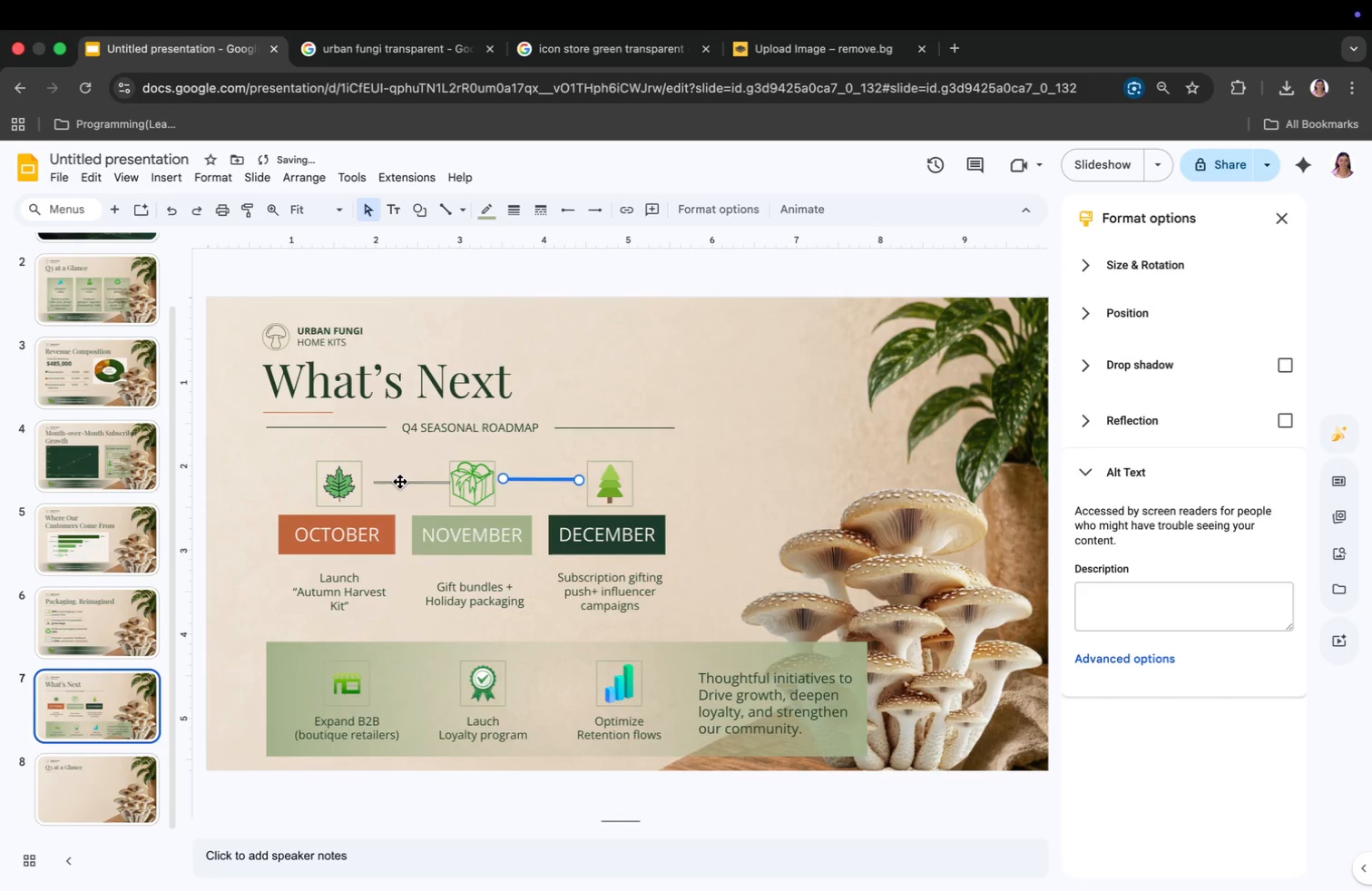 
left_click_drag(start_coordinate=[400, 482], to_coordinate=[395, 483])
 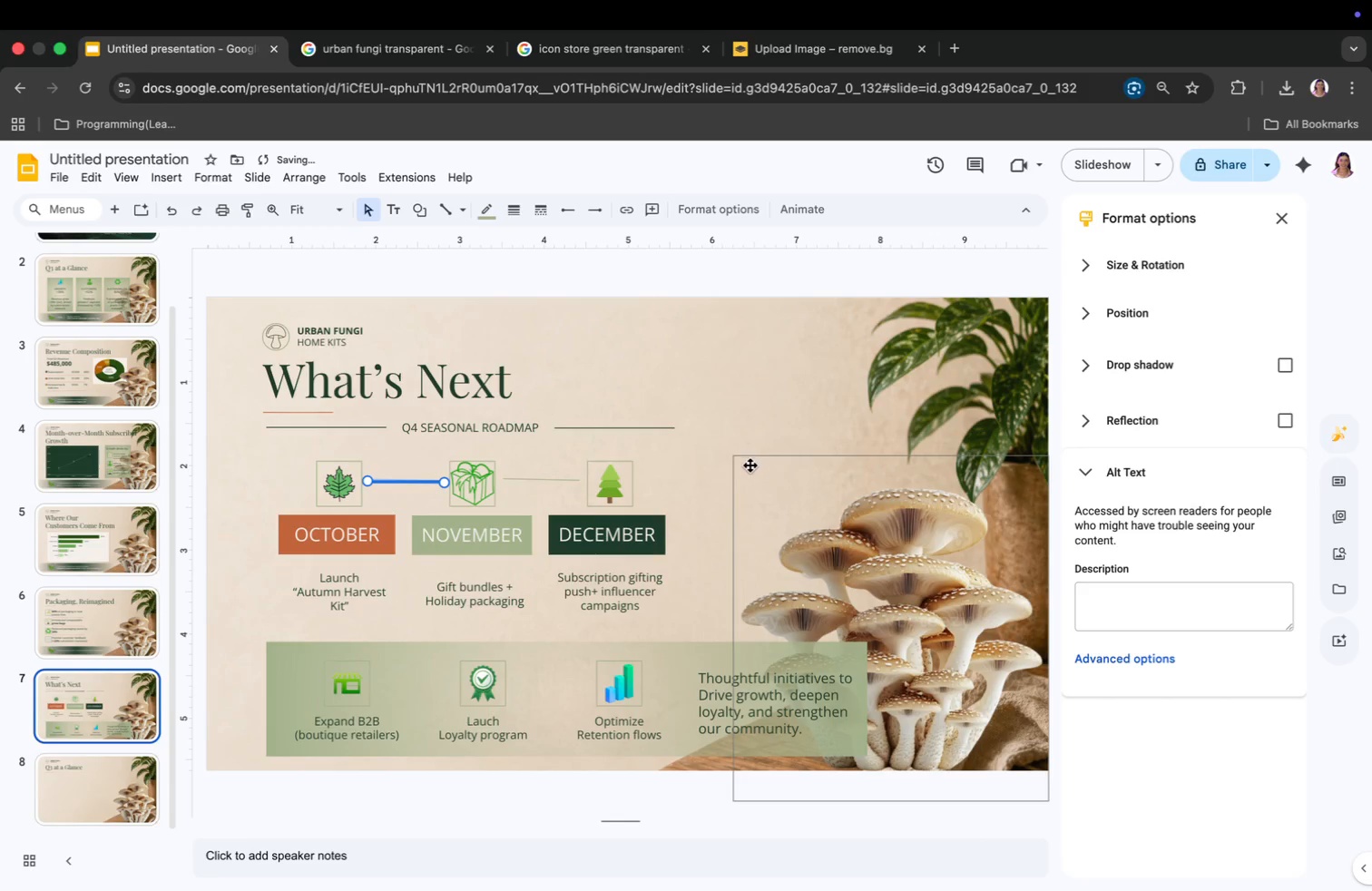 
left_click([742, 415])
 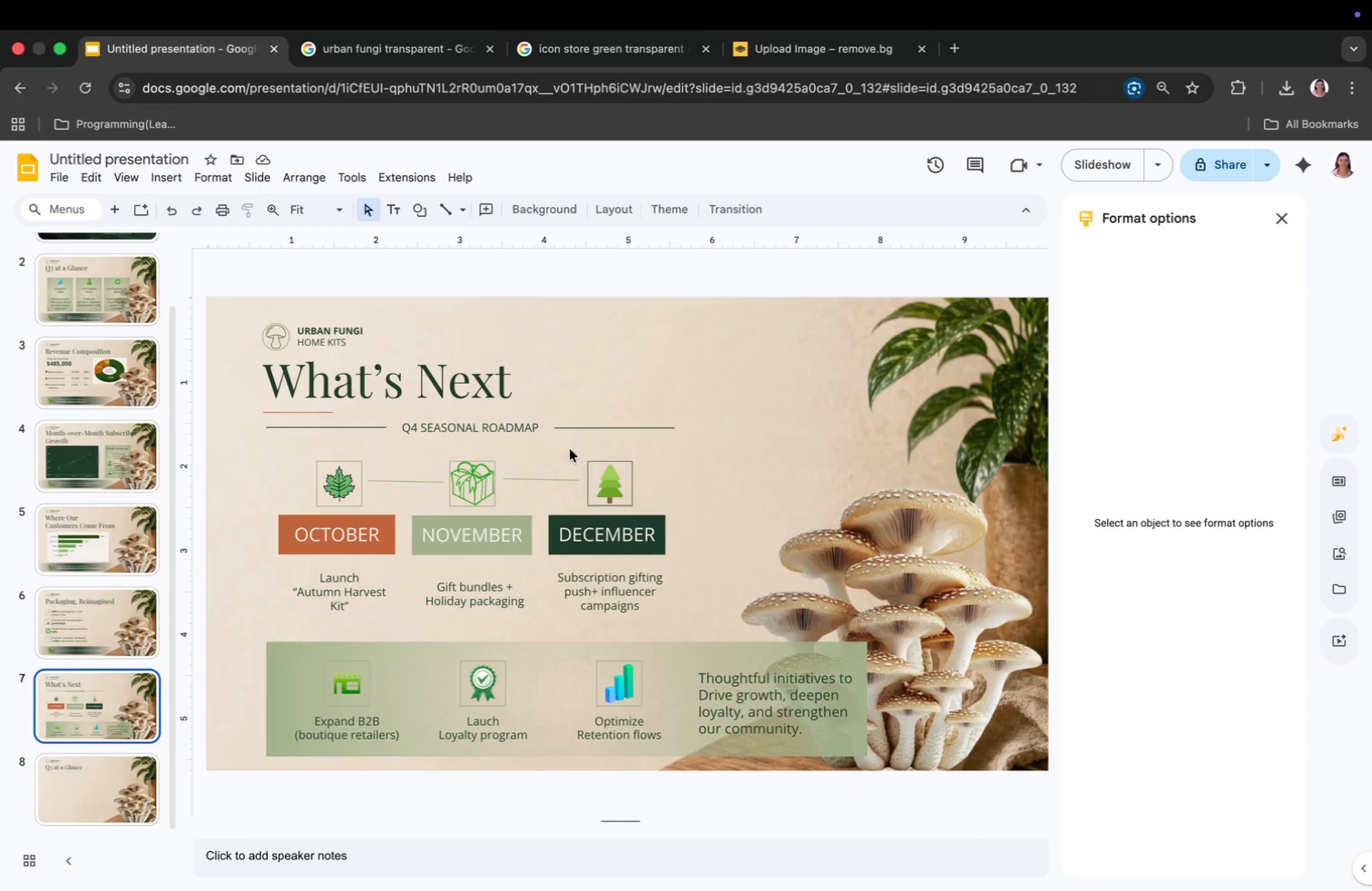 
wait(5.9)
 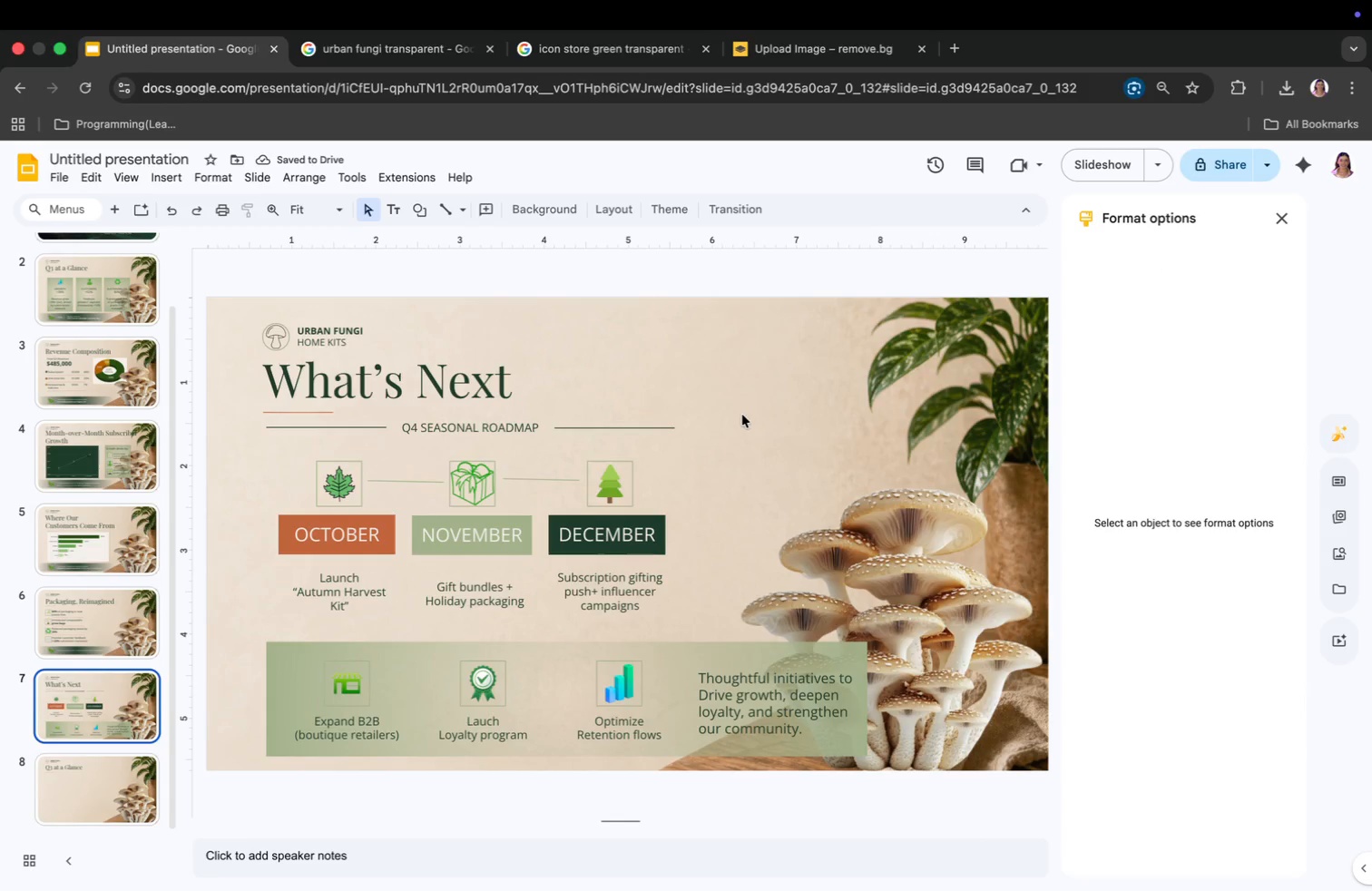 
left_click([414, 479])
 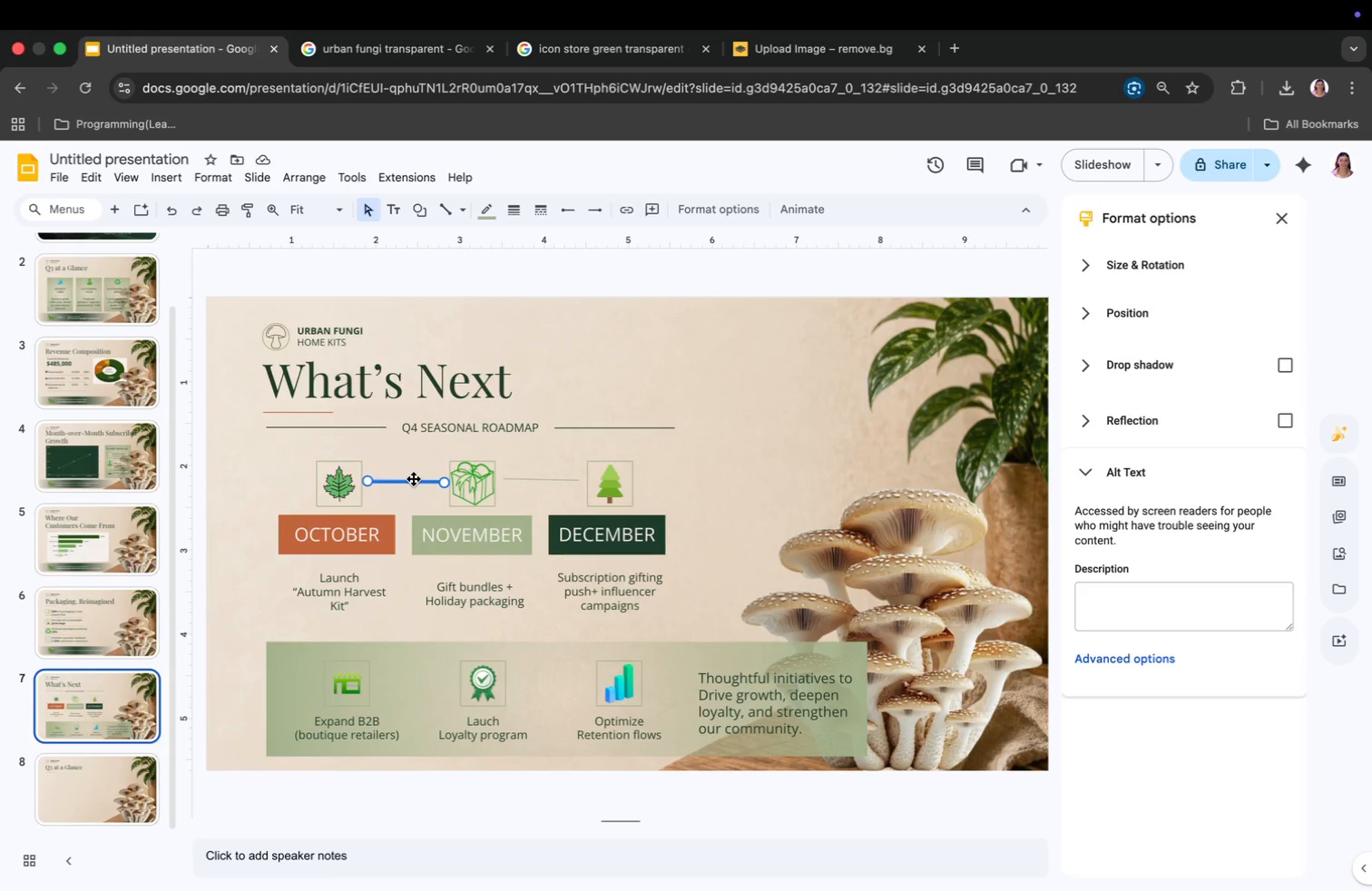 
key(Backspace)
 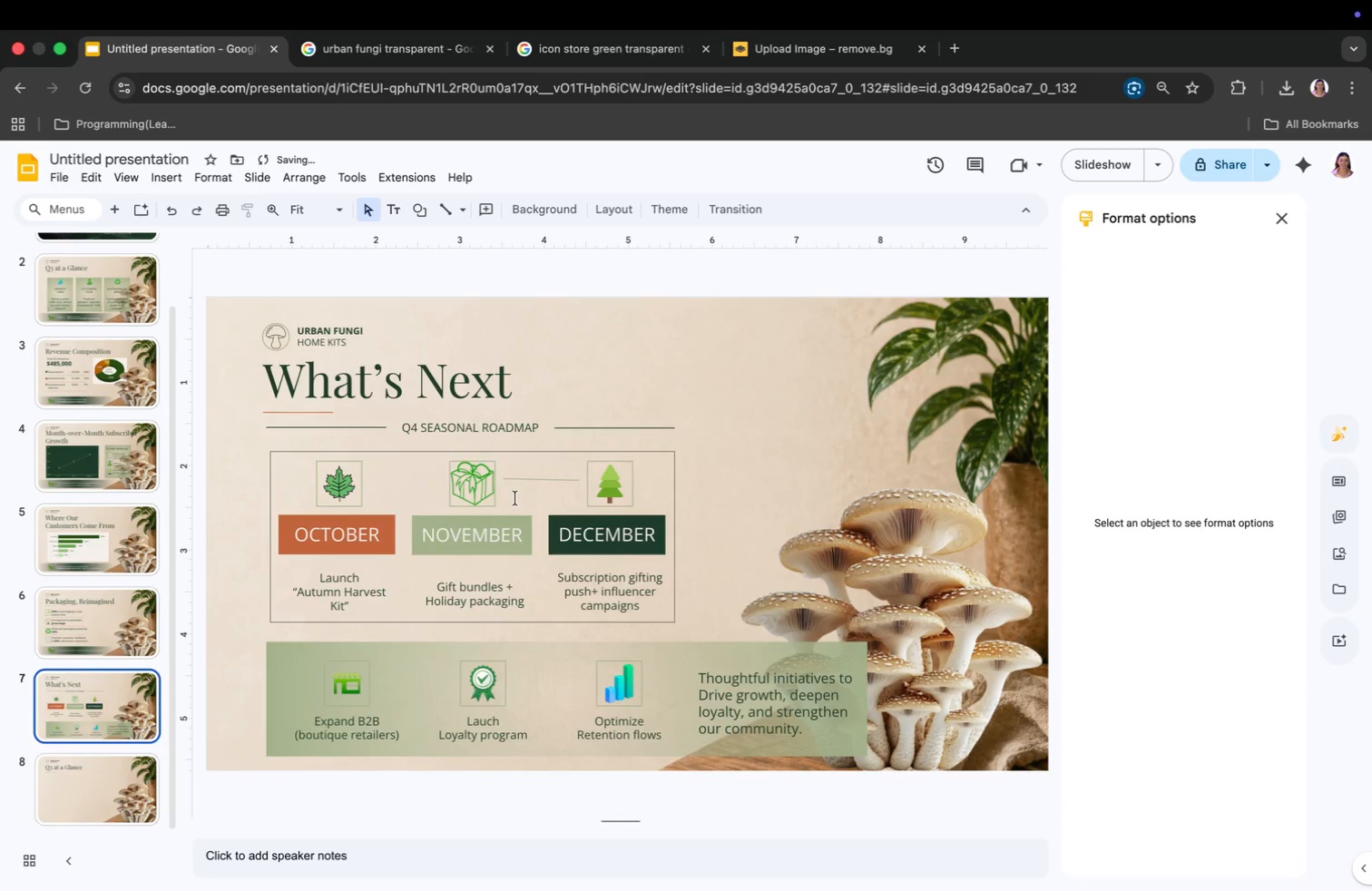 
left_click([528, 479])
 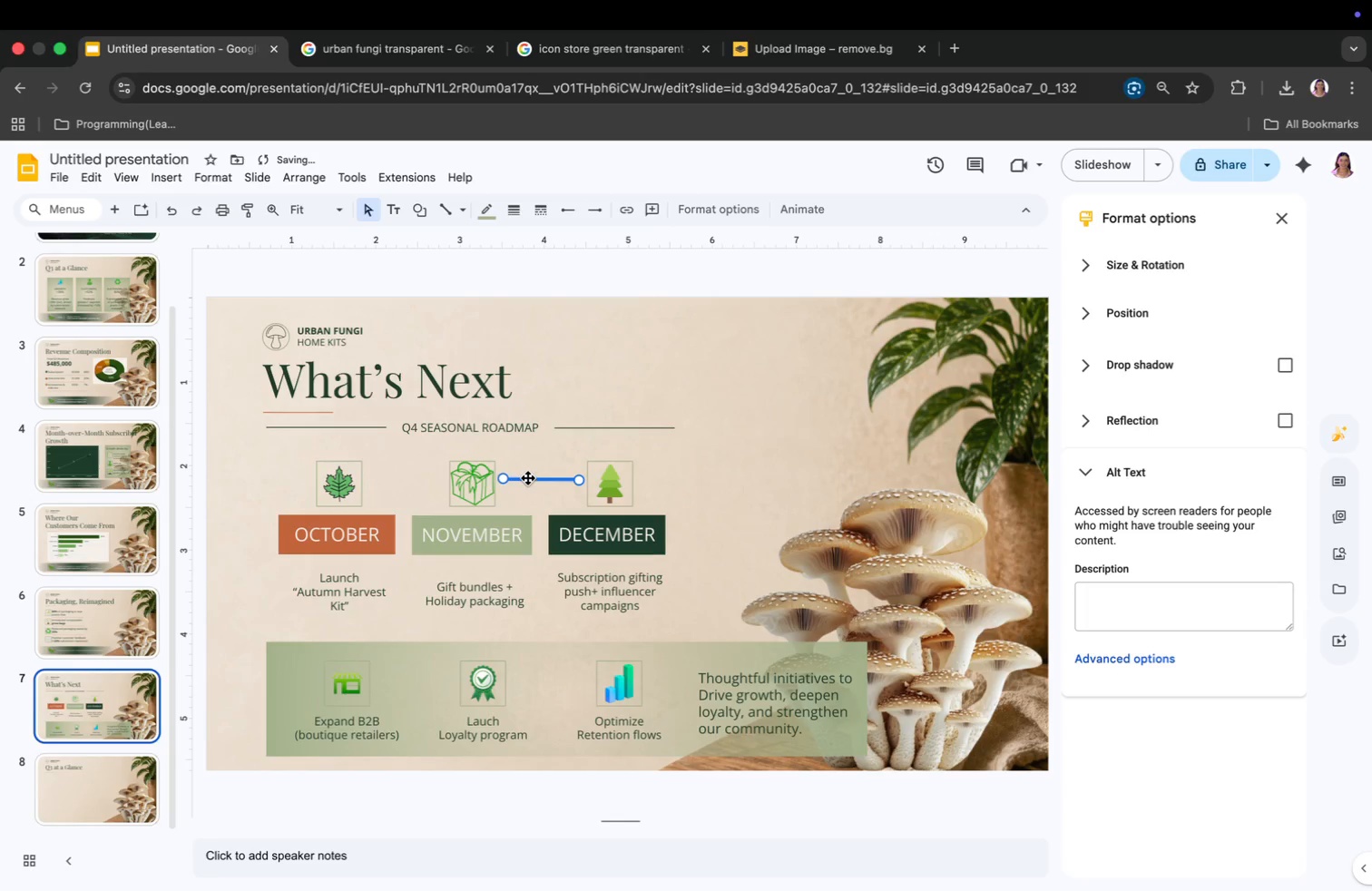 
key(Backspace)
 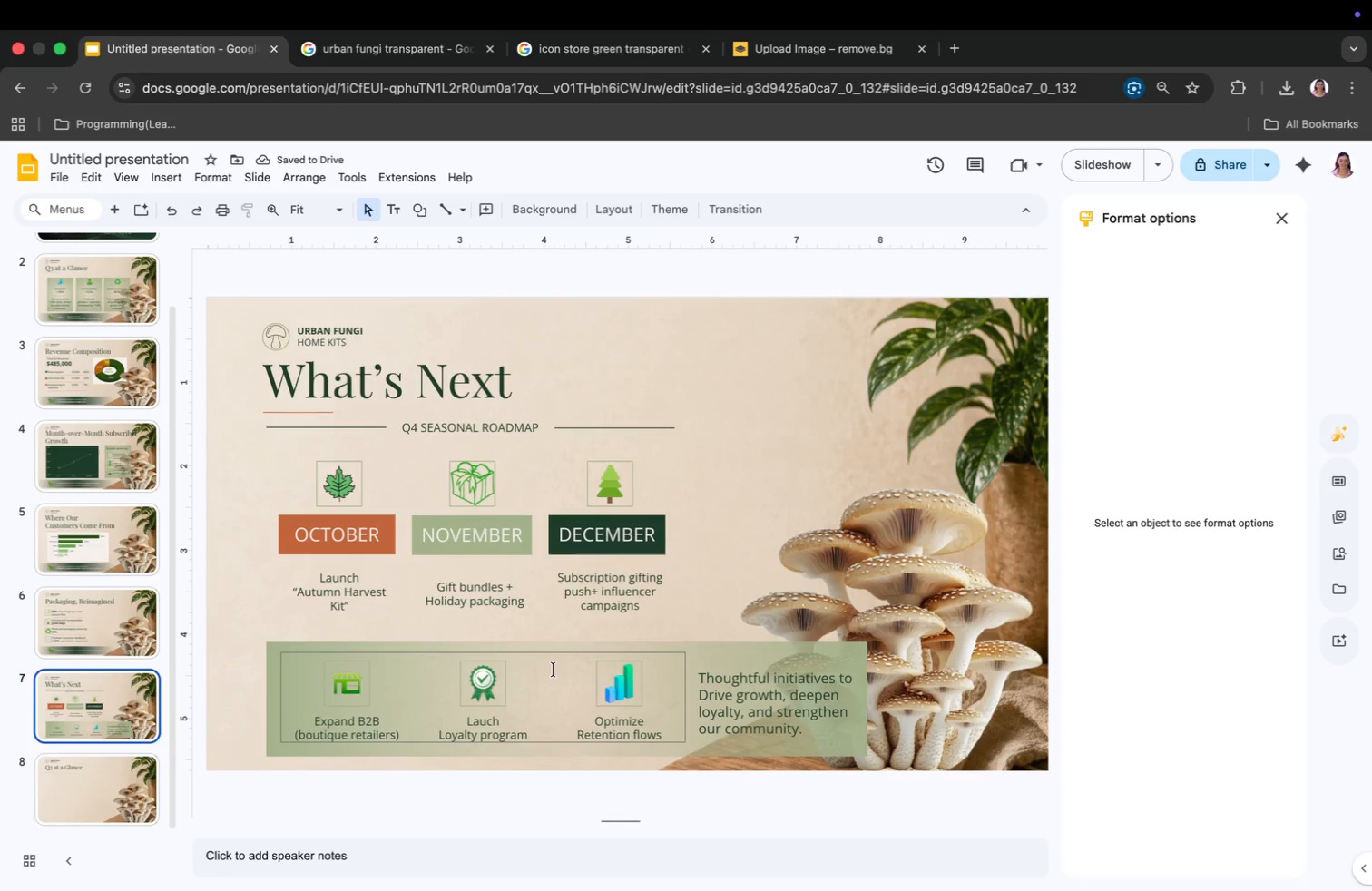 
wait(8.95)
 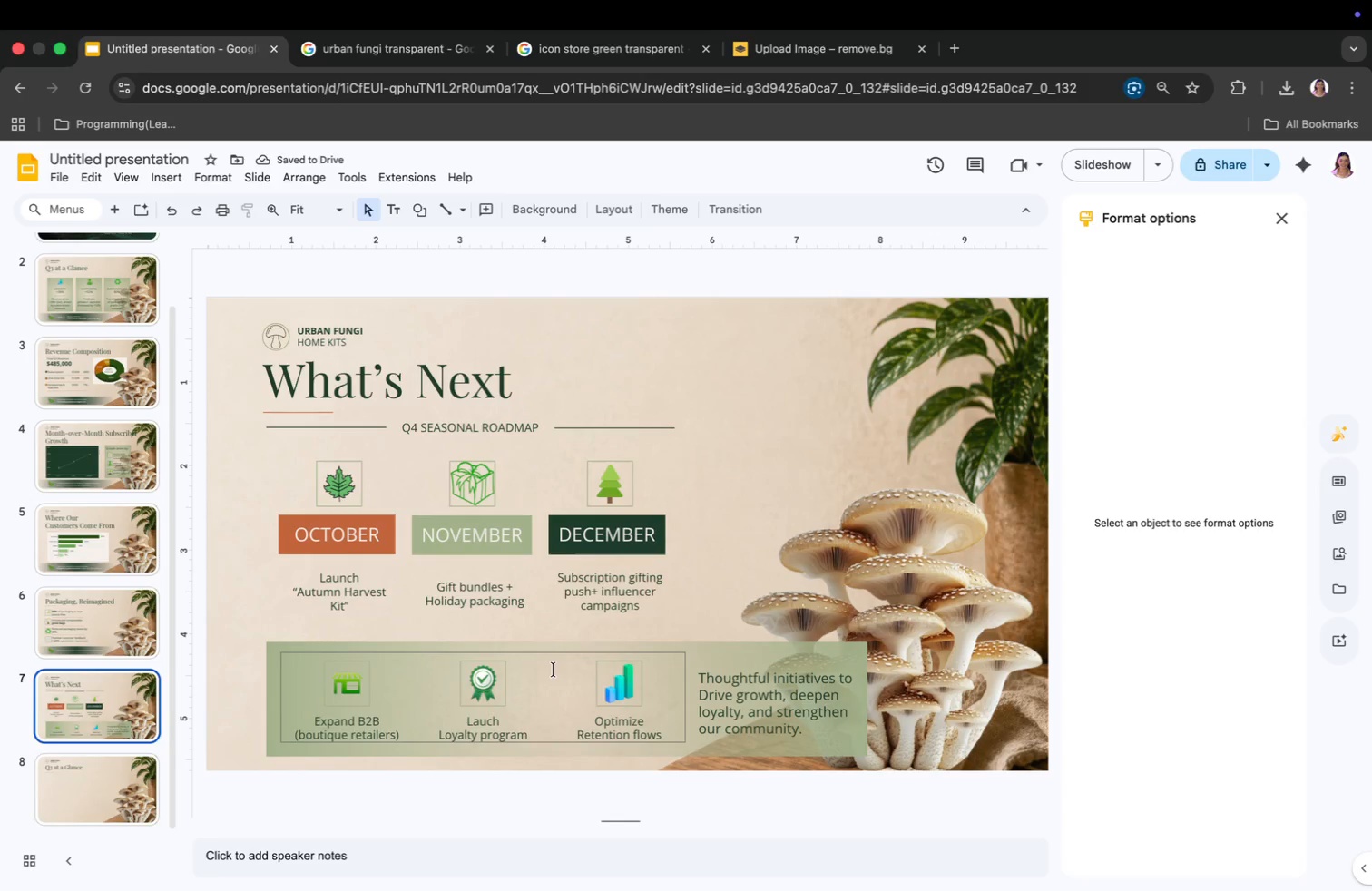 
left_click([440, 211])
 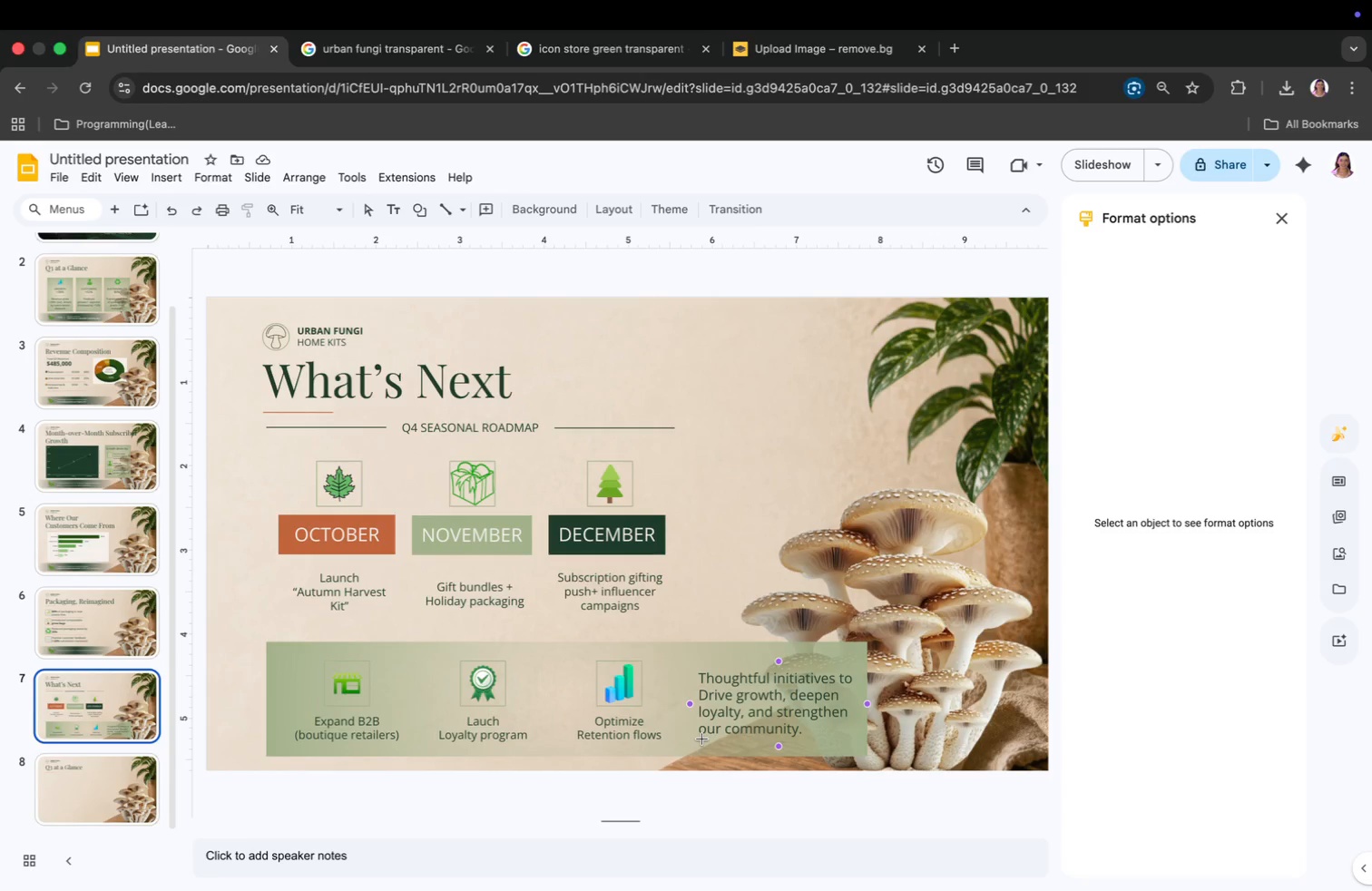 
left_click([702, 741])
 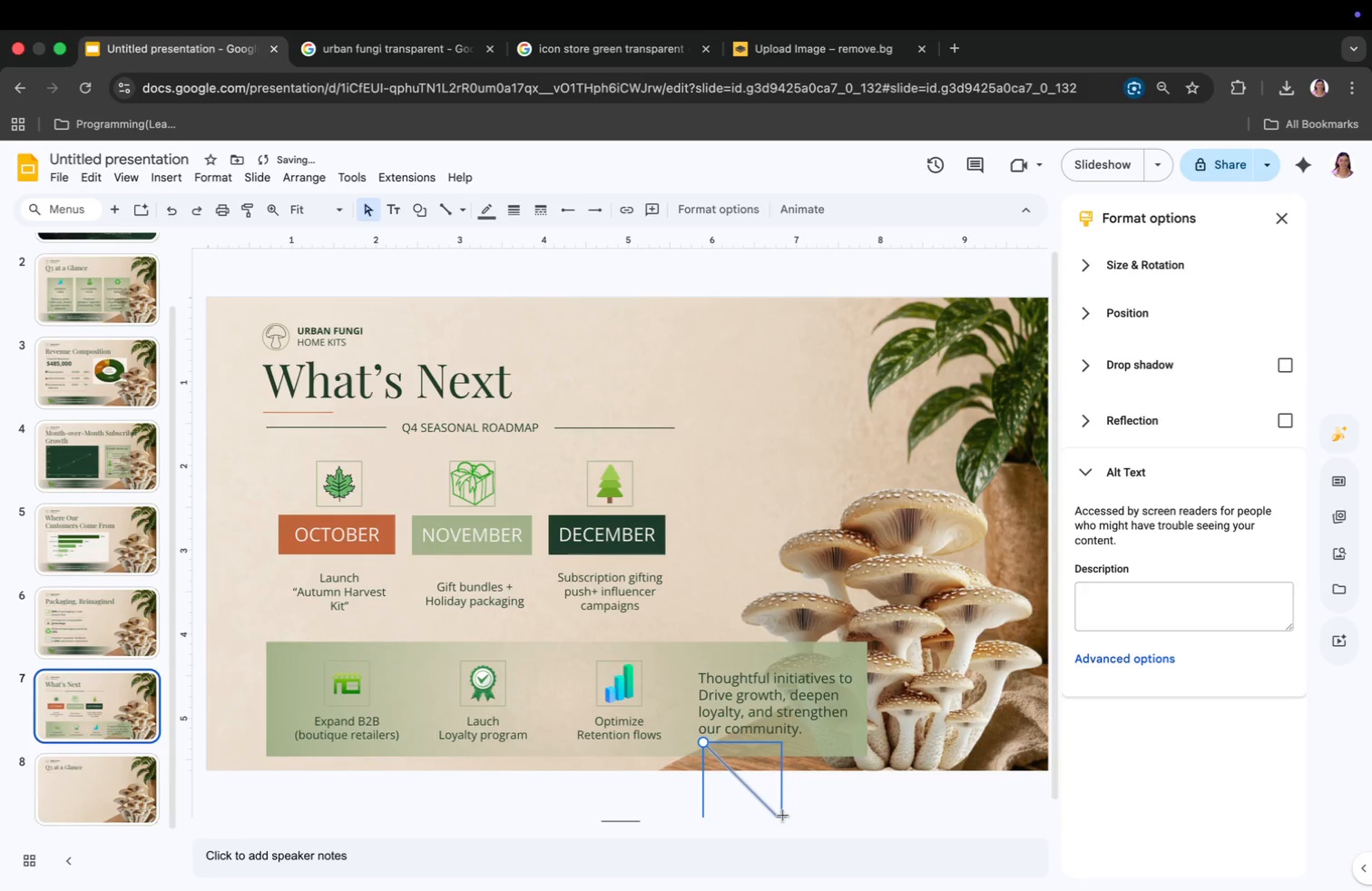 
left_click_drag(start_coordinate=[782, 816], to_coordinate=[780, 743])
 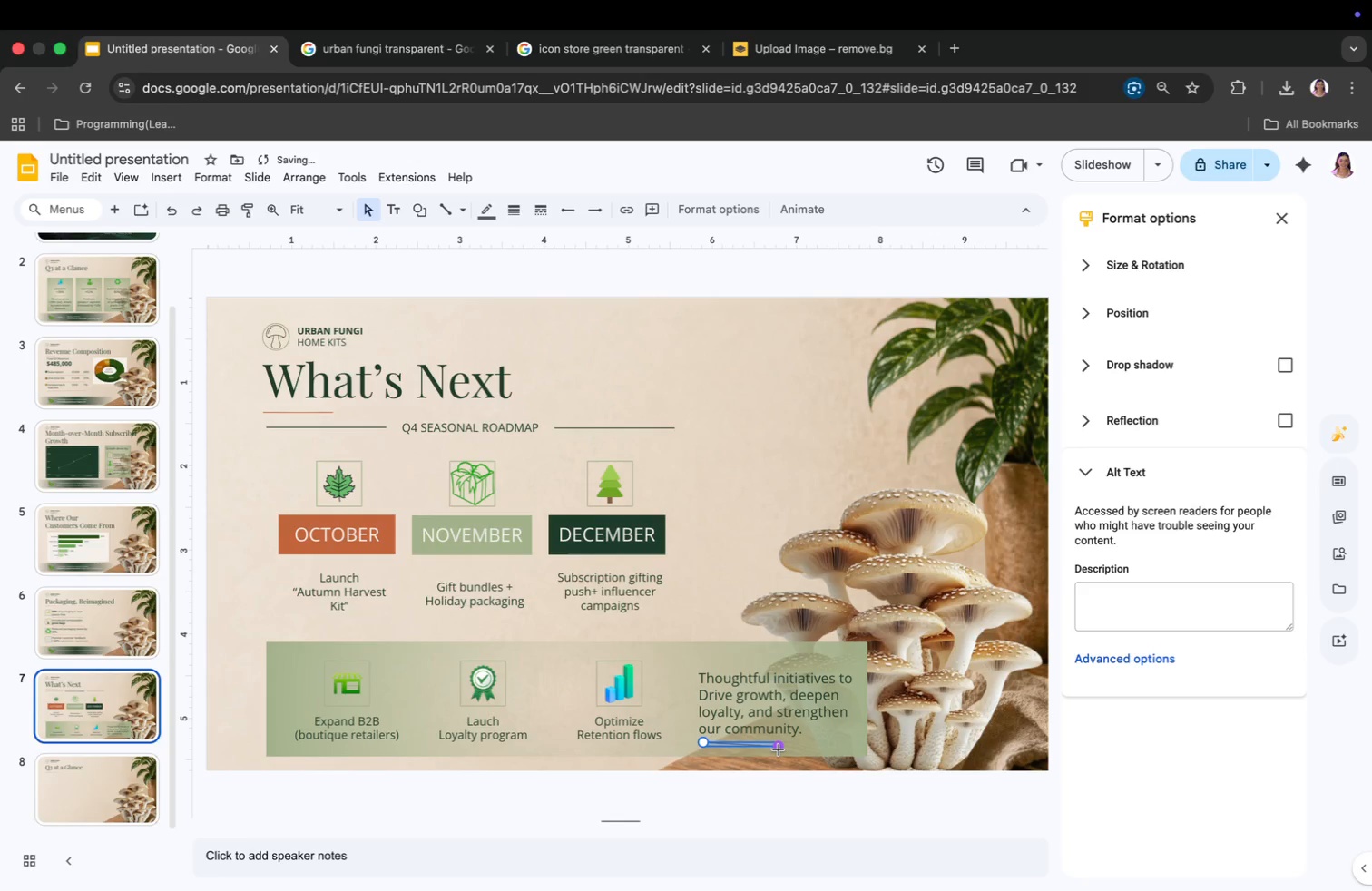 
left_click_drag(start_coordinate=[778, 748], to_coordinate=[779, 743])
 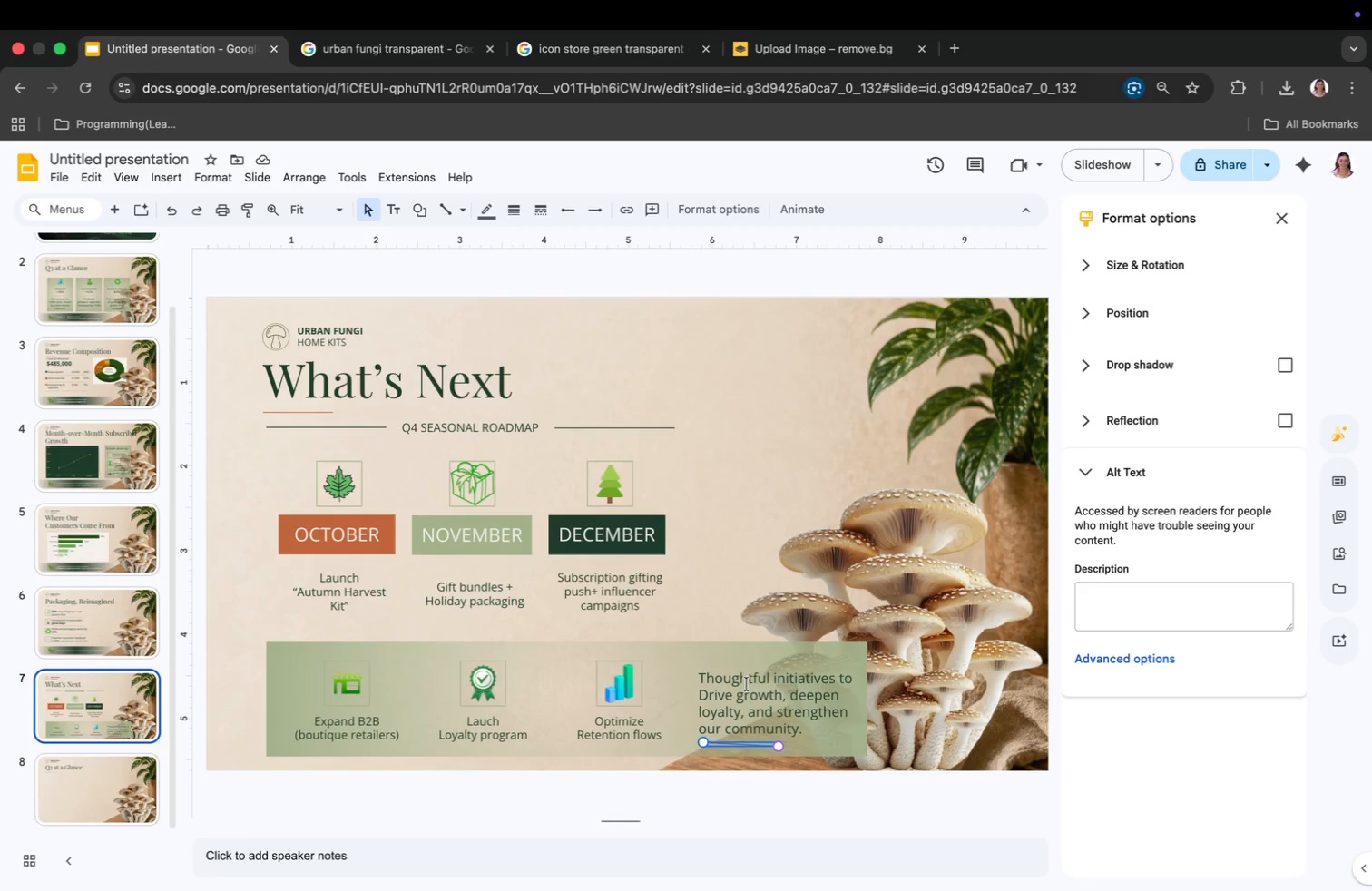 
key(Backspace)
 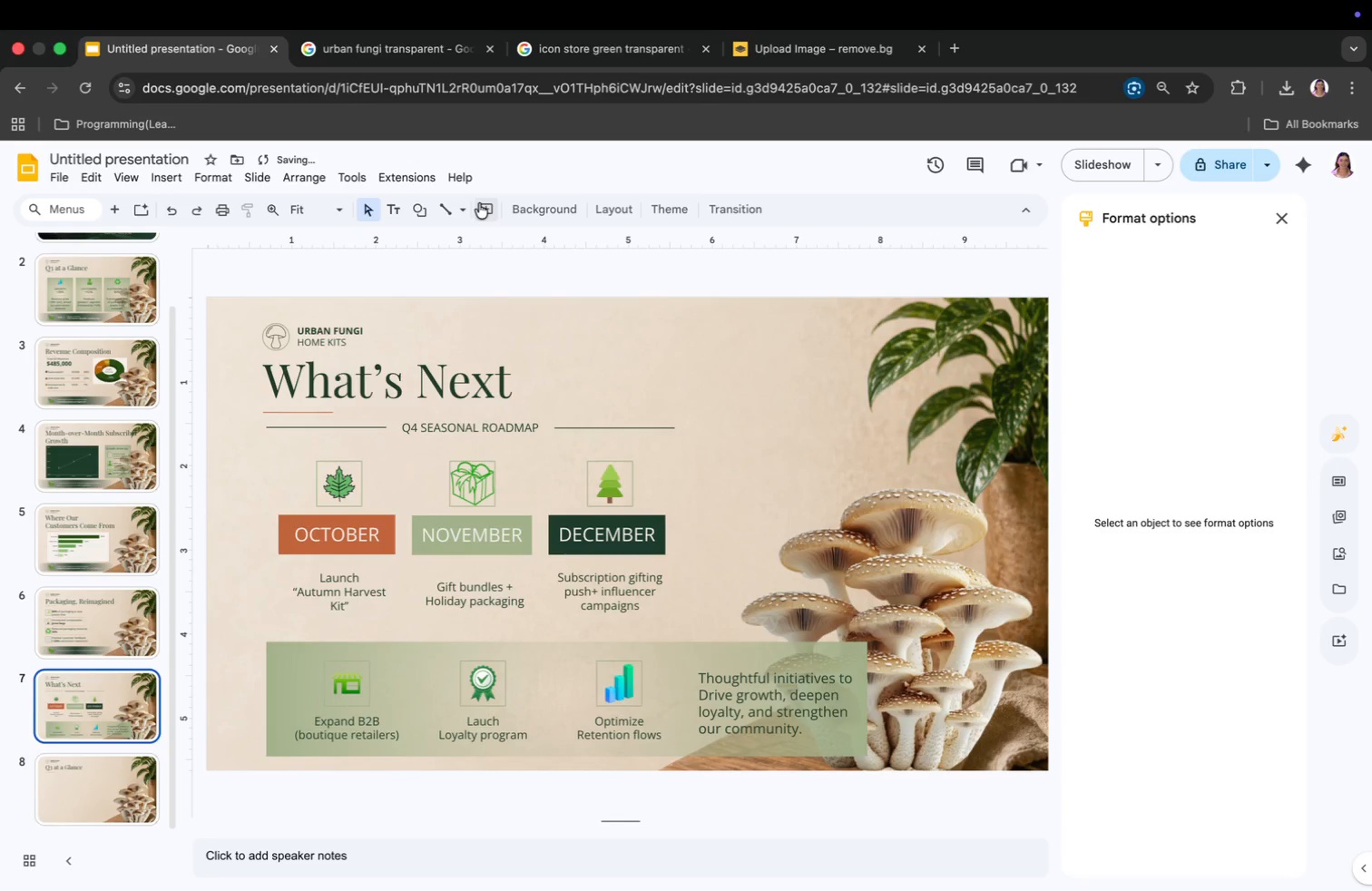 
mouse_move([475, 229])
 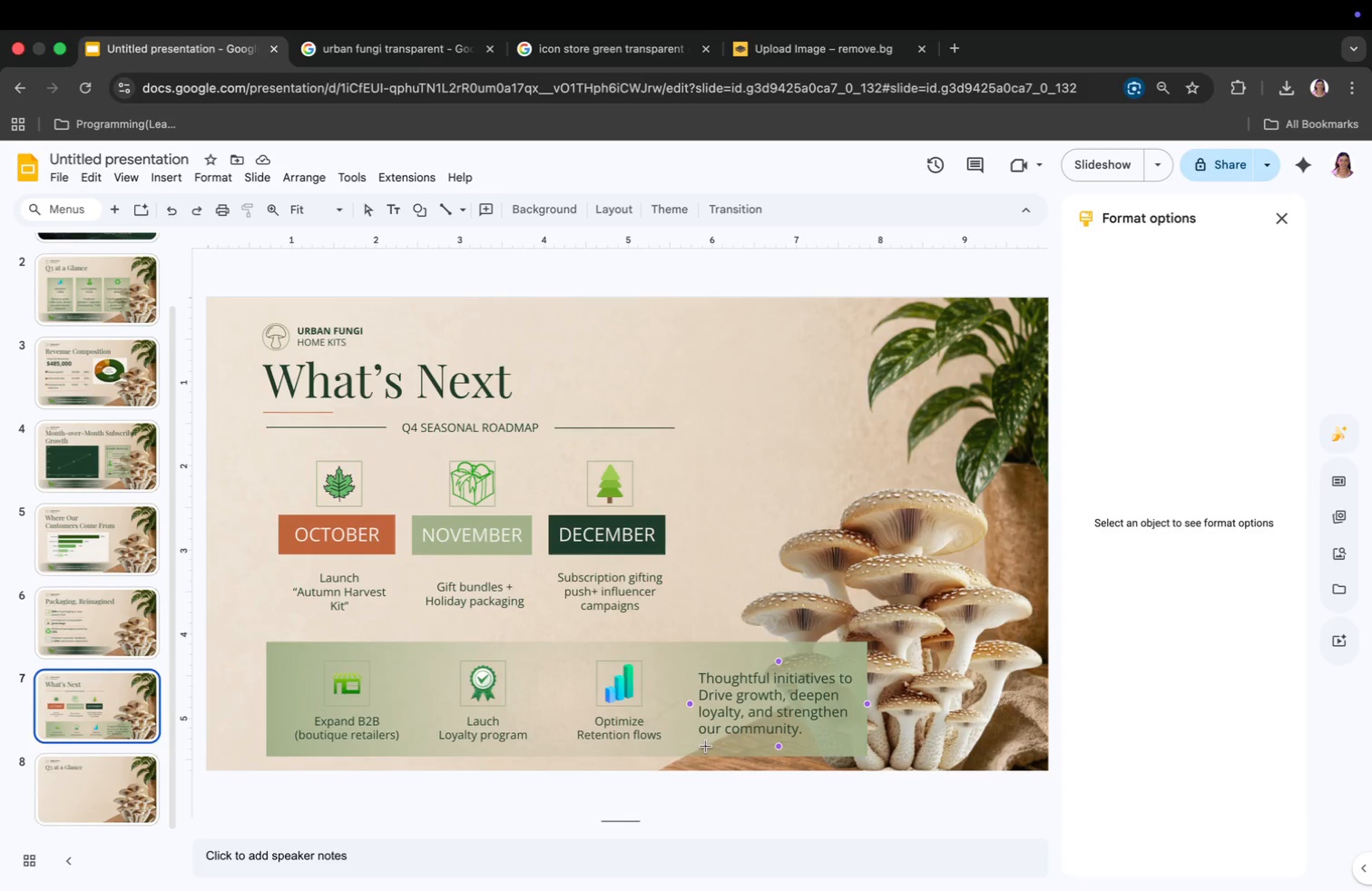 
left_click([701, 742])
 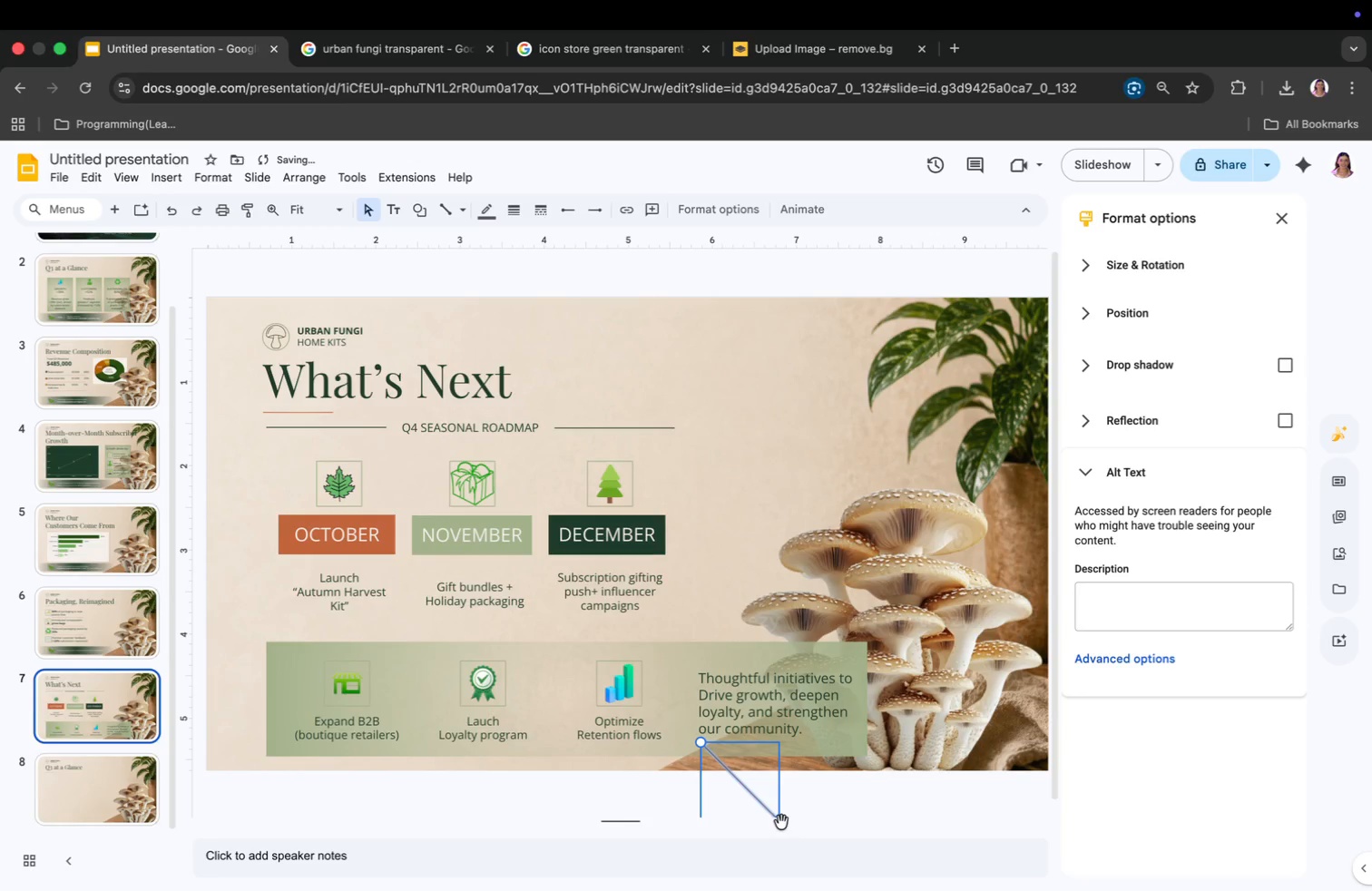 
left_click_drag(start_coordinate=[781, 821], to_coordinate=[781, 799])
 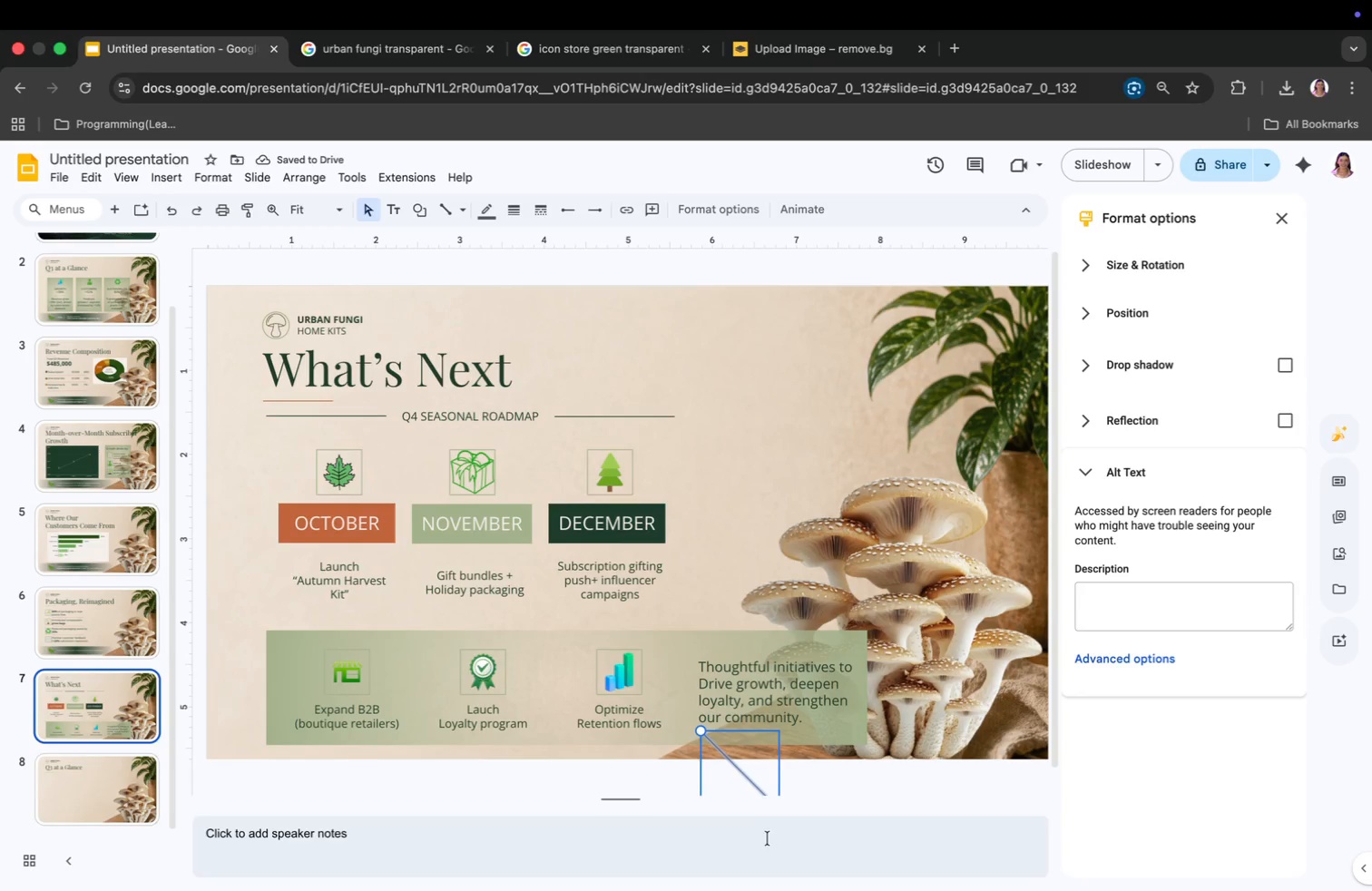 
key(Meta+CommandLeft)
 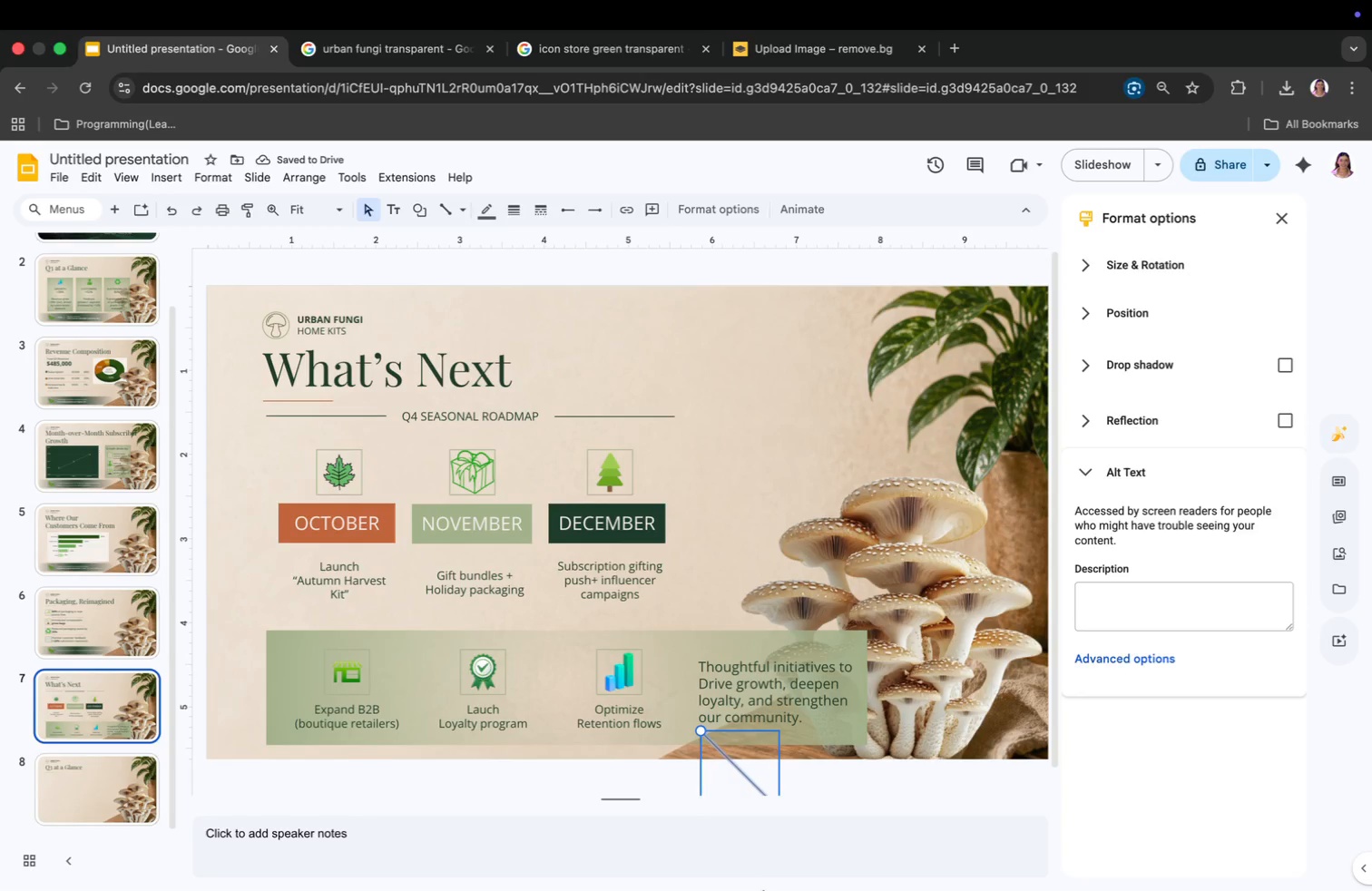 
key(Meta+Z)
 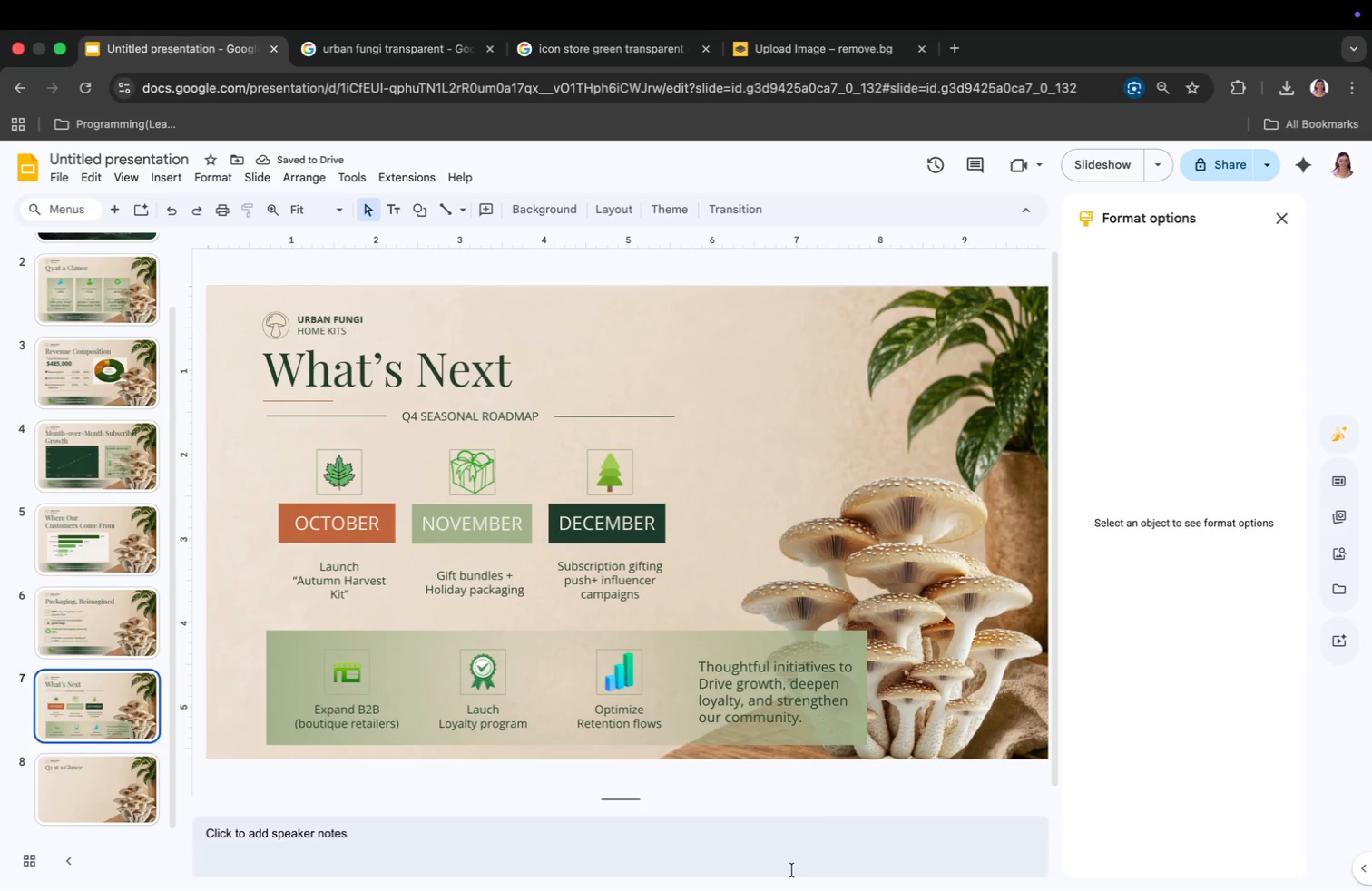 
left_click([56, 799])
 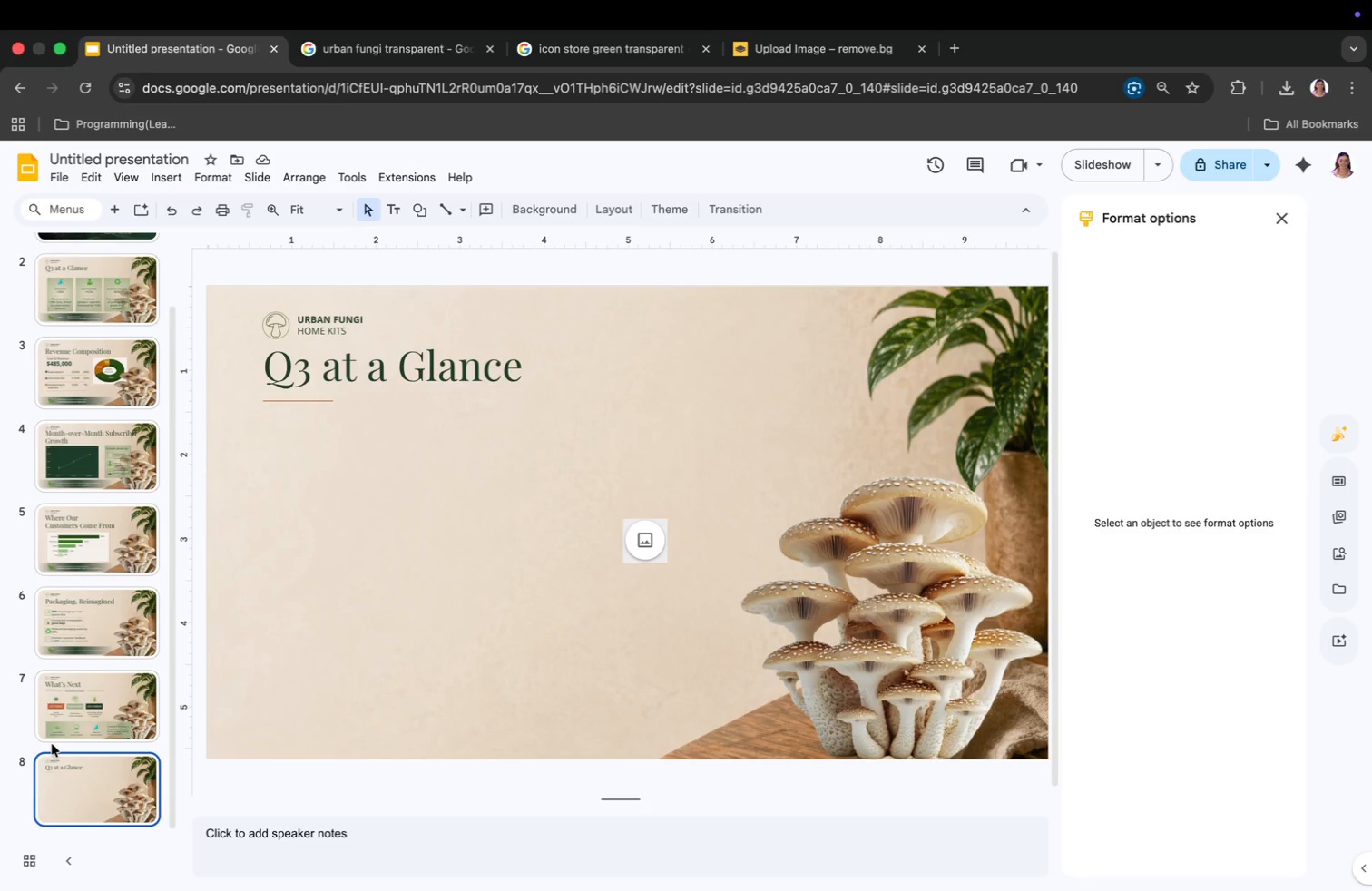 
wait(6.09)
 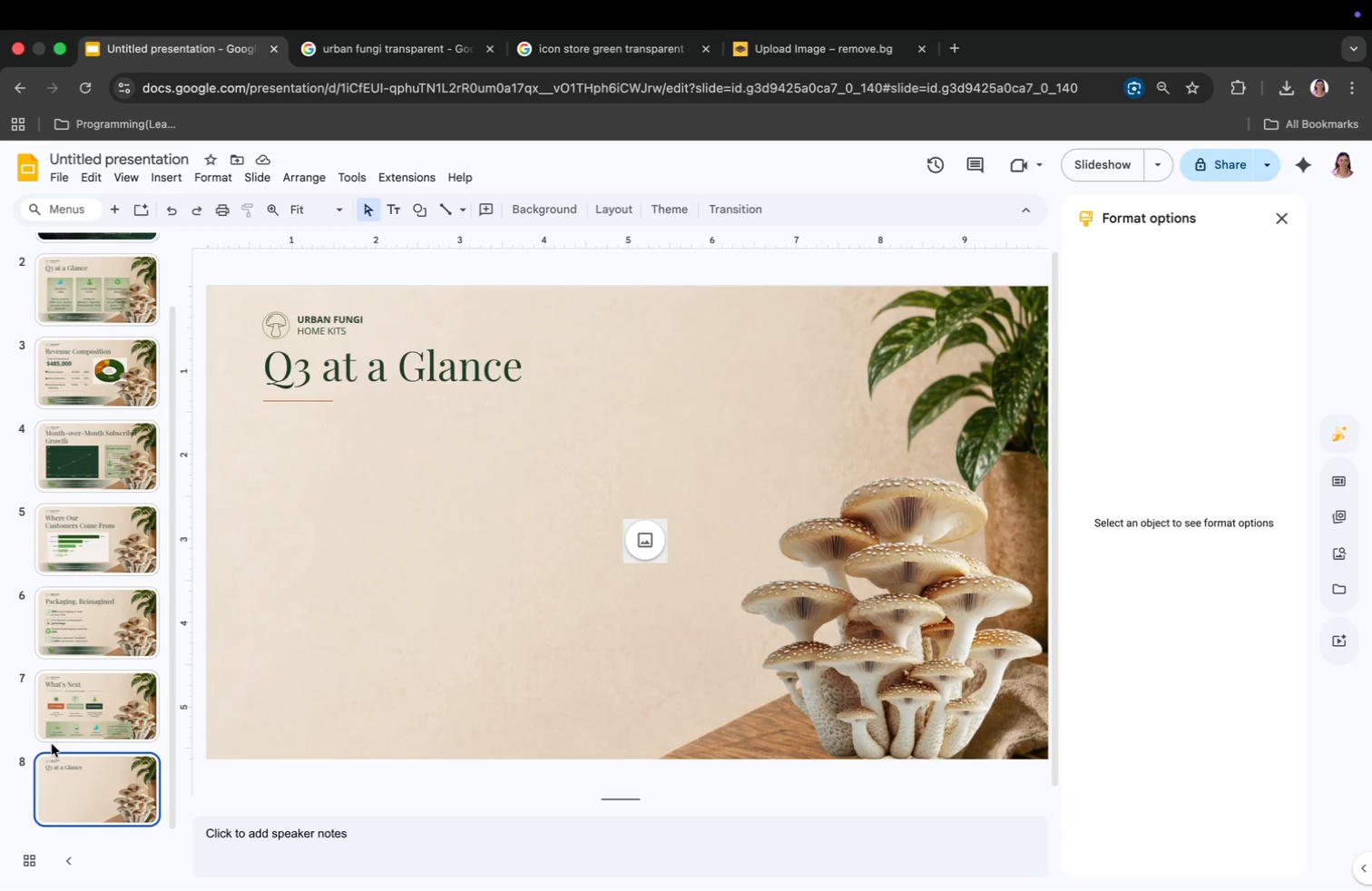 
left_click_drag(start_coordinate=[863, 720], to_coordinate=[867, 669])
 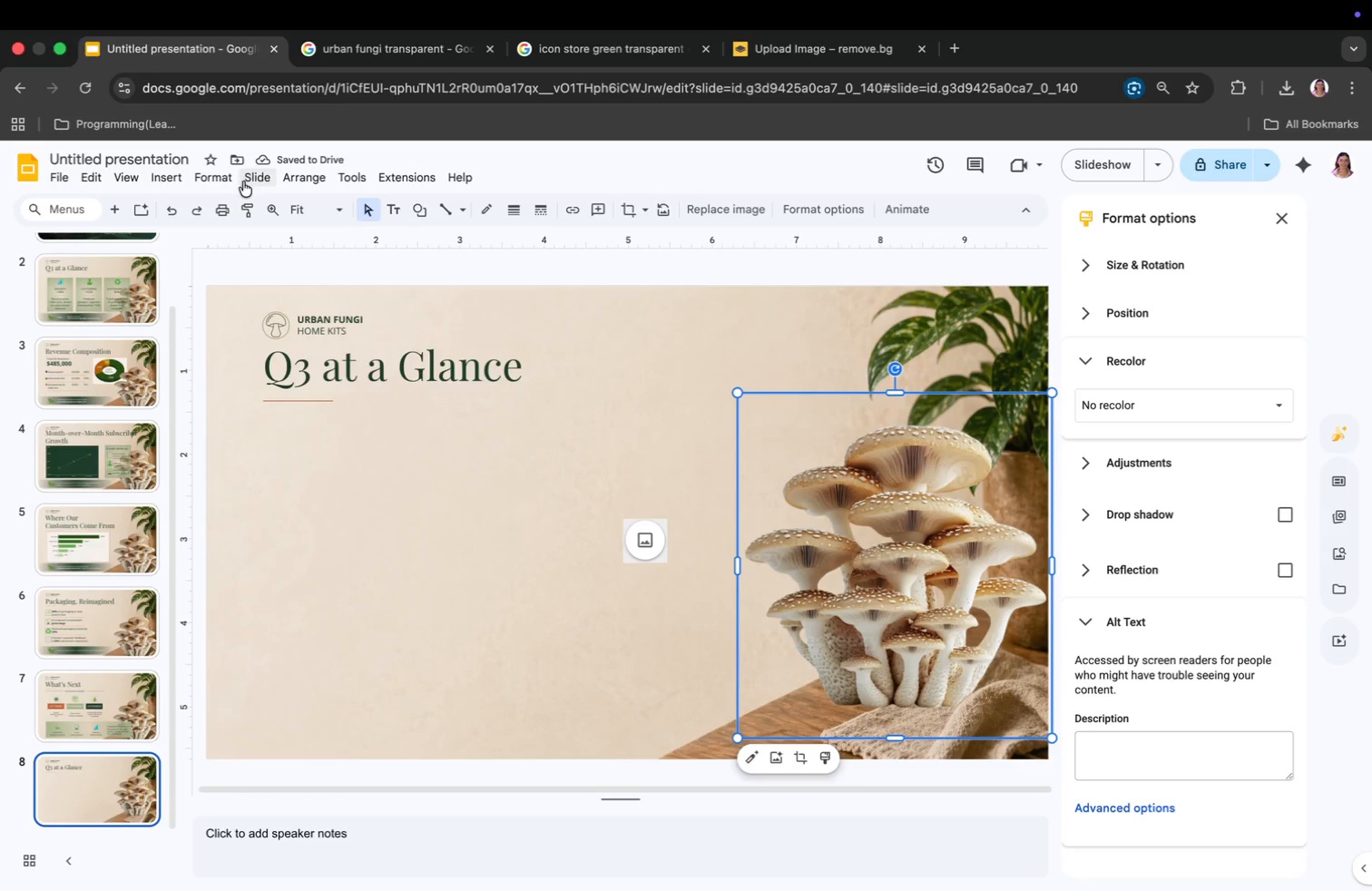 
left_click([171, 181])
 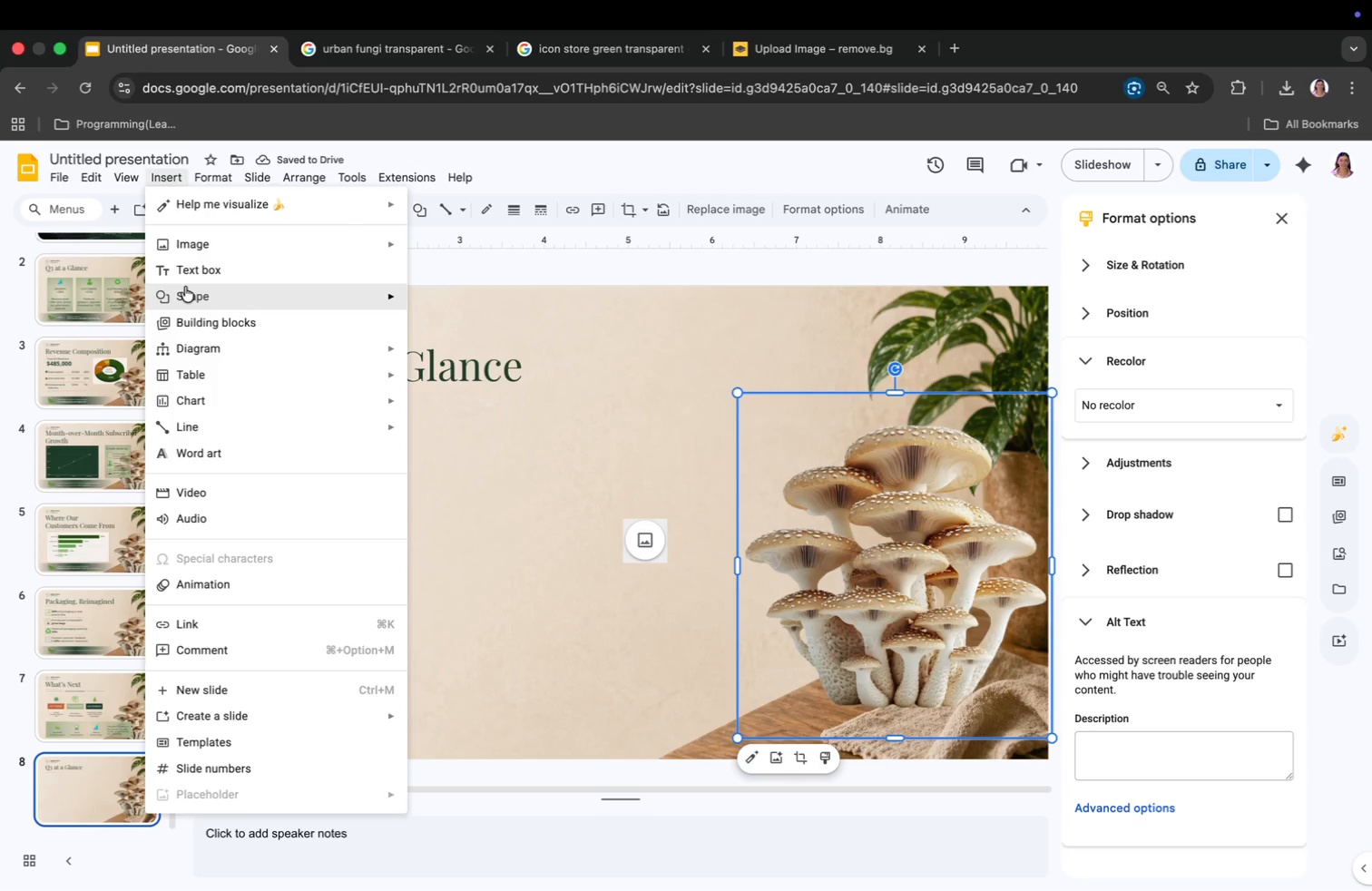 
left_click([187, 292])
 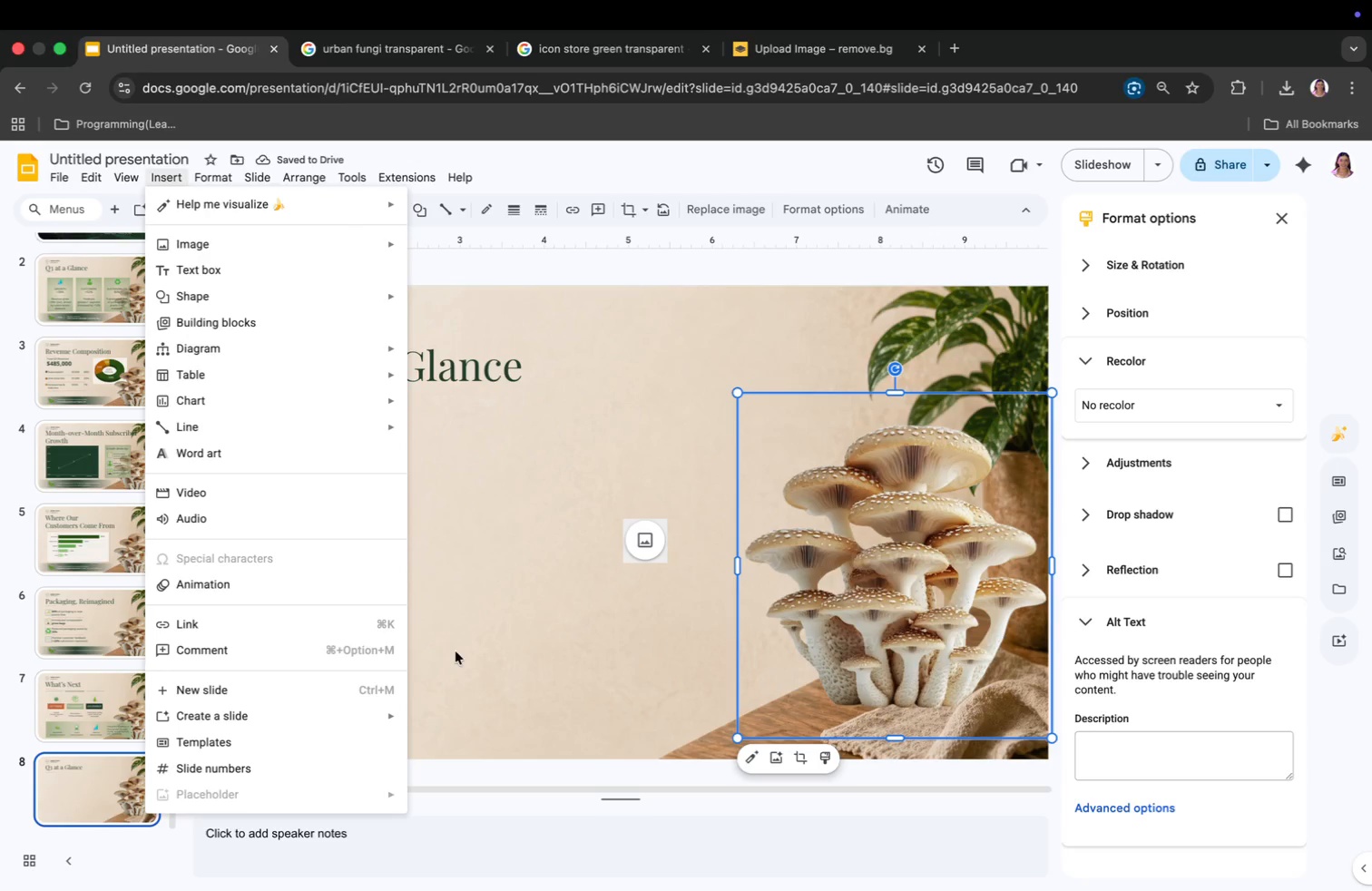 
left_click([458, 648])
 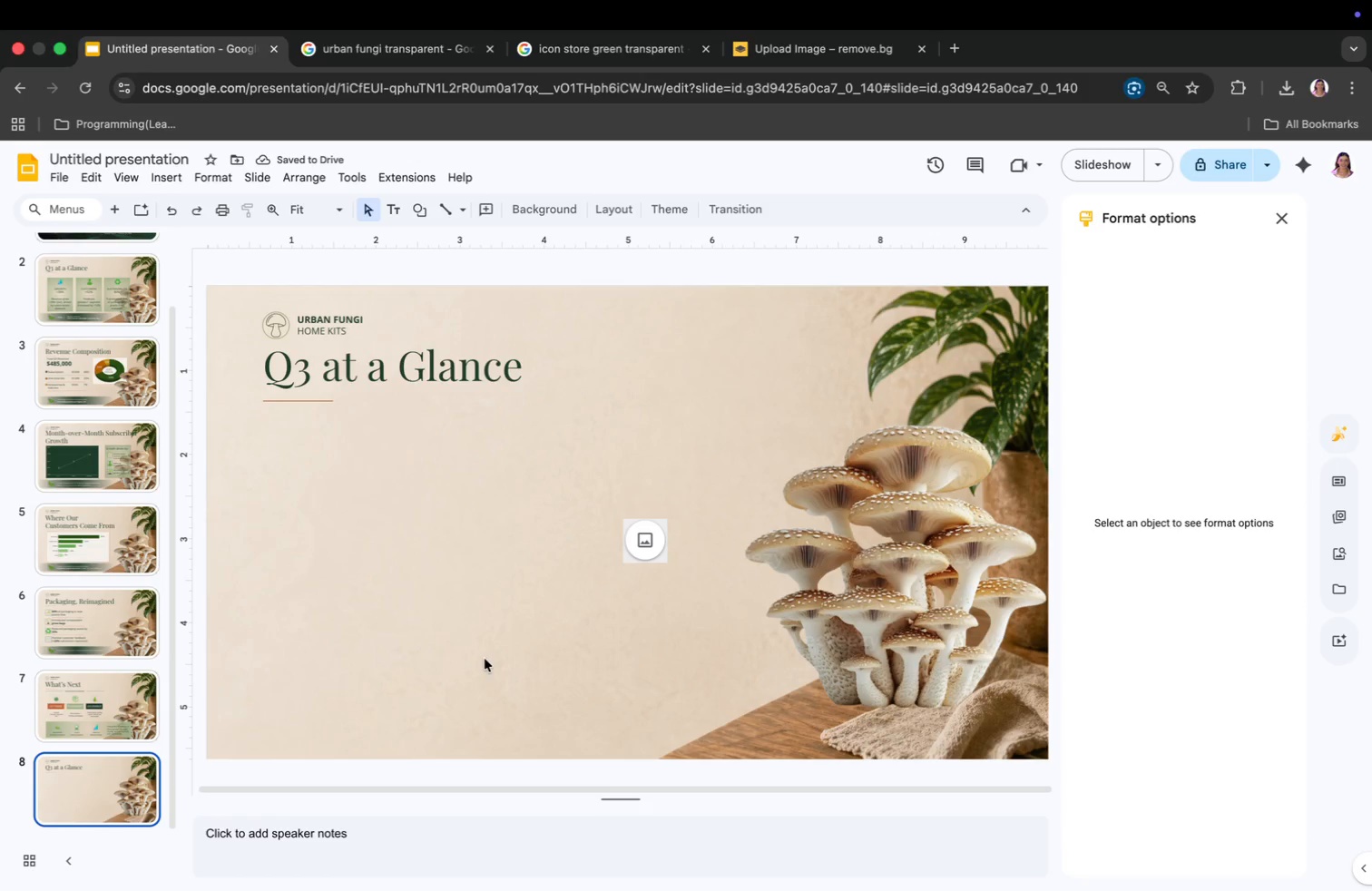 
left_click([485, 659])
 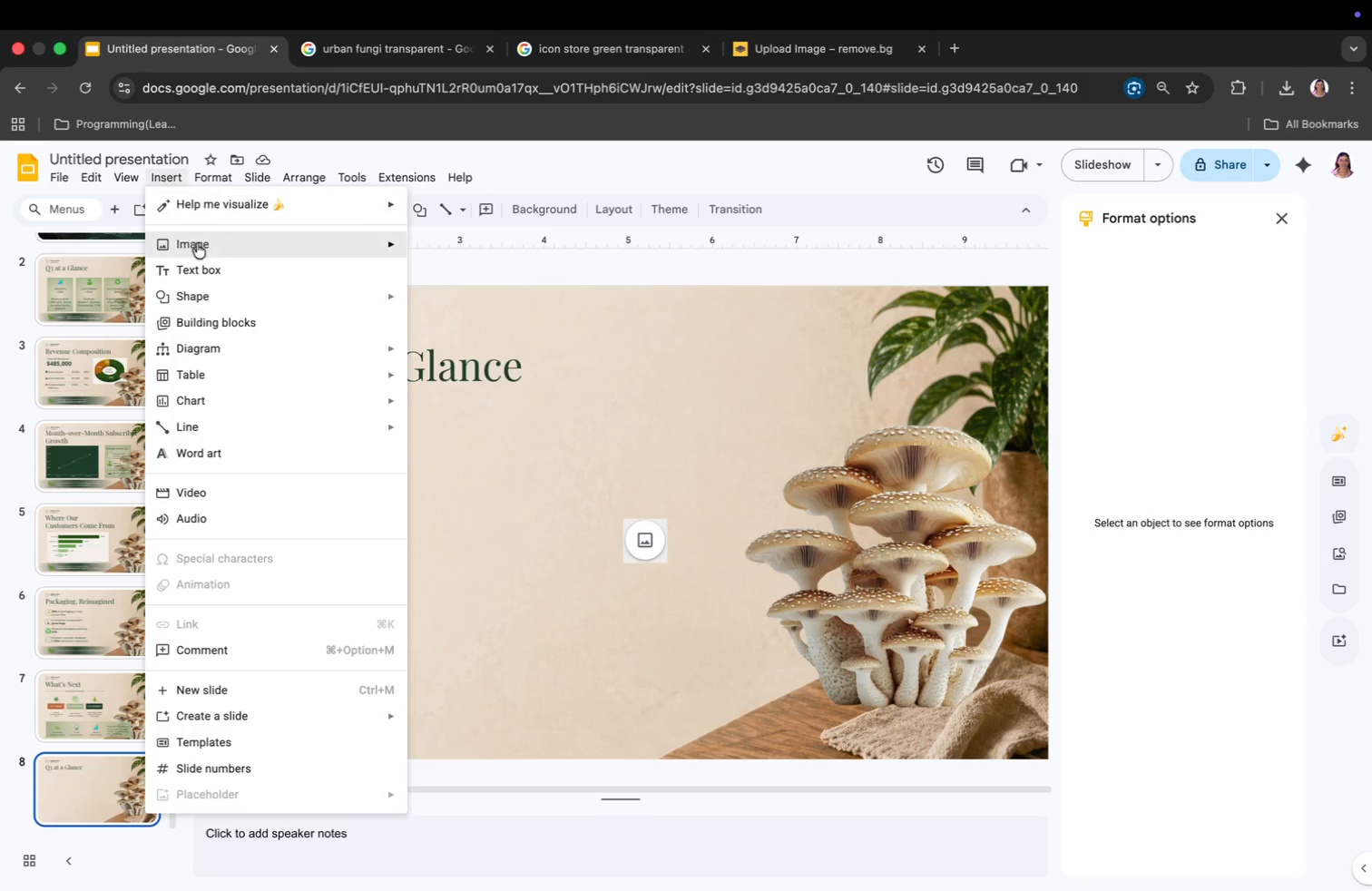 
left_click([206, 295])
 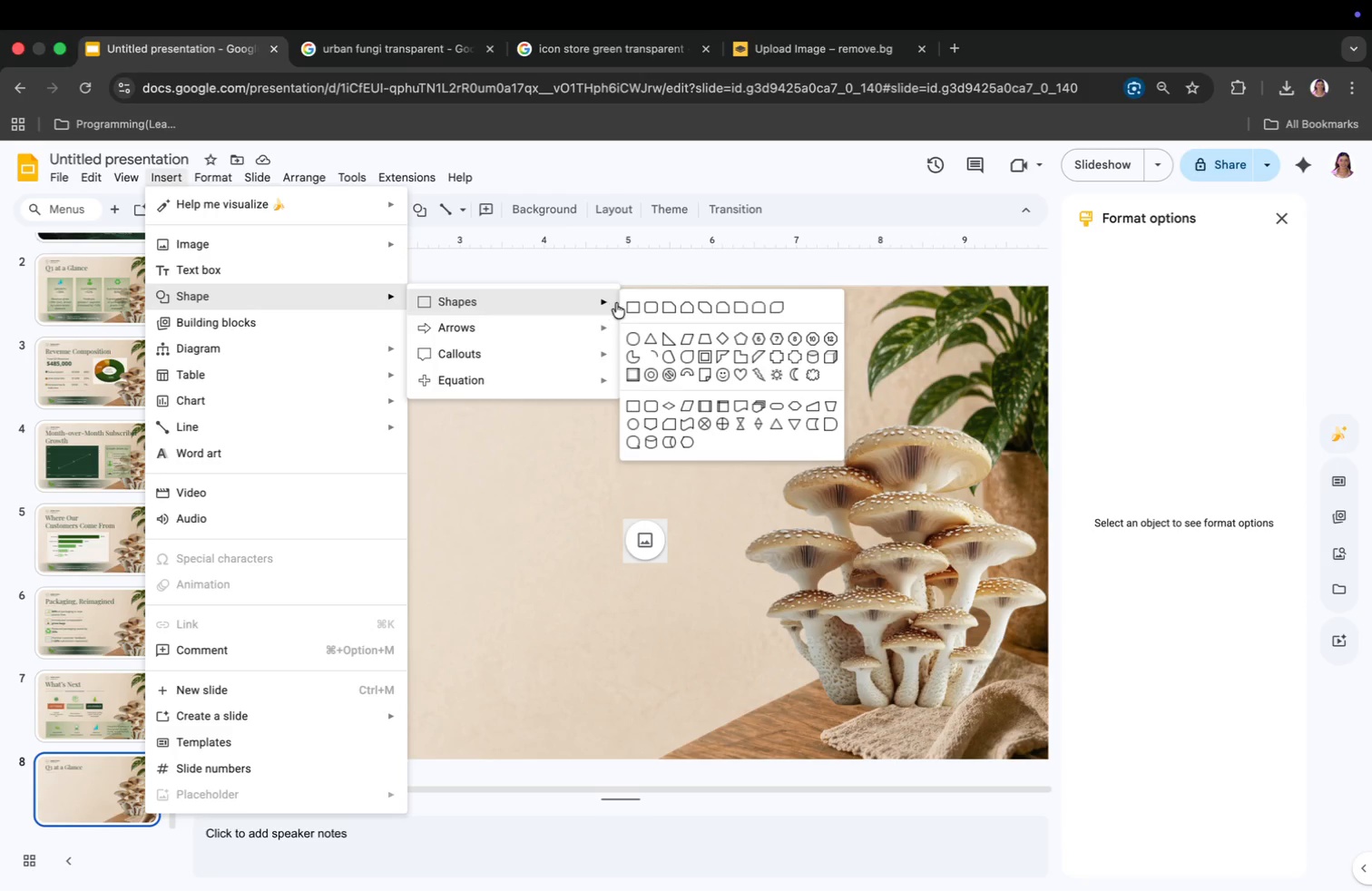 
left_click([625, 304])
 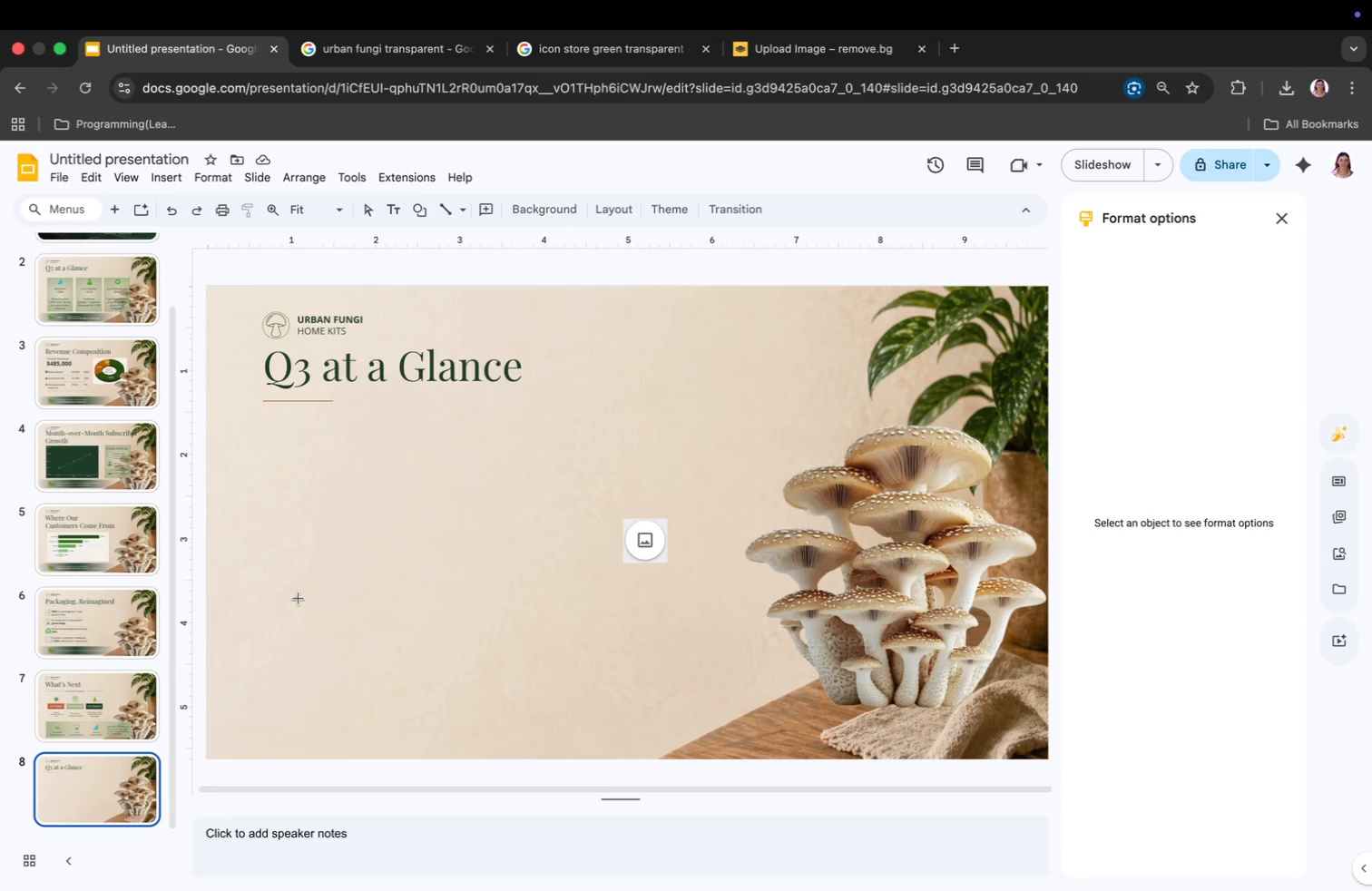 
left_click([270, 618])
 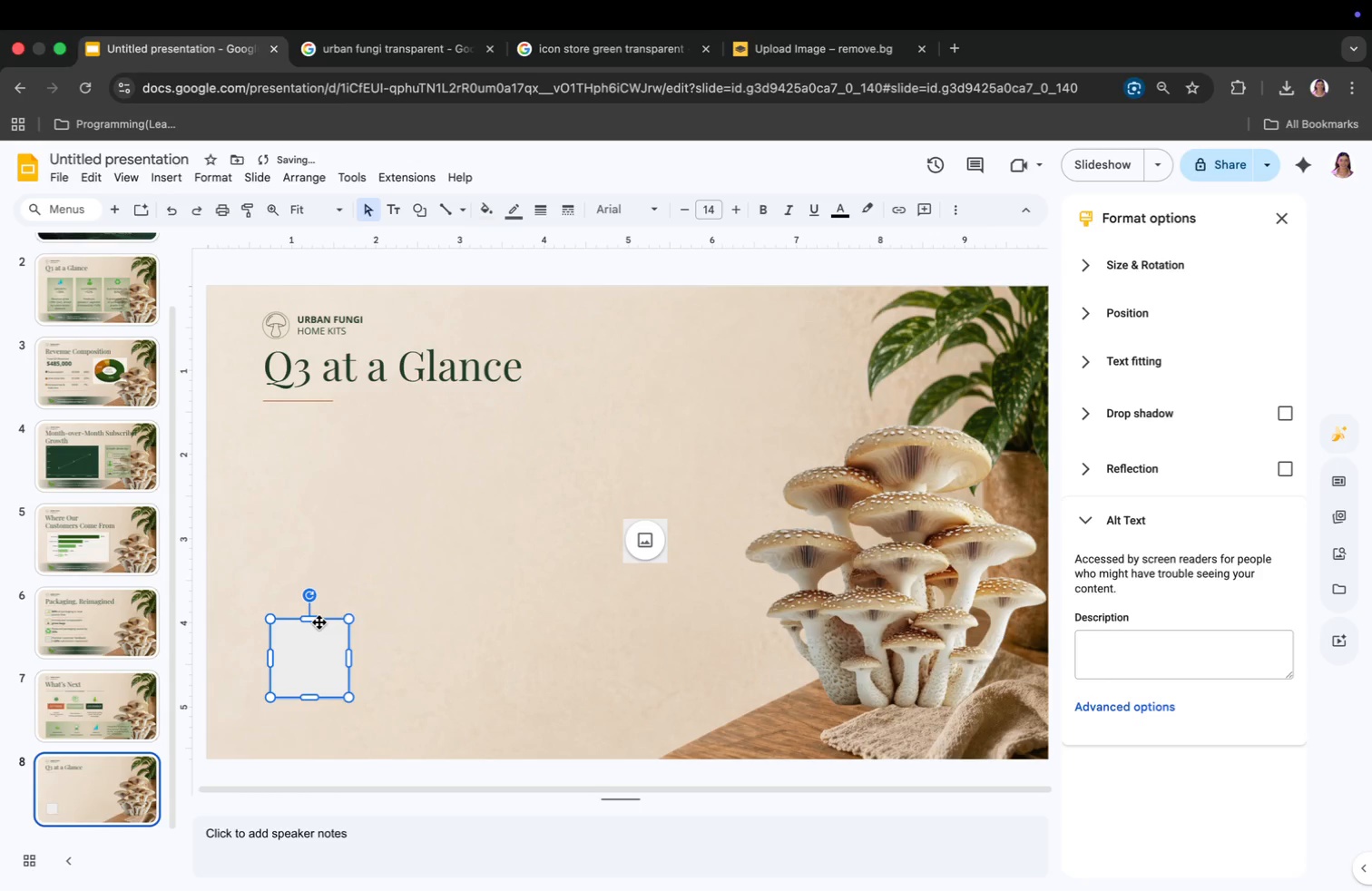 
left_click_drag(start_coordinate=[310, 618], to_coordinate=[309, 651])
 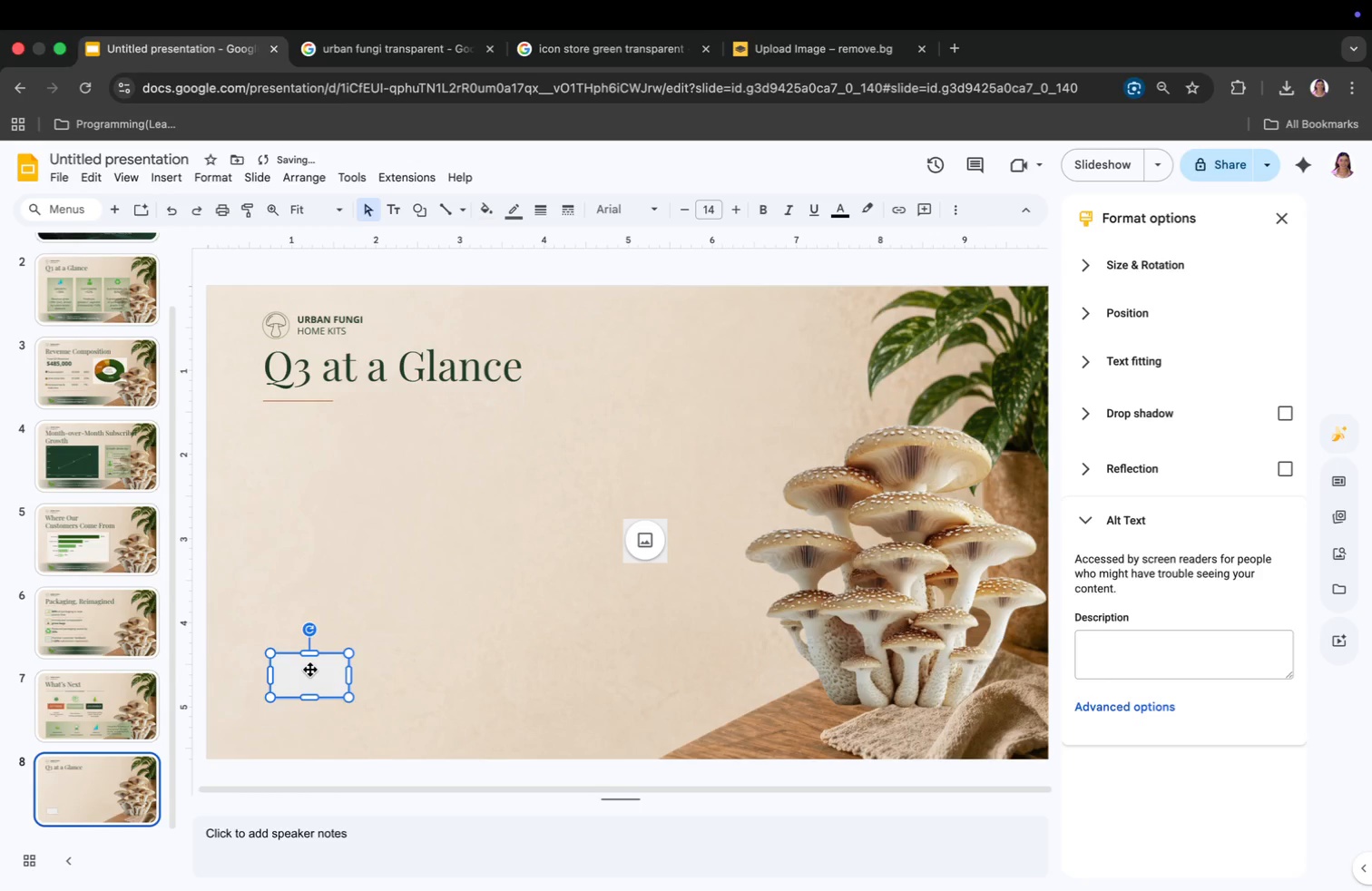 
left_click_drag(start_coordinate=[310, 670], to_coordinate=[247, 730])
 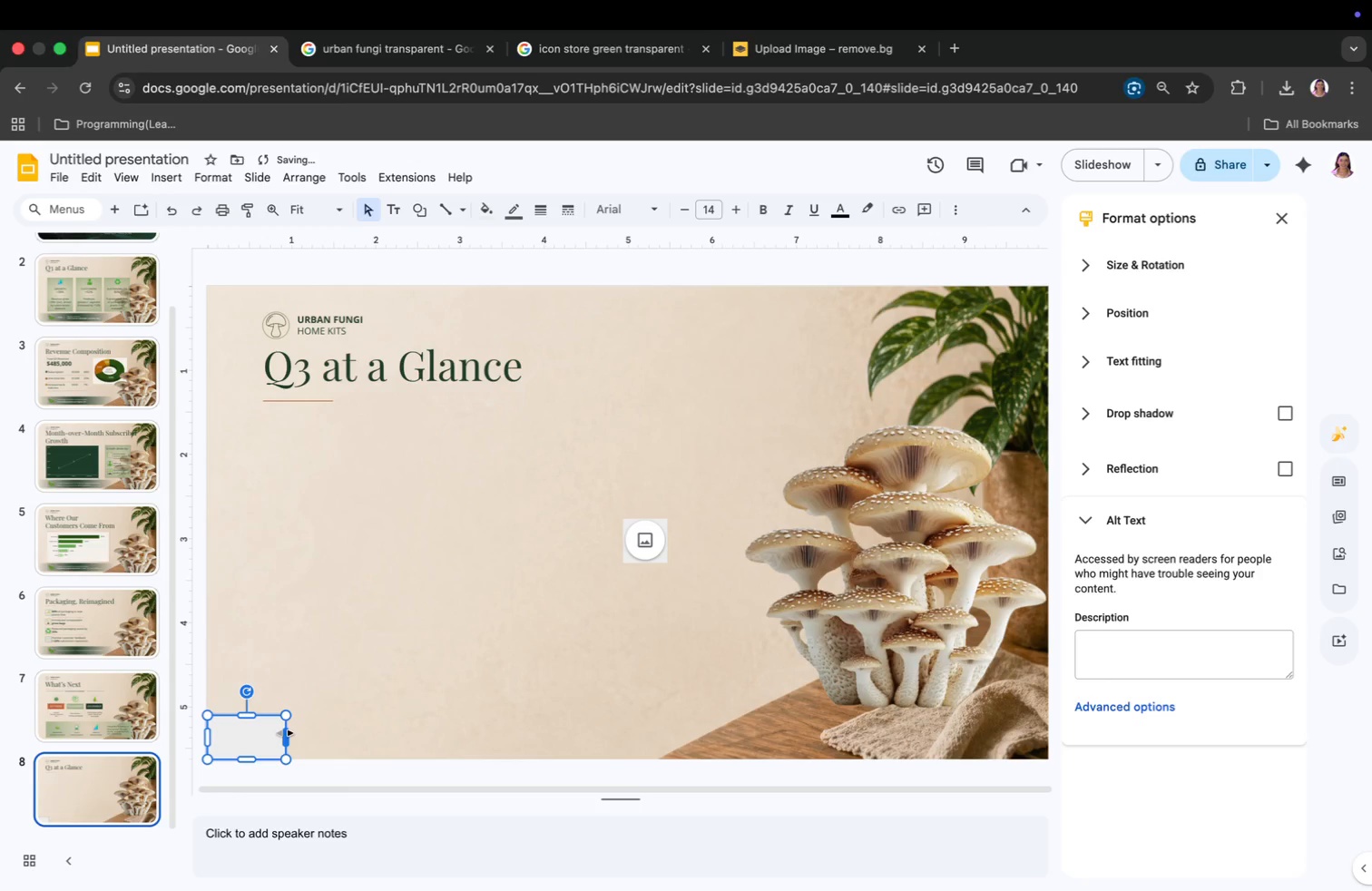 
left_click_drag(start_coordinate=[285, 733], to_coordinate=[1050, 759])
 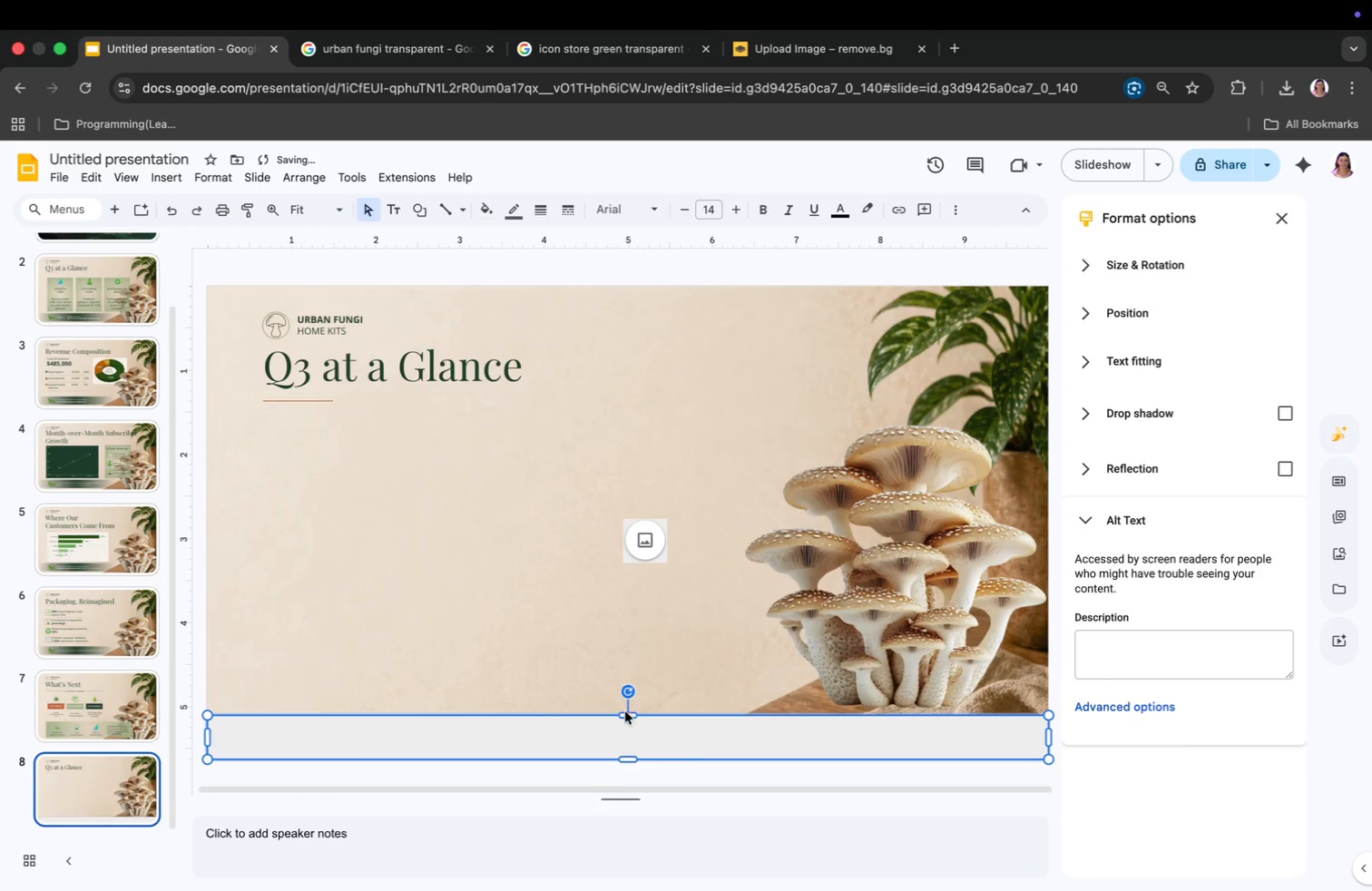 
left_click_drag(start_coordinate=[627, 713], to_coordinate=[628, 701])
 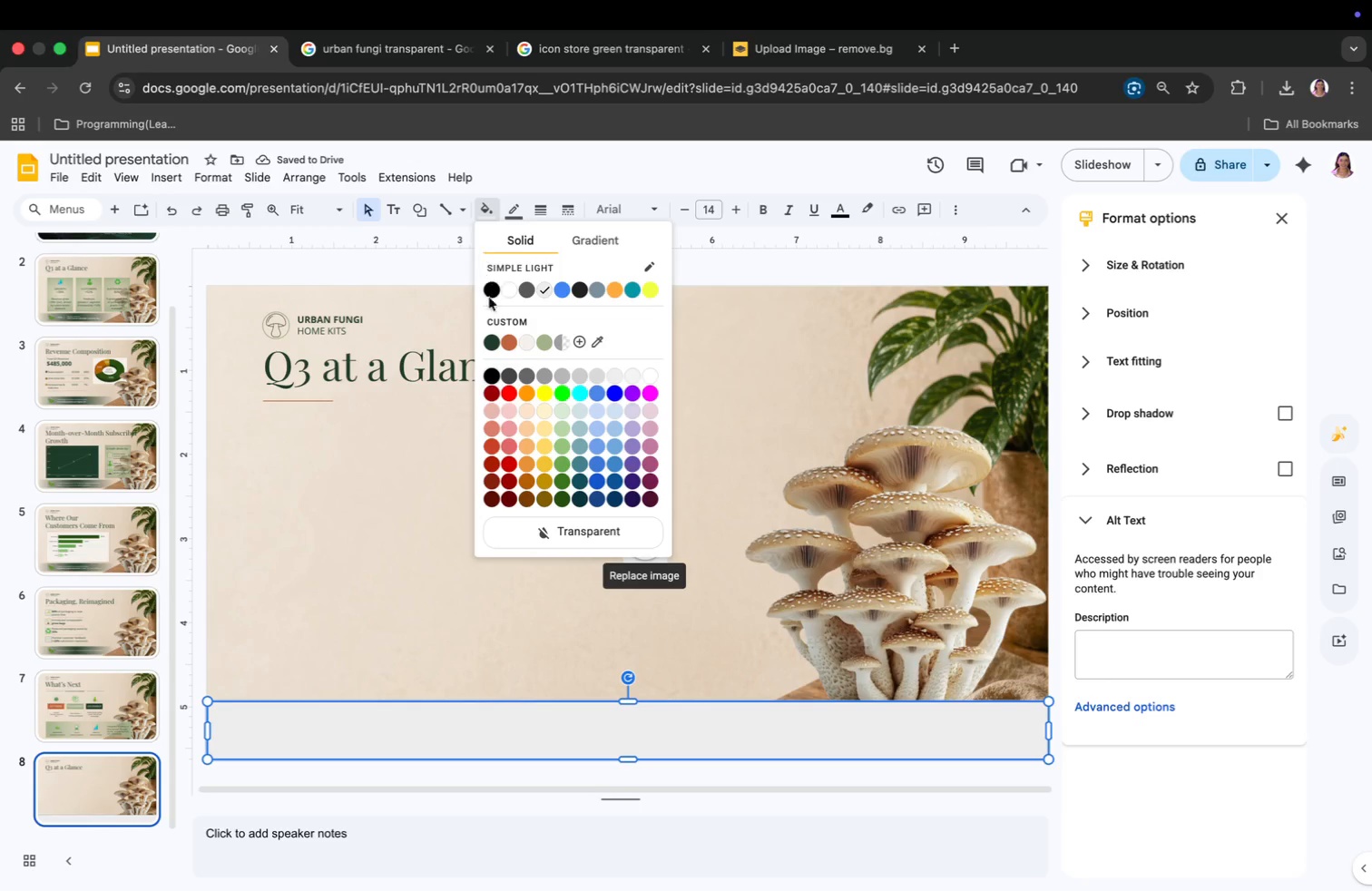 
left_click([493, 344])
 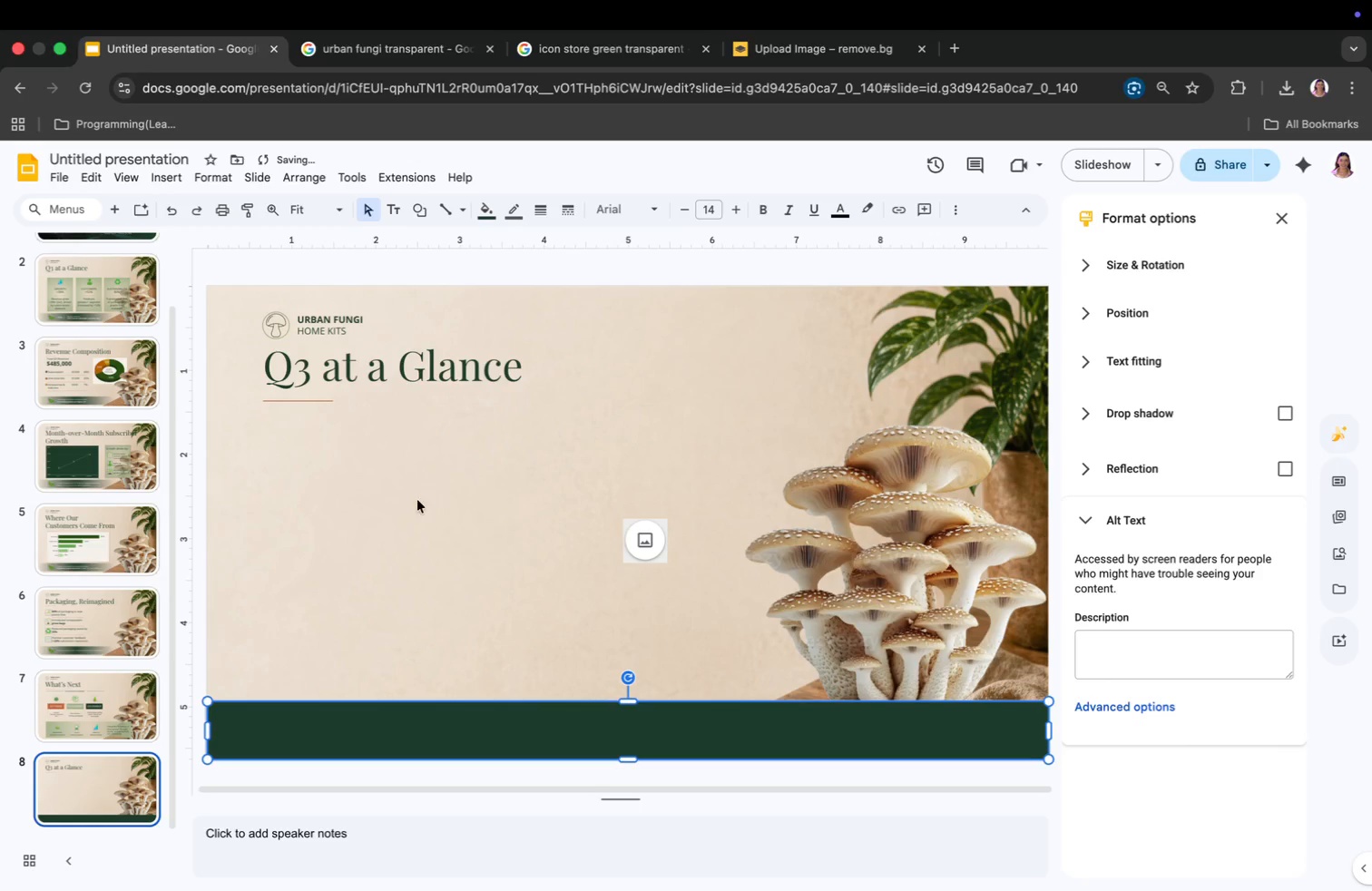 
left_click([380, 558])
 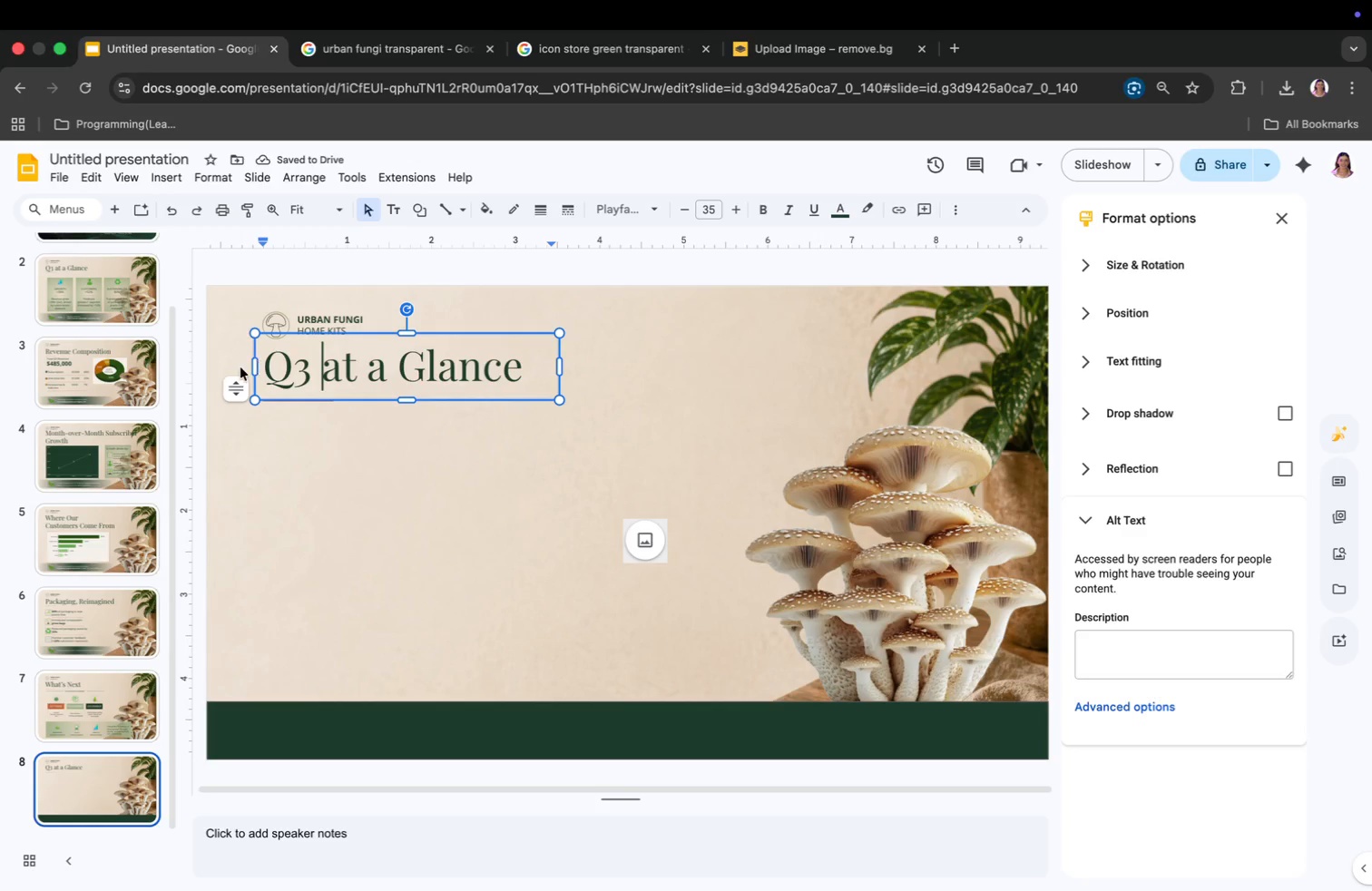 
left_click_drag(start_coordinate=[267, 367], to_coordinate=[532, 390])
 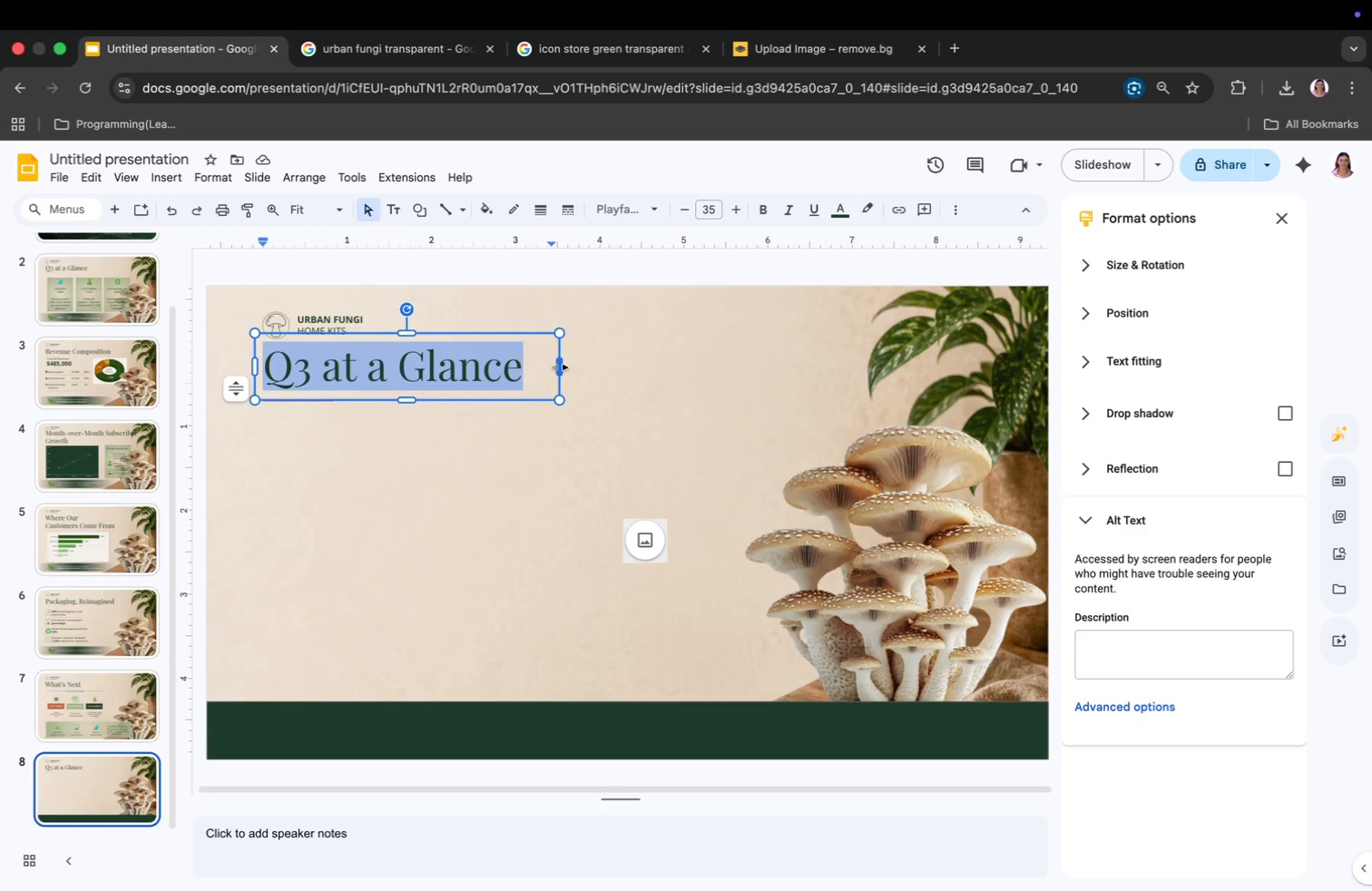 
left_click_drag(start_coordinate=[560, 367], to_coordinate=[848, 381])
 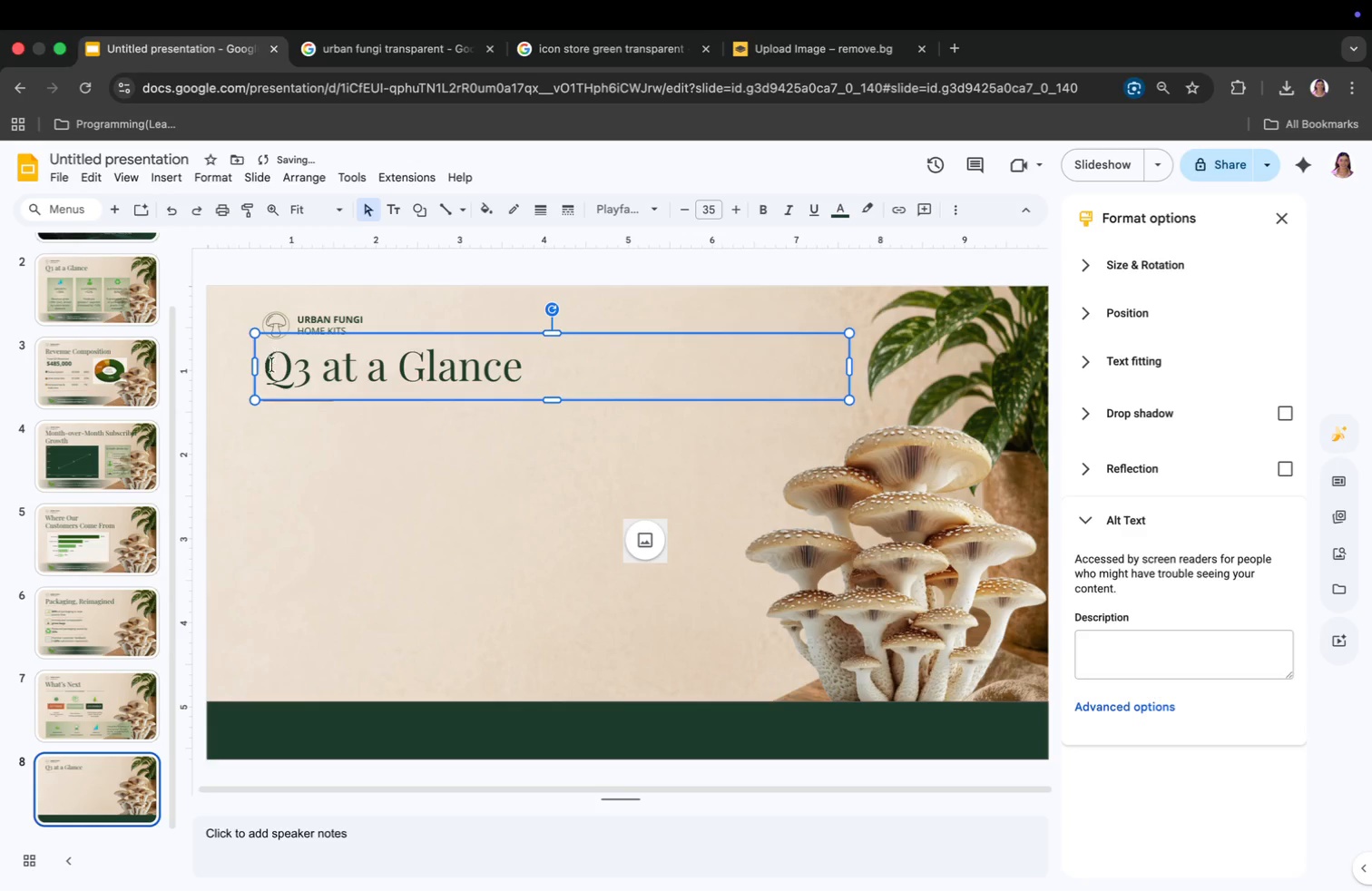 
left_click_drag(start_coordinate=[262, 369], to_coordinate=[278, 373])
 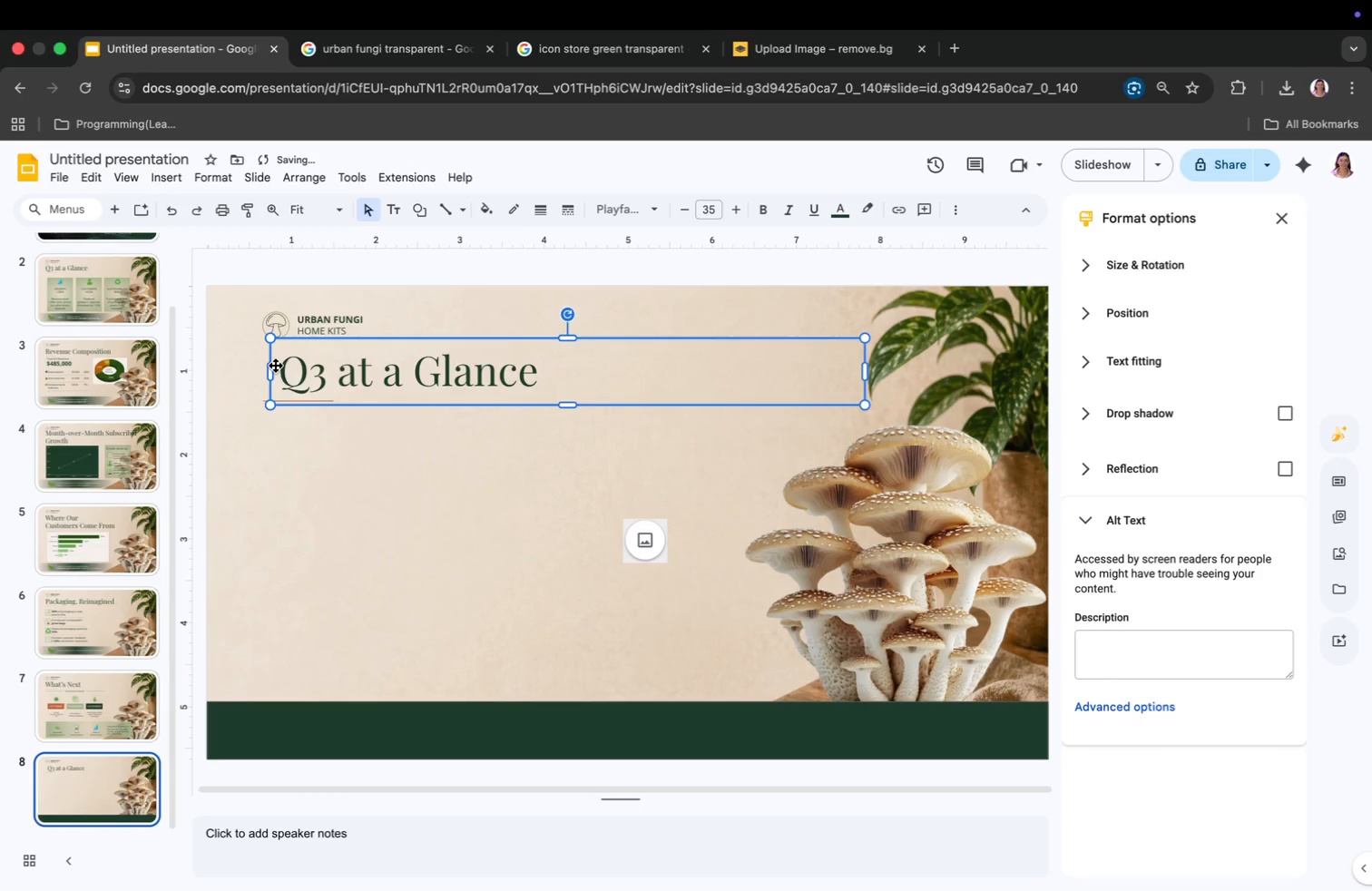 
key(Meta+CommandLeft)
 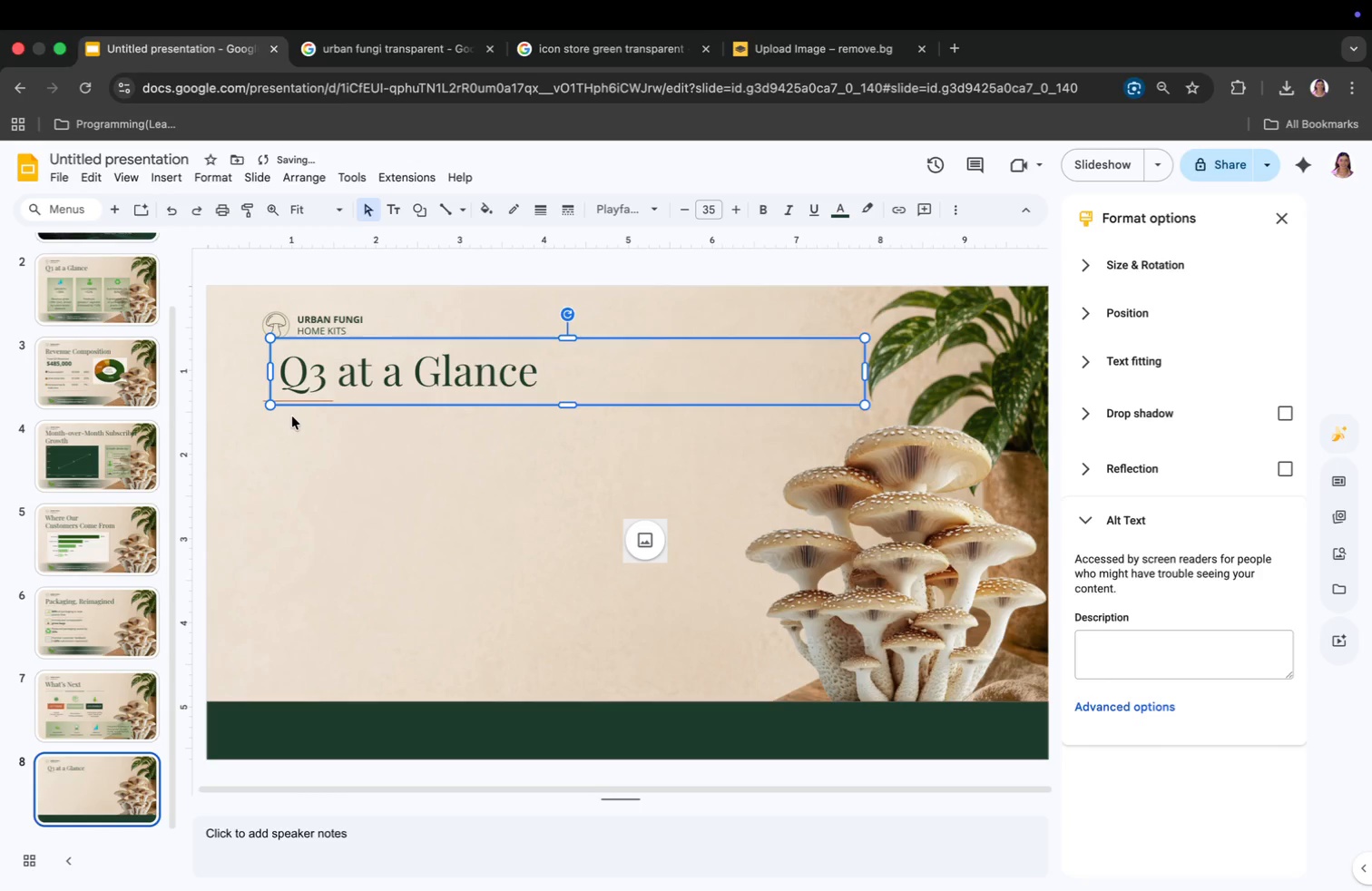 
key(Meta+Z)
 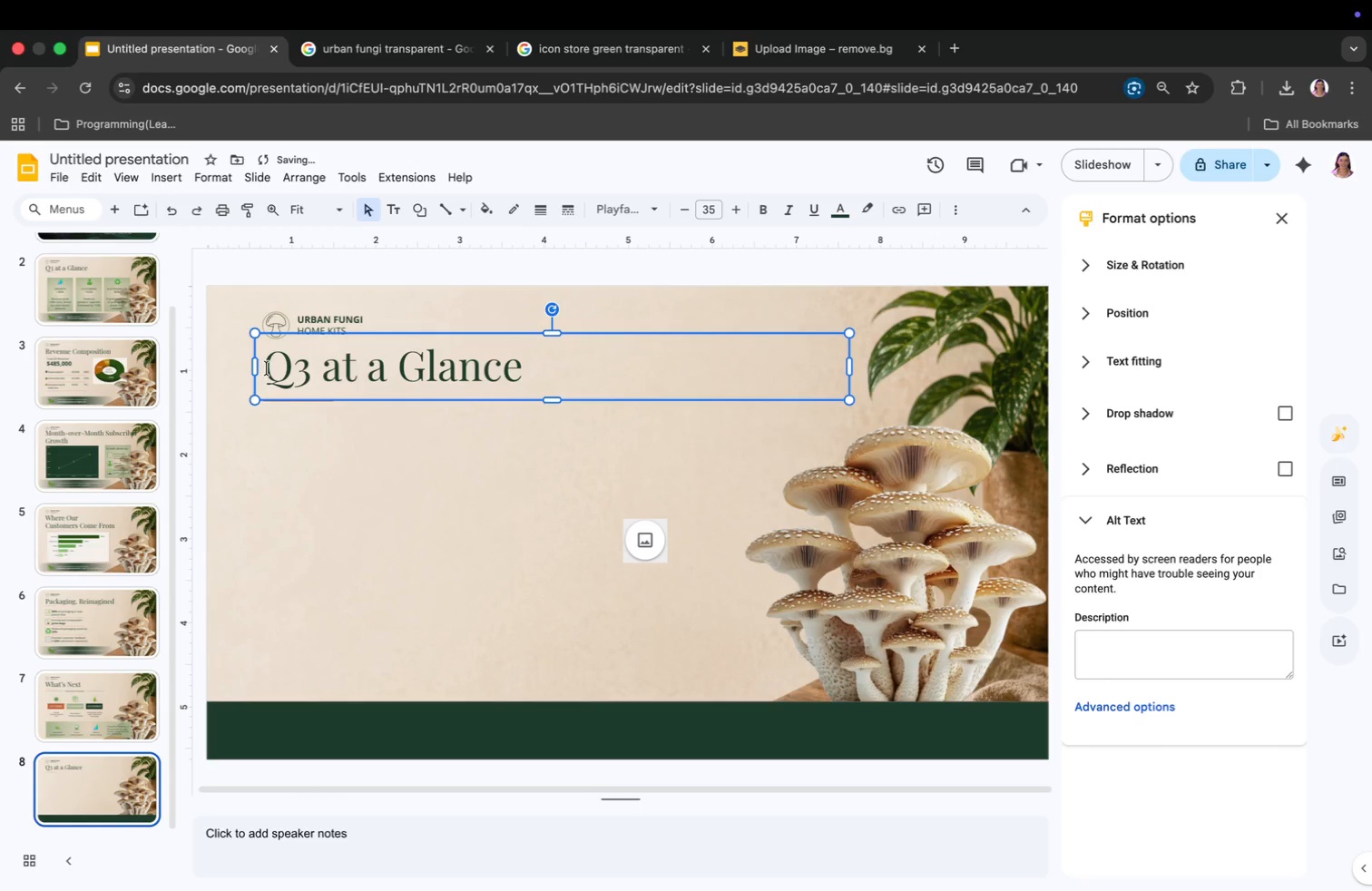 
left_click_drag(start_coordinate=[267, 368], to_coordinate=[578, 387])
 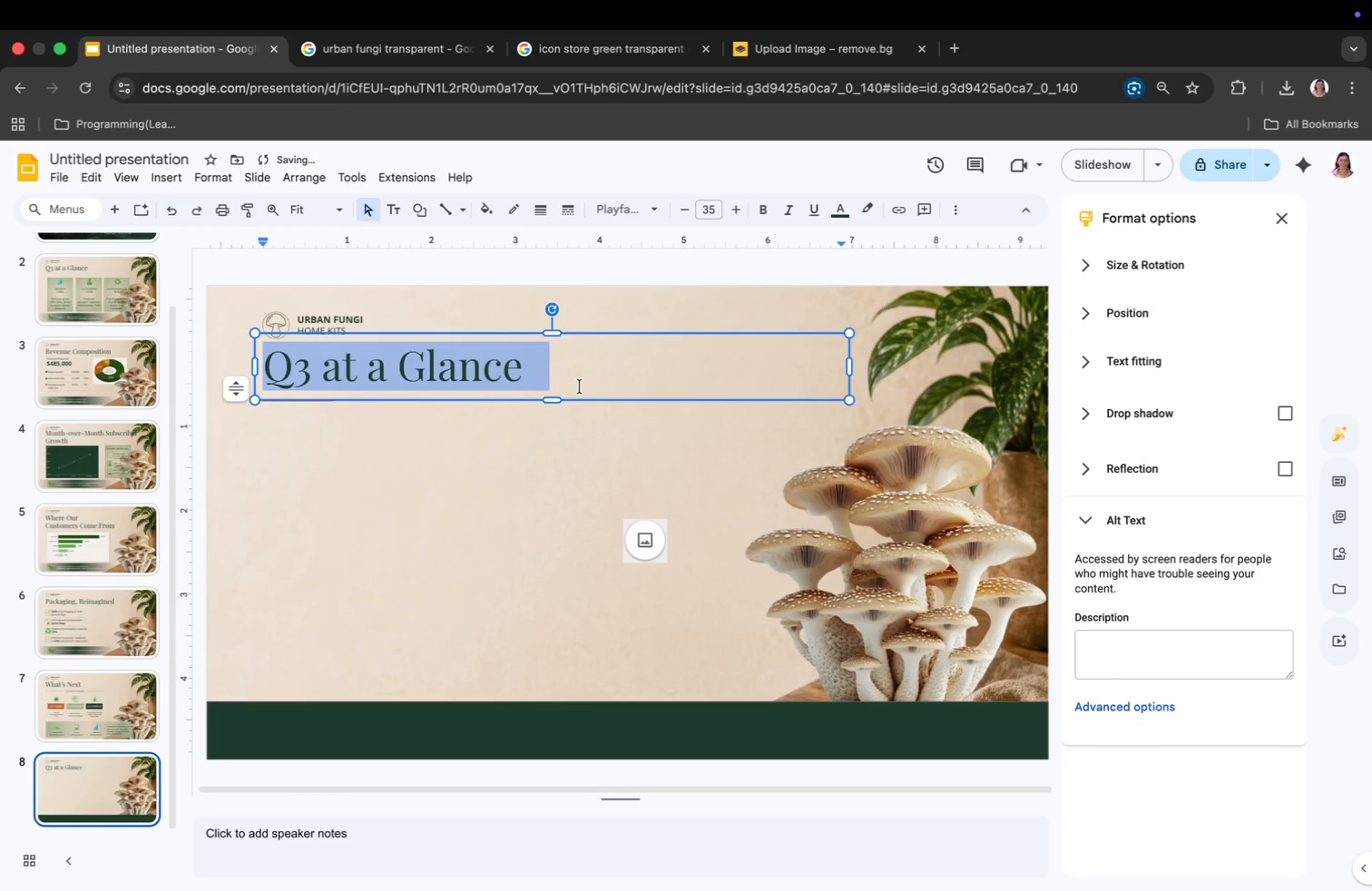 
type(Scling Though)
 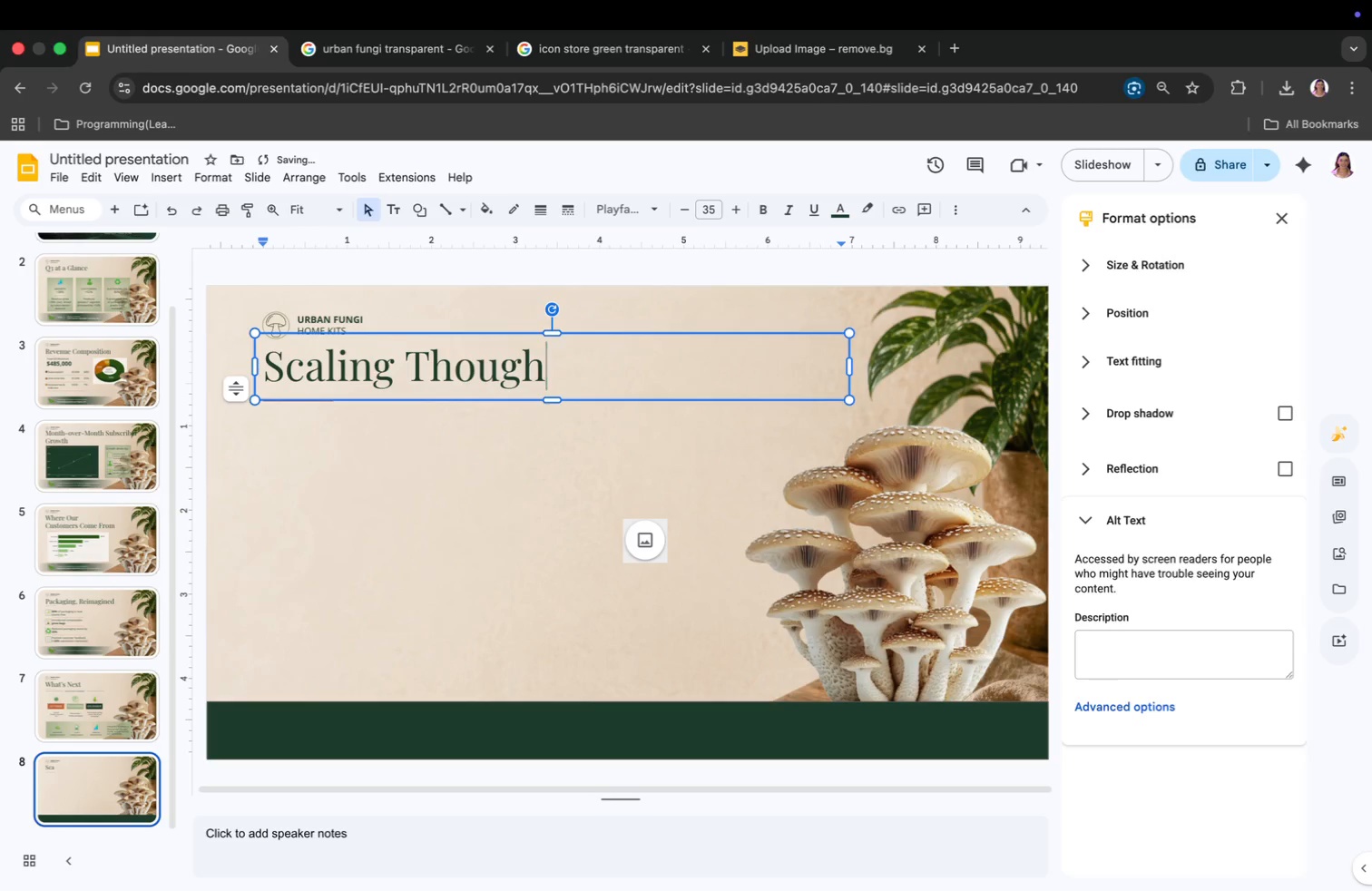 
hold_key(key=A, duration=0.45)
 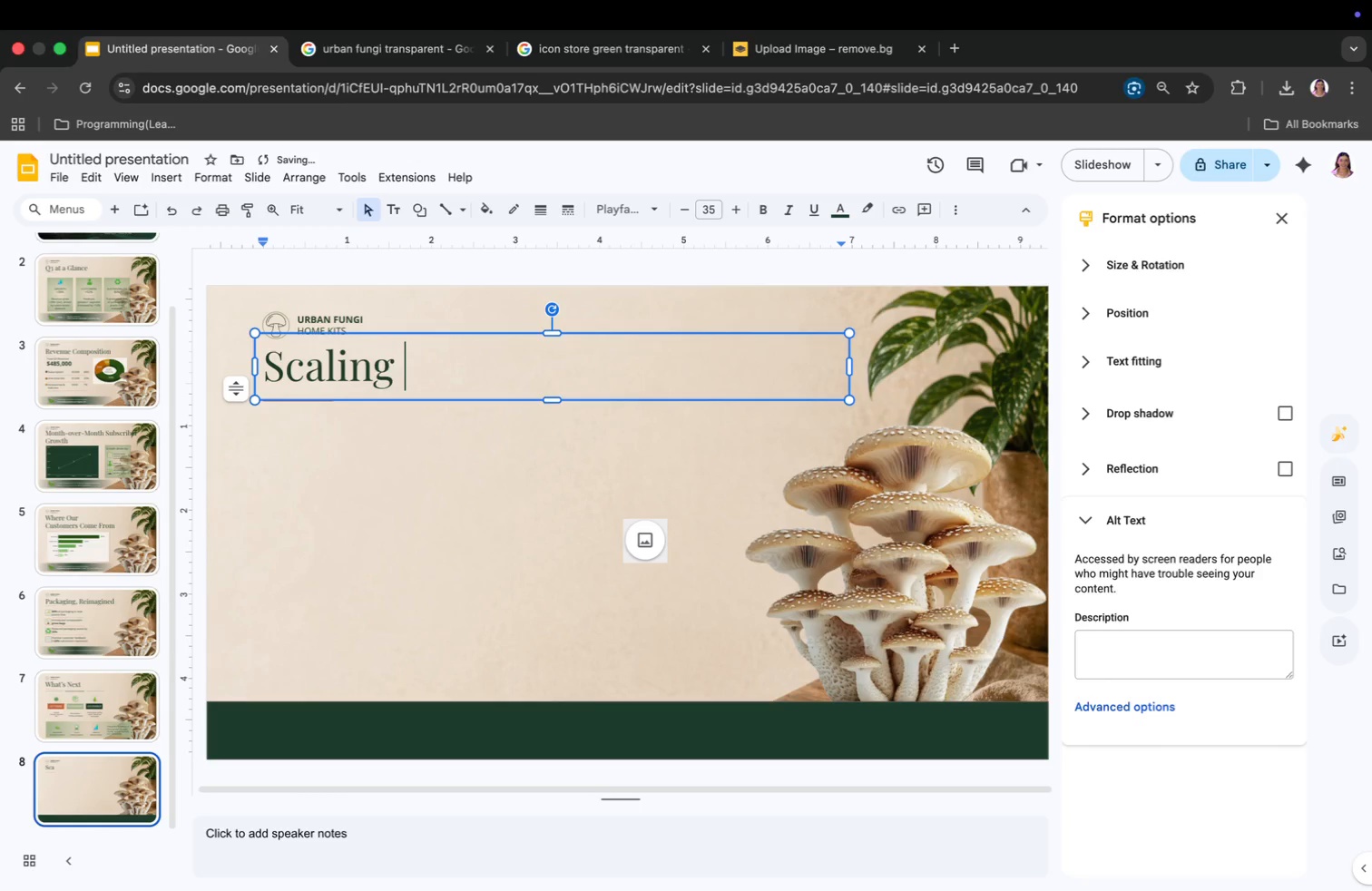 
type(tfully)
 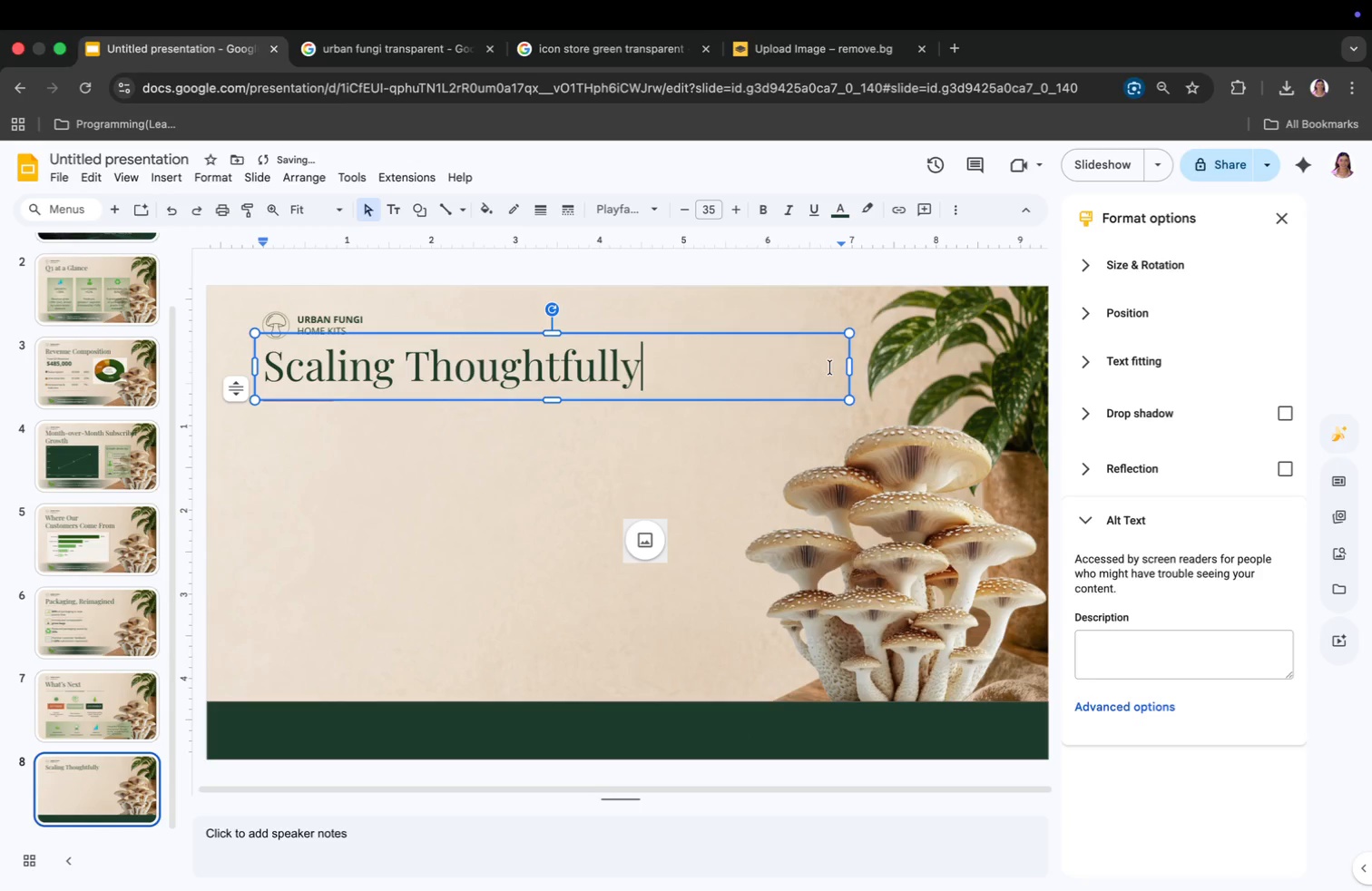 
left_click_drag(start_coordinate=[849, 359], to_coordinate=[686, 364])
 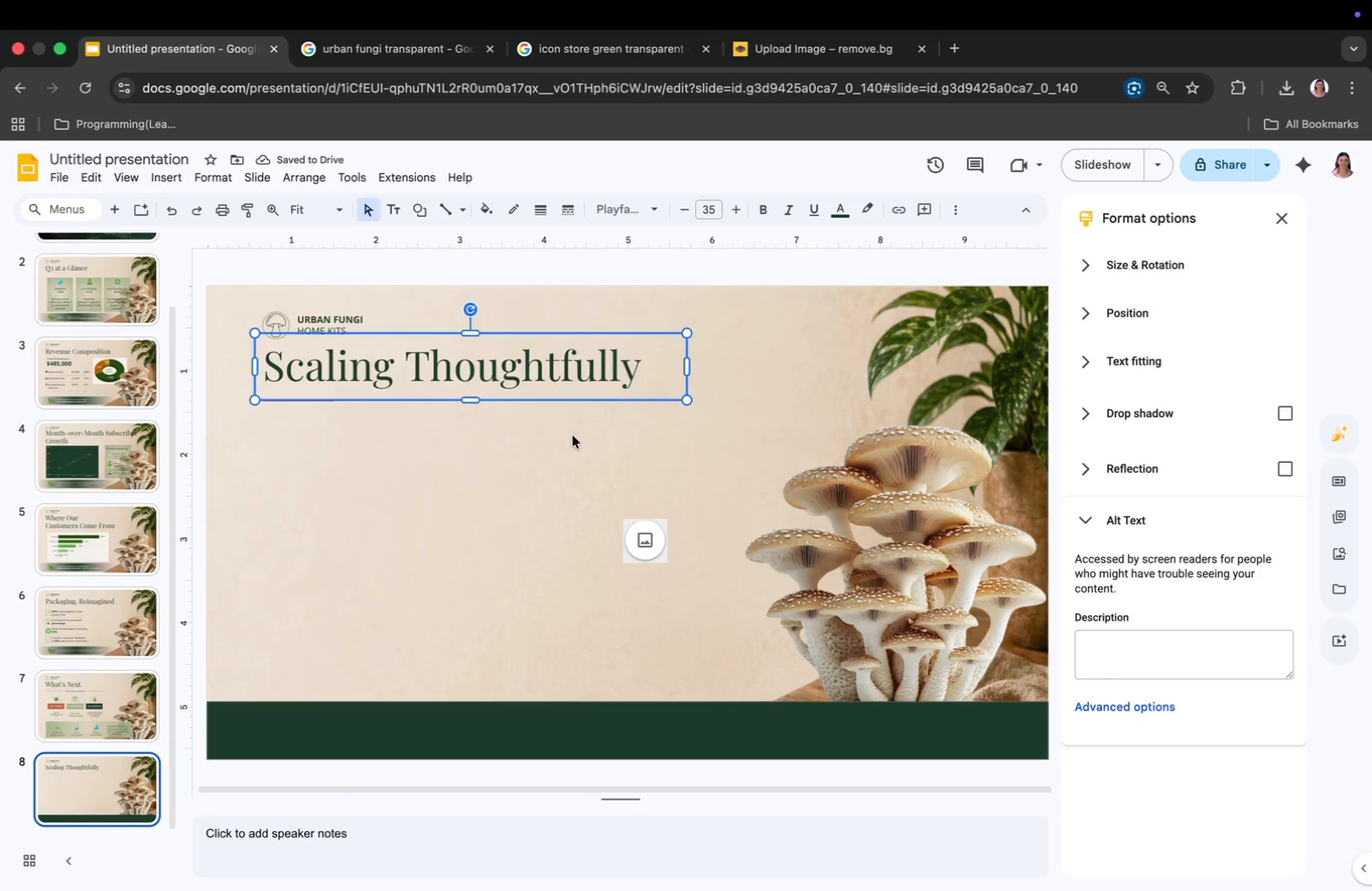 
left_click([446, 470])
 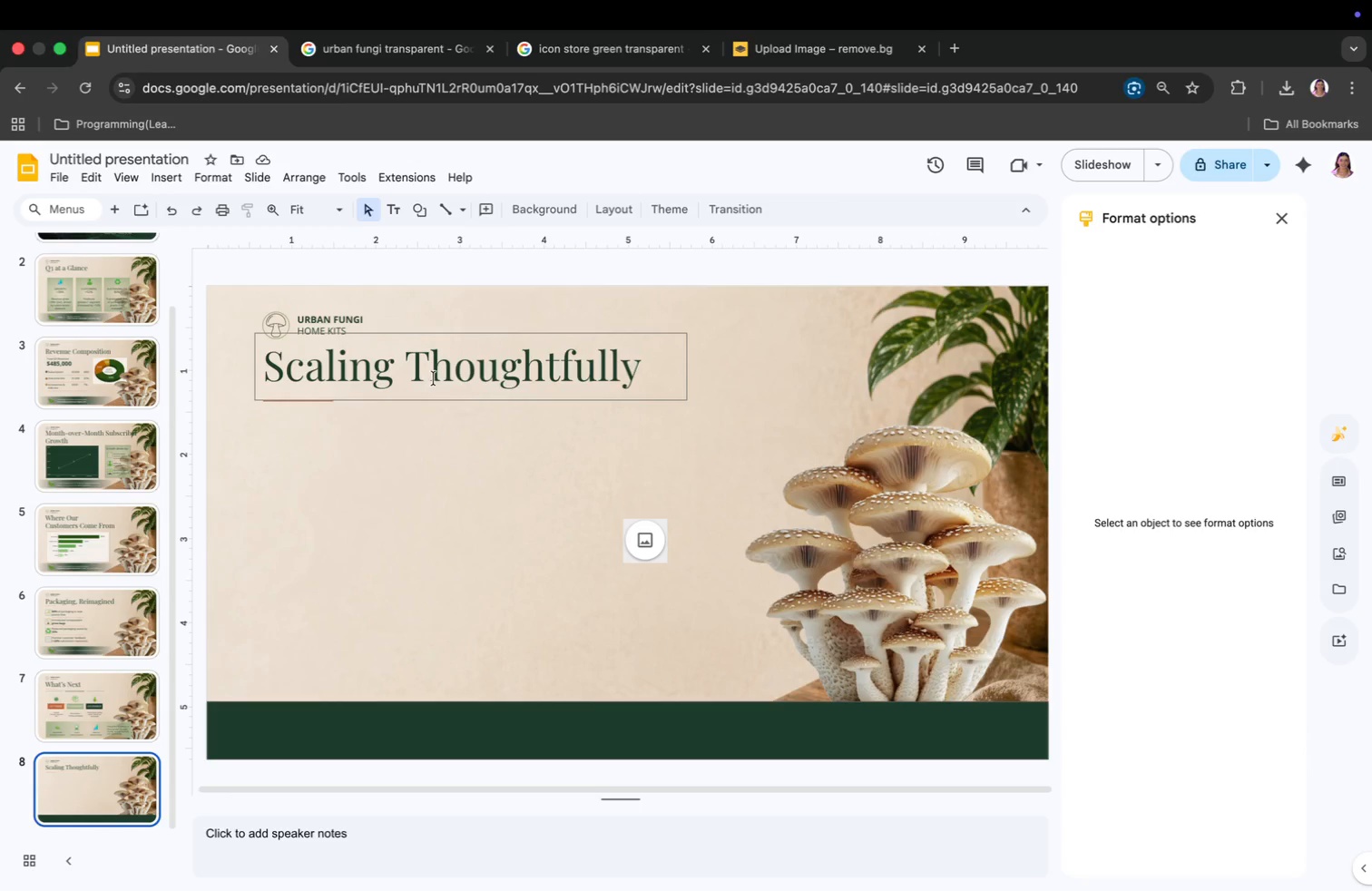 
left_click([172, 178])
 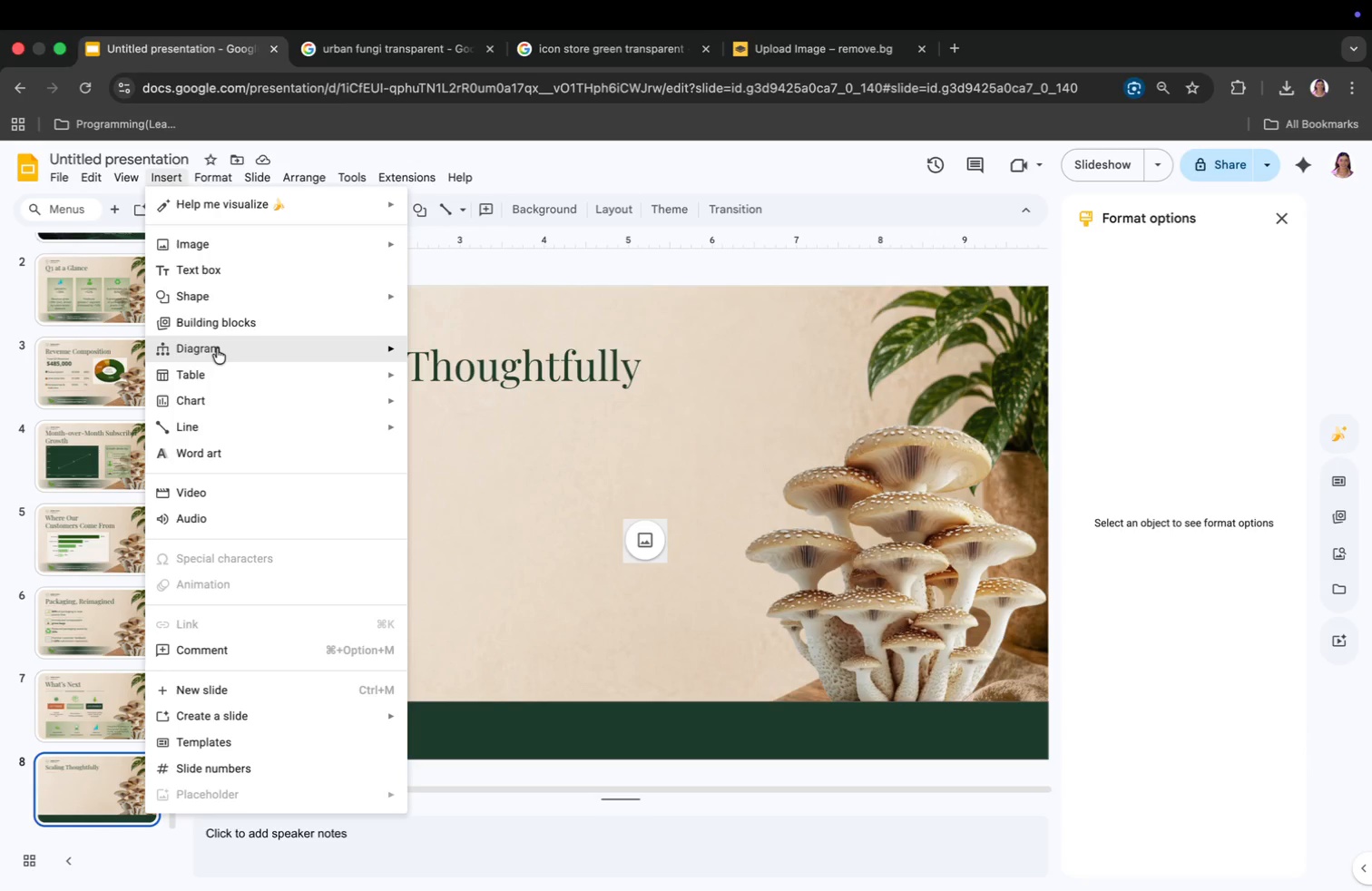 
left_click([218, 369])
 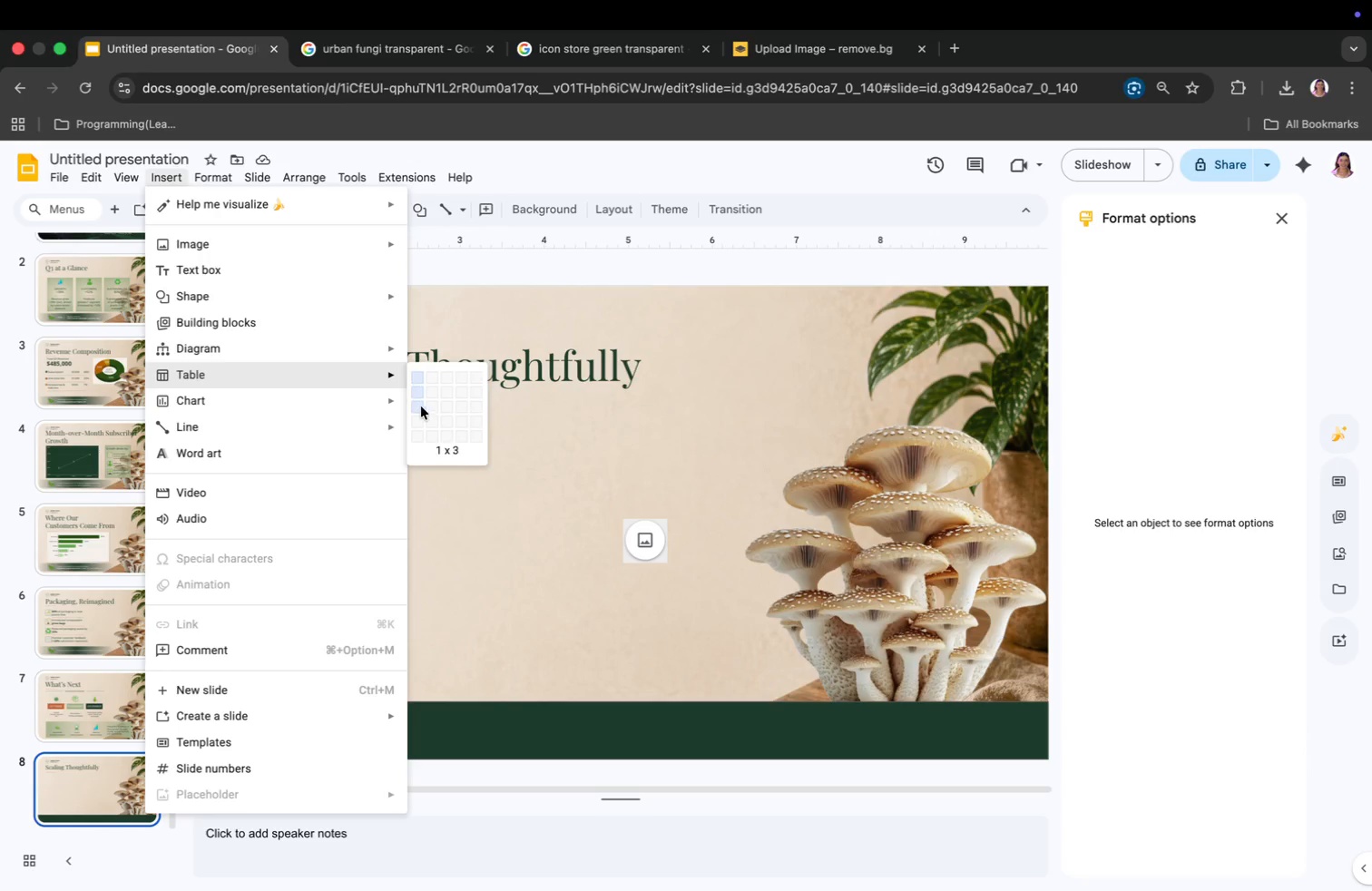 
left_click([421, 407])
 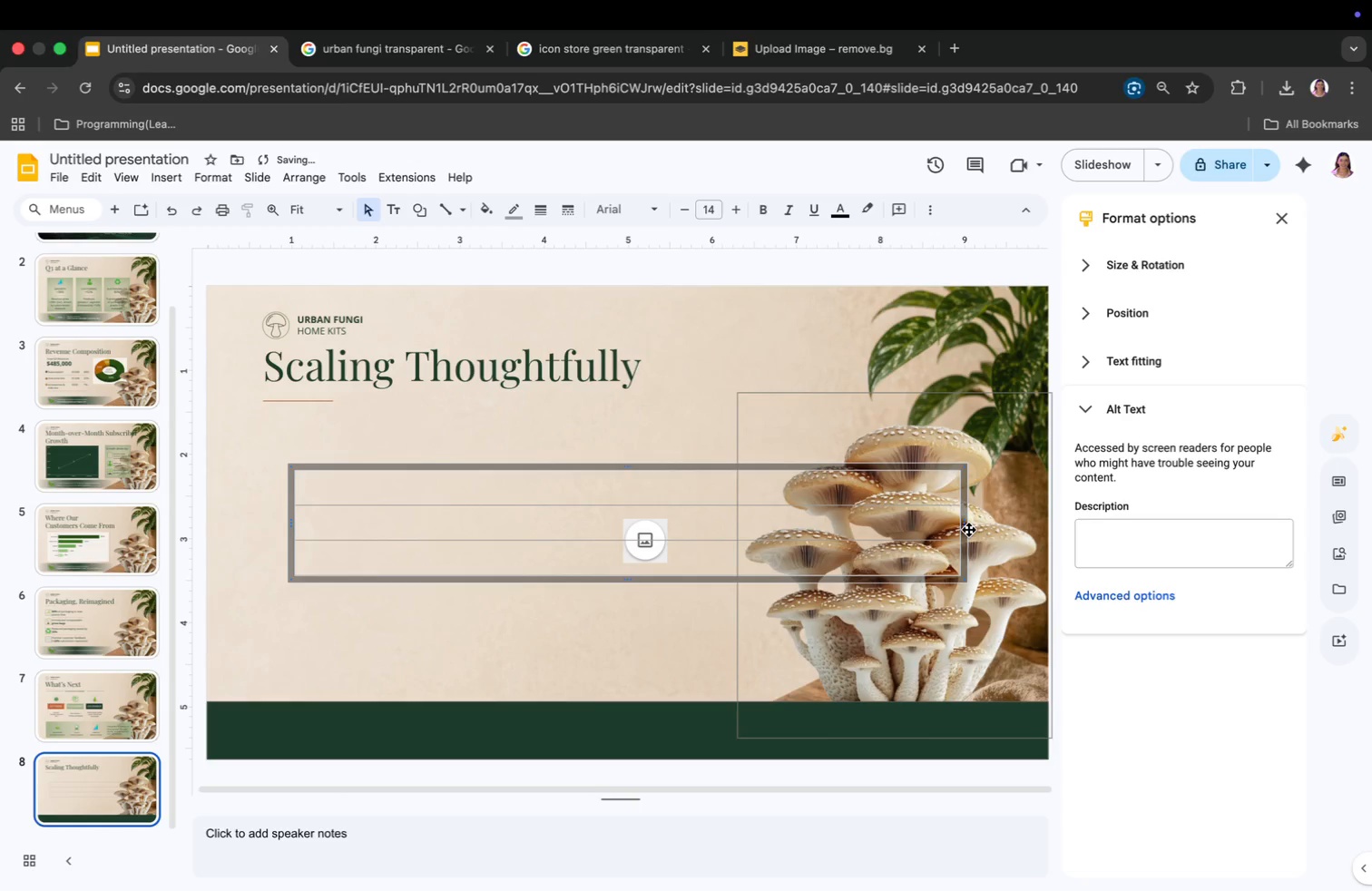 
left_click_drag(start_coordinate=[965, 528], to_coordinate=[628, 551])
 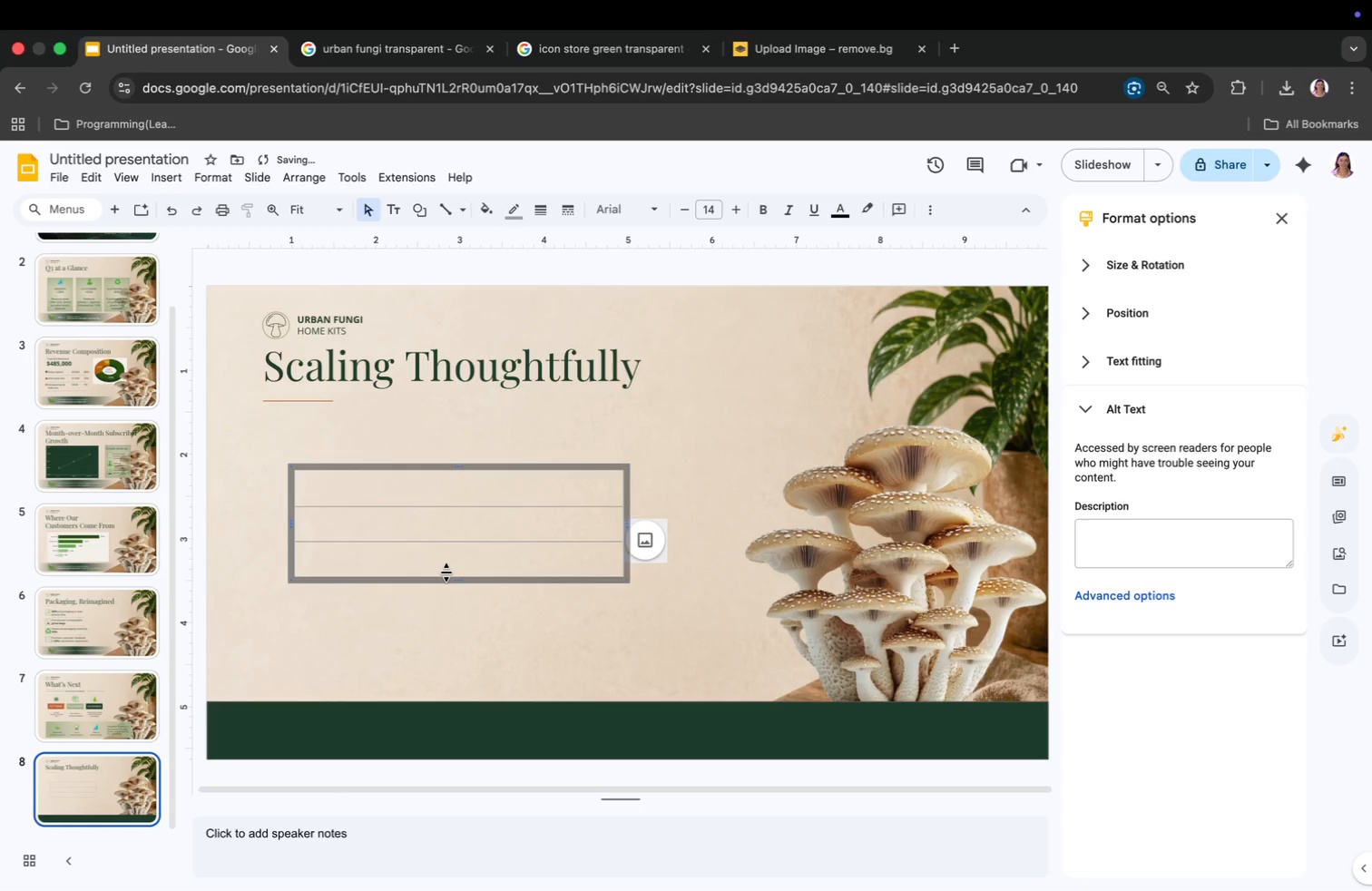 
left_click([446, 572])
 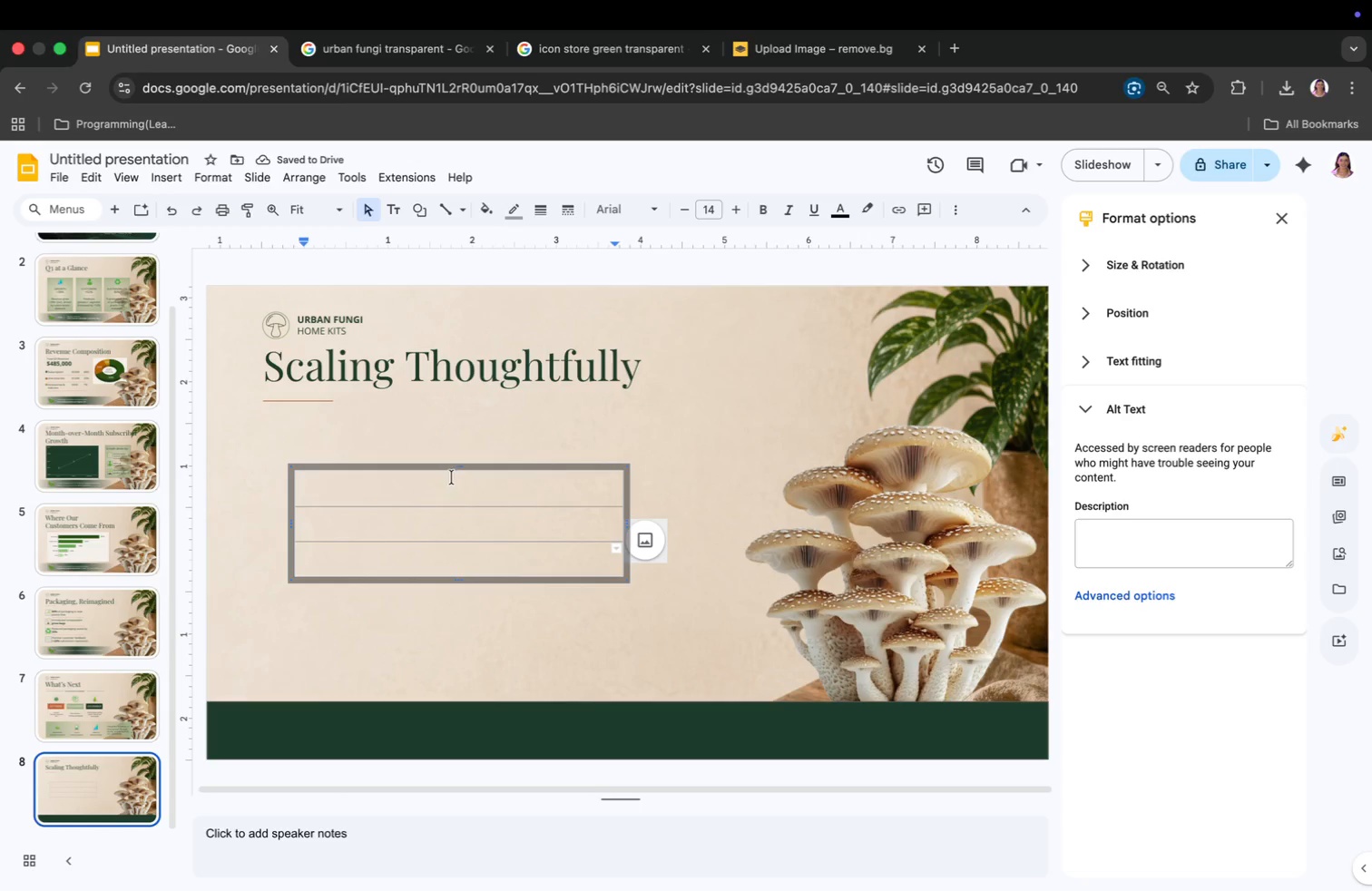 
left_click_drag(start_coordinate=[471, 465], to_coordinate=[440, 408])
 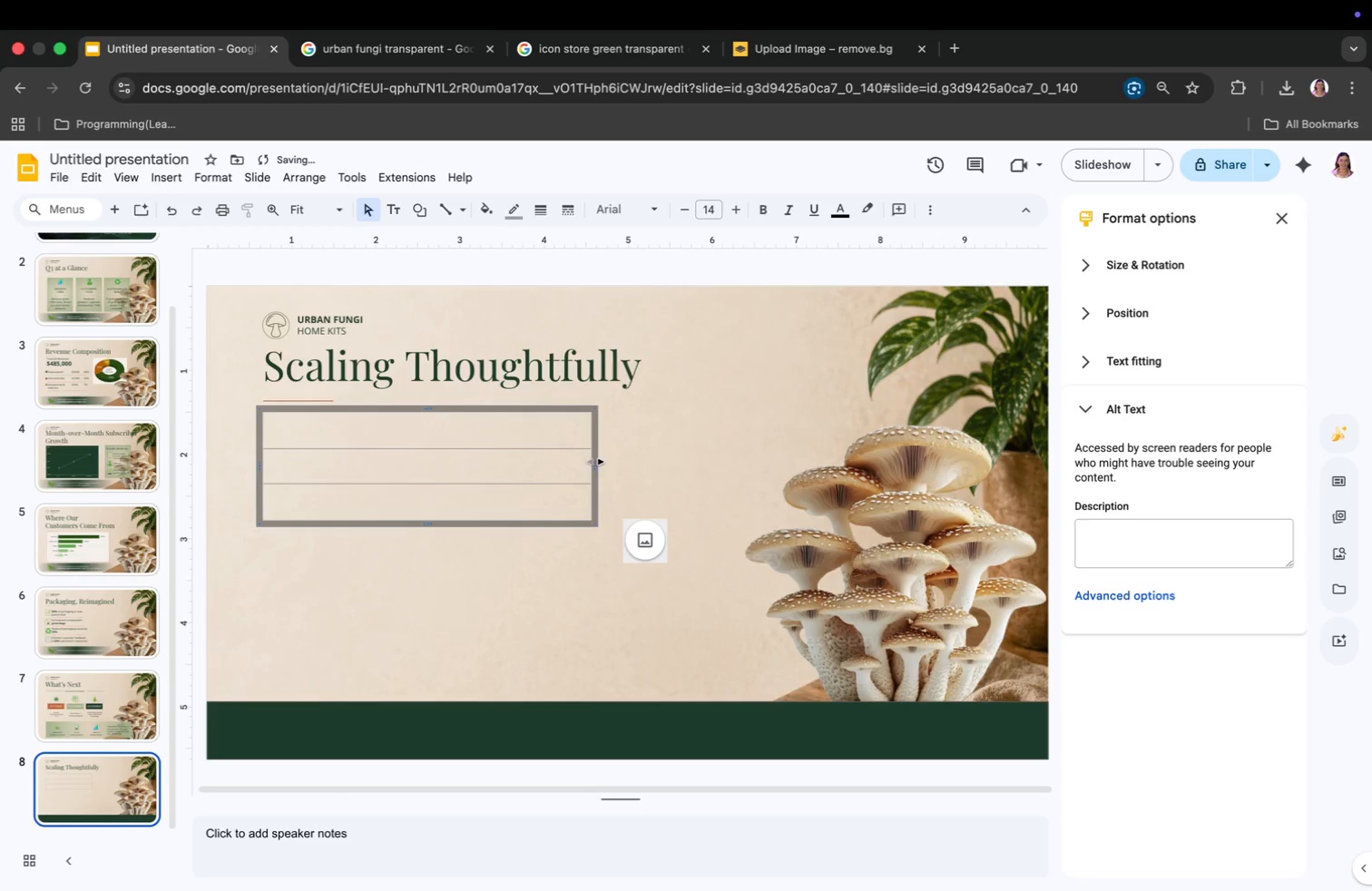 
left_click_drag(start_coordinate=[595, 462], to_coordinate=[630, 464])
 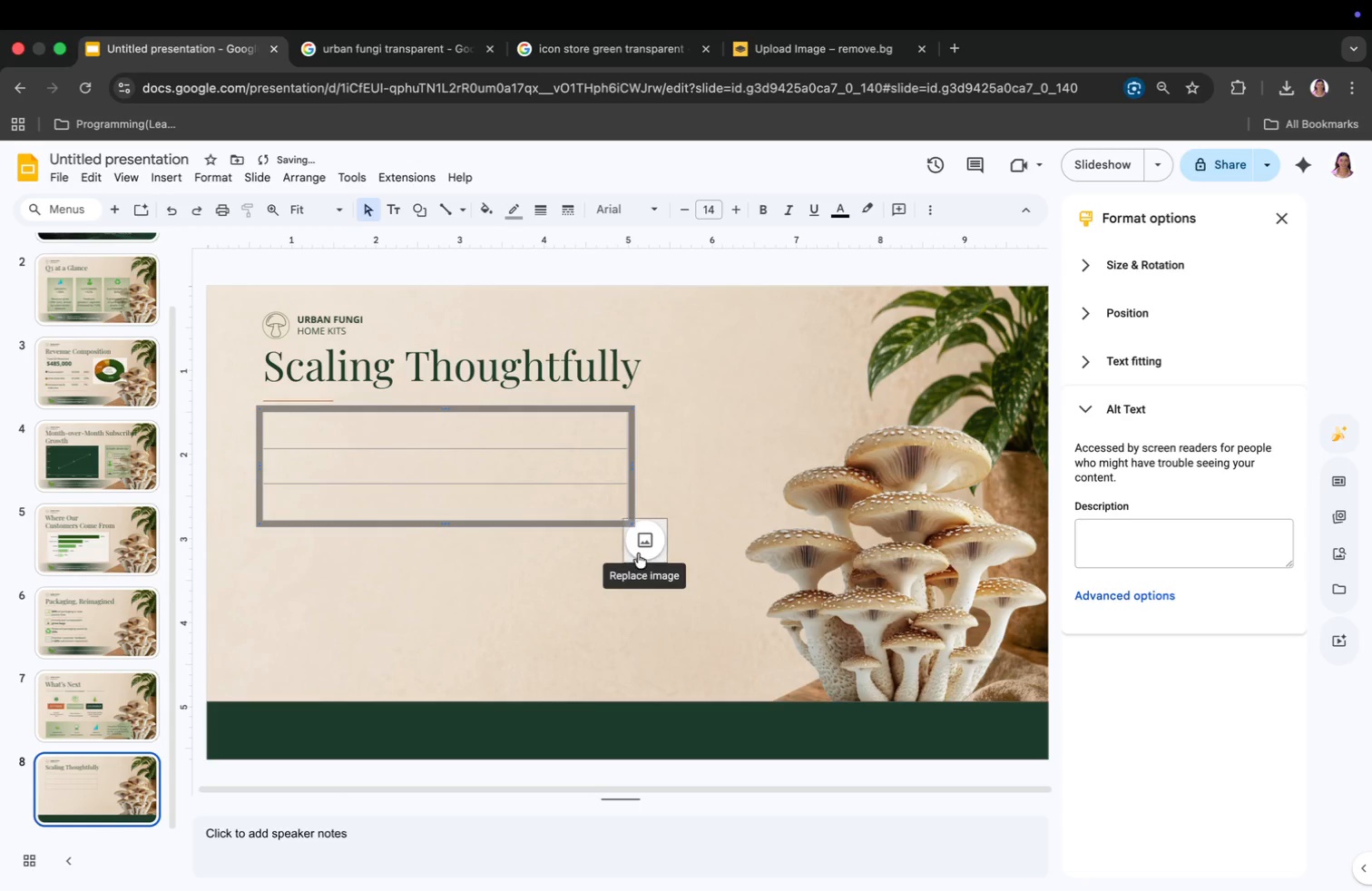 
left_click_drag(start_coordinate=[638, 553], to_coordinate=[697, 466])
 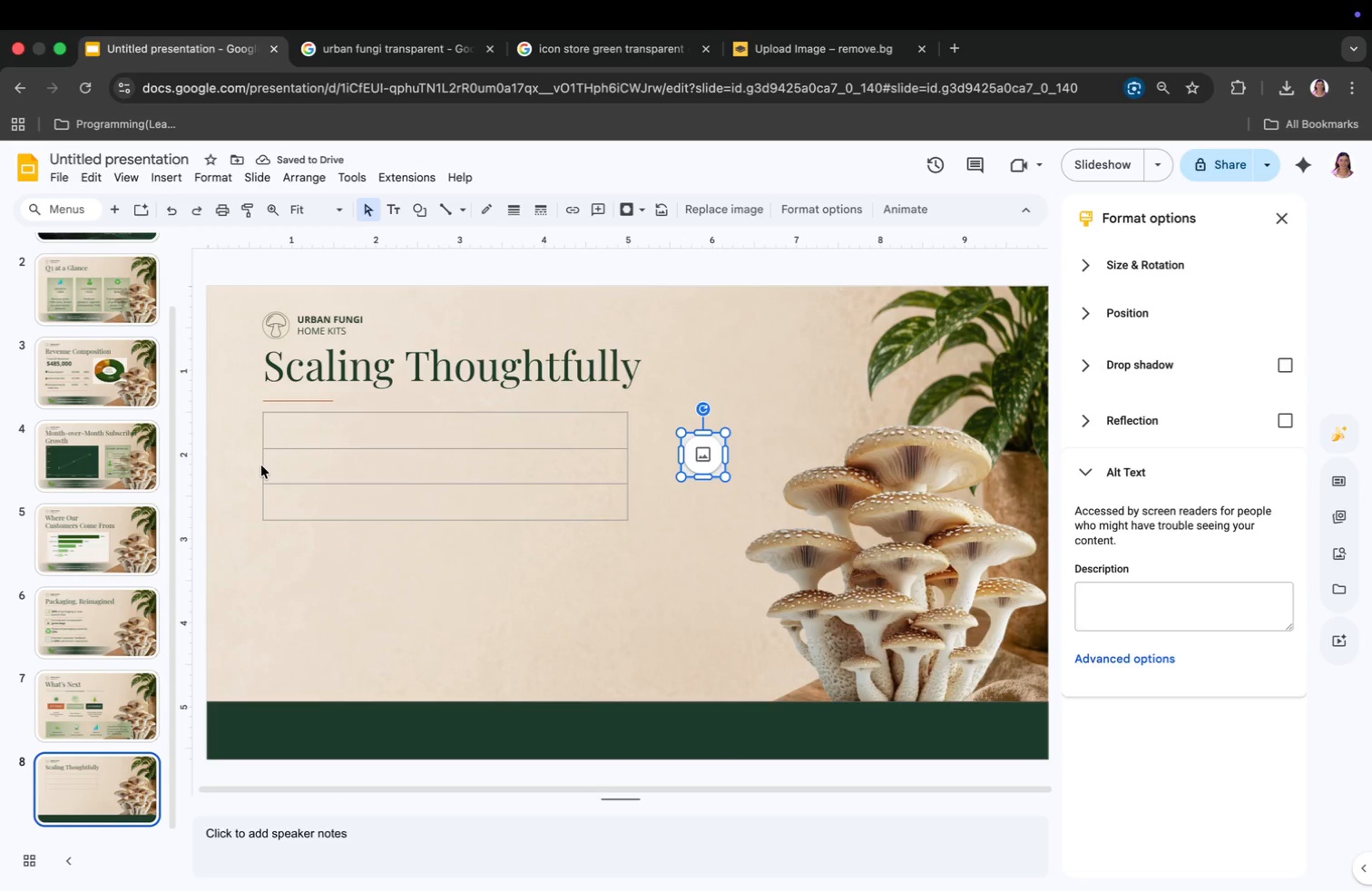 
left_click_drag(start_coordinate=[264, 464], to_coordinate=[311, 466])
 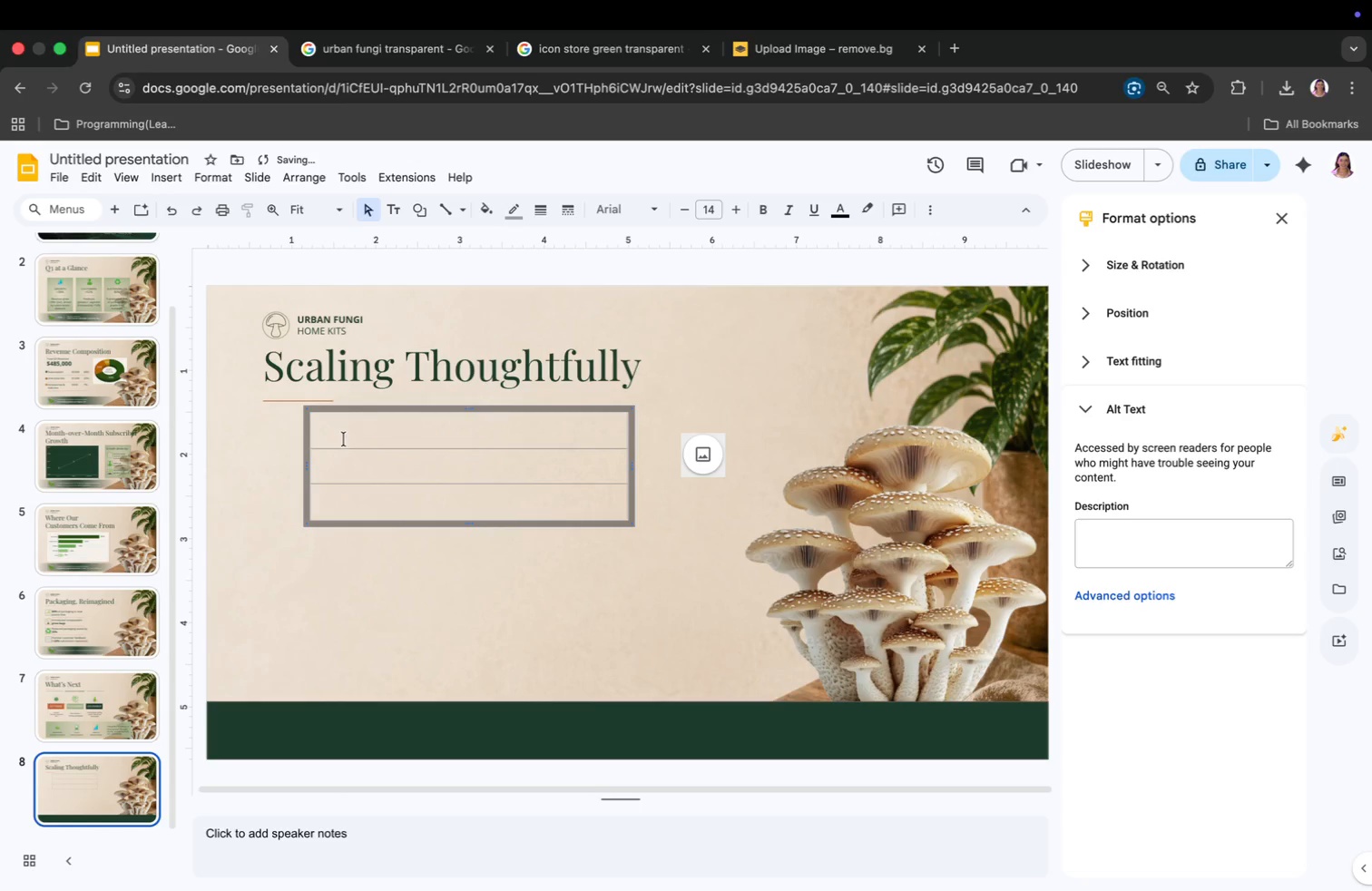 
double_click([343, 434])
 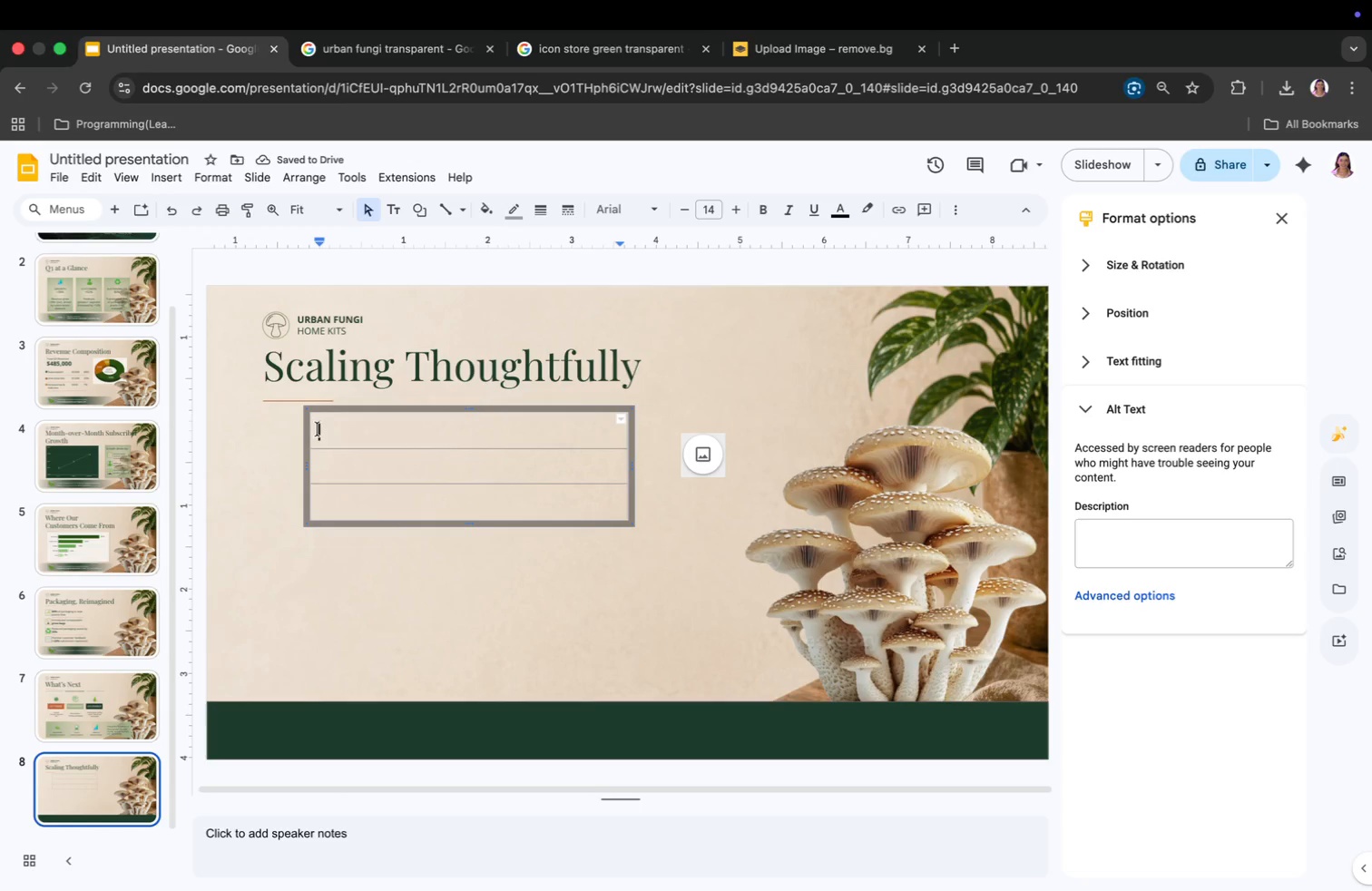 
left_click_drag(start_coordinate=[318, 429], to_coordinate=[534, 504])
 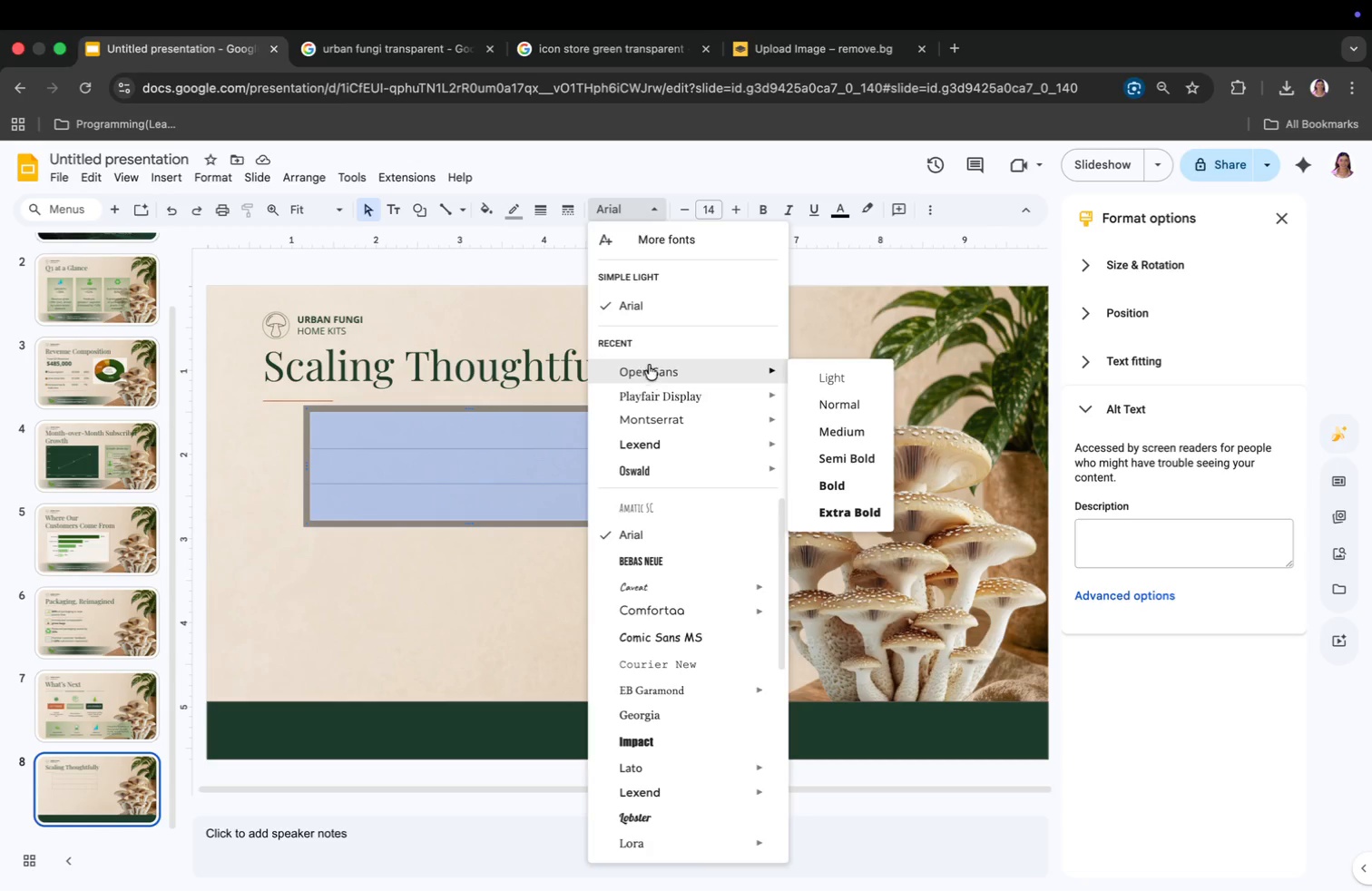 
left_click([710, 216])
 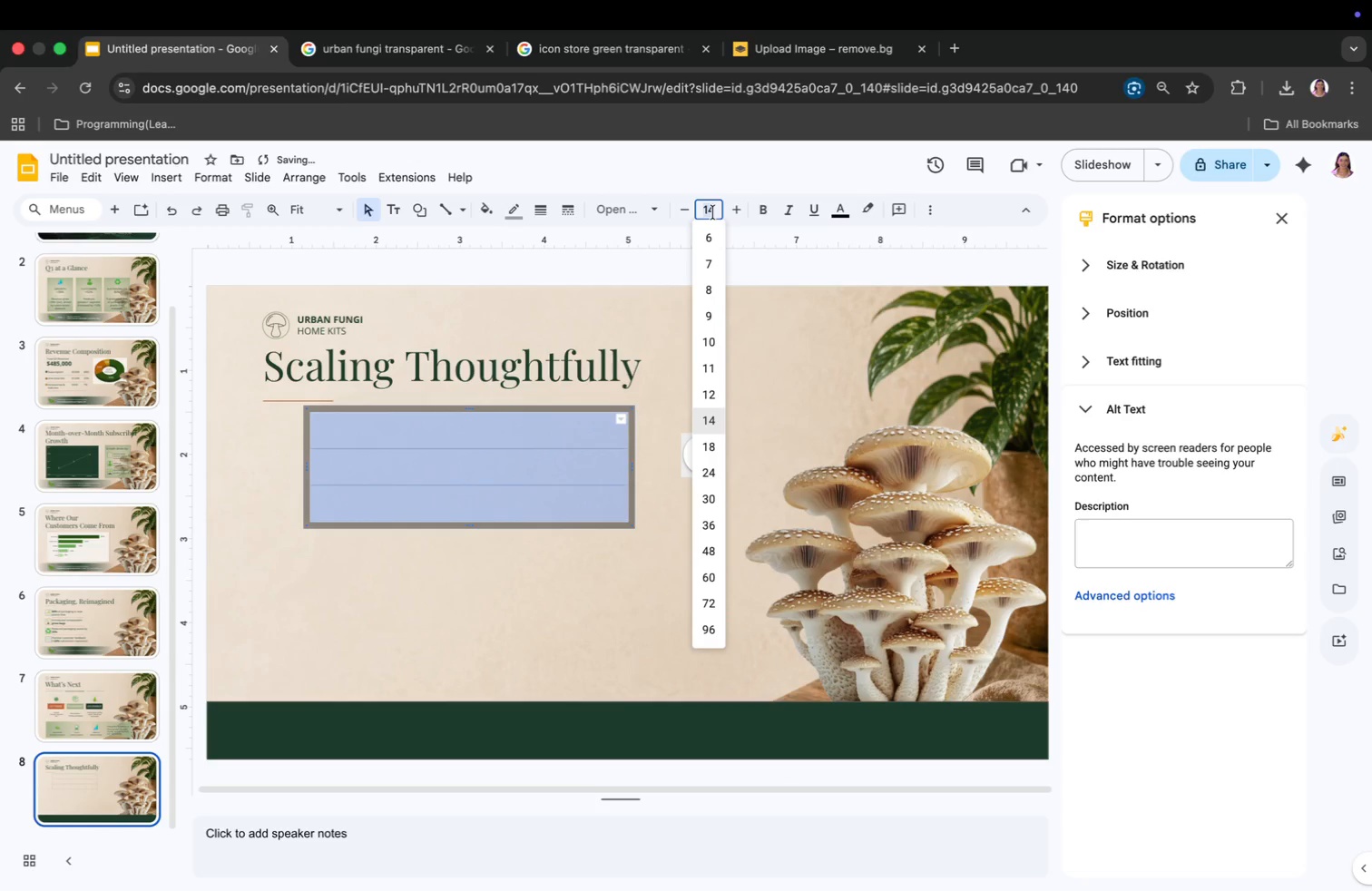 
hold_key(key=1, duration=0.34)
 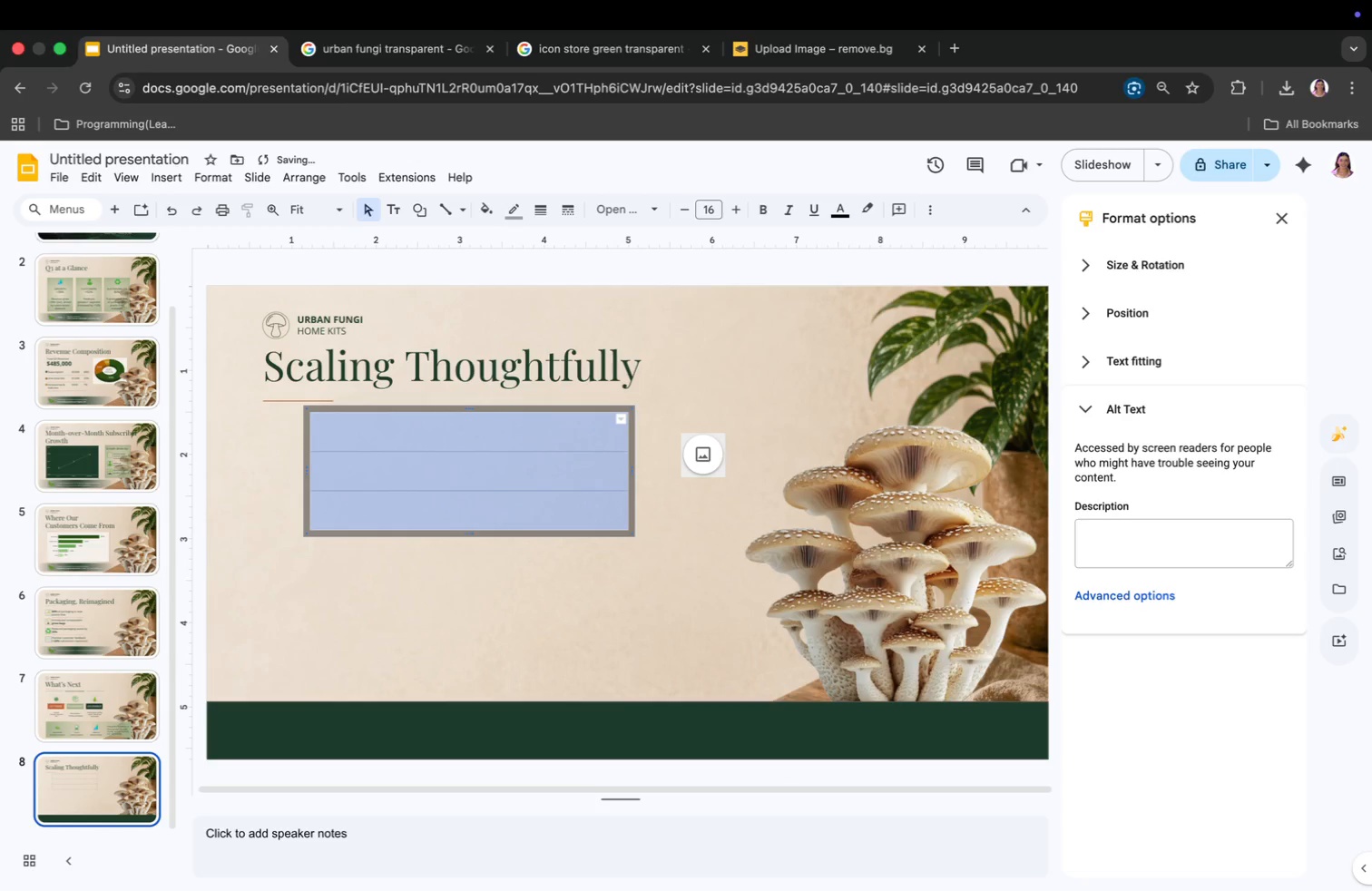 
key(6)
 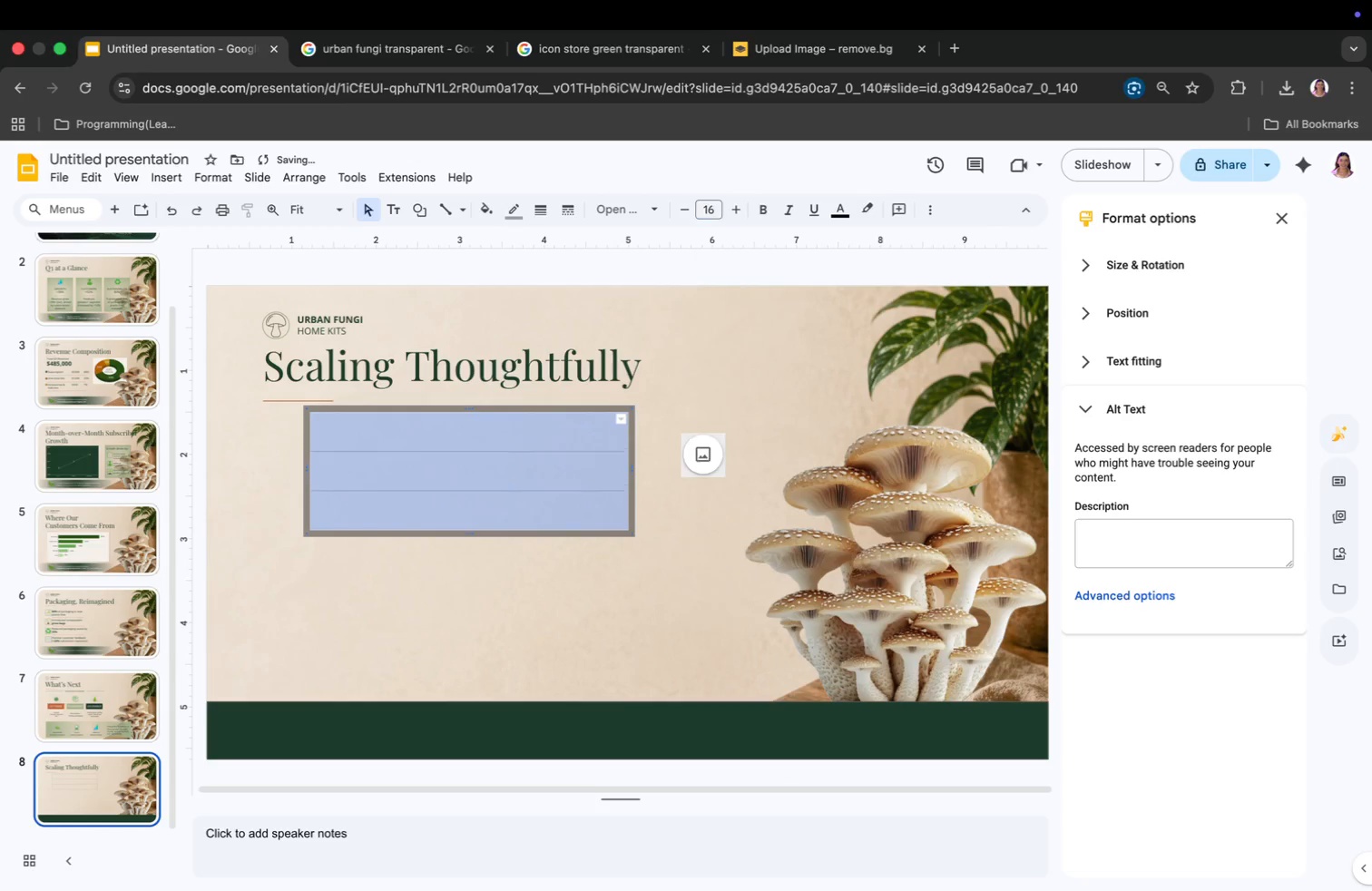 
key(Enter)
 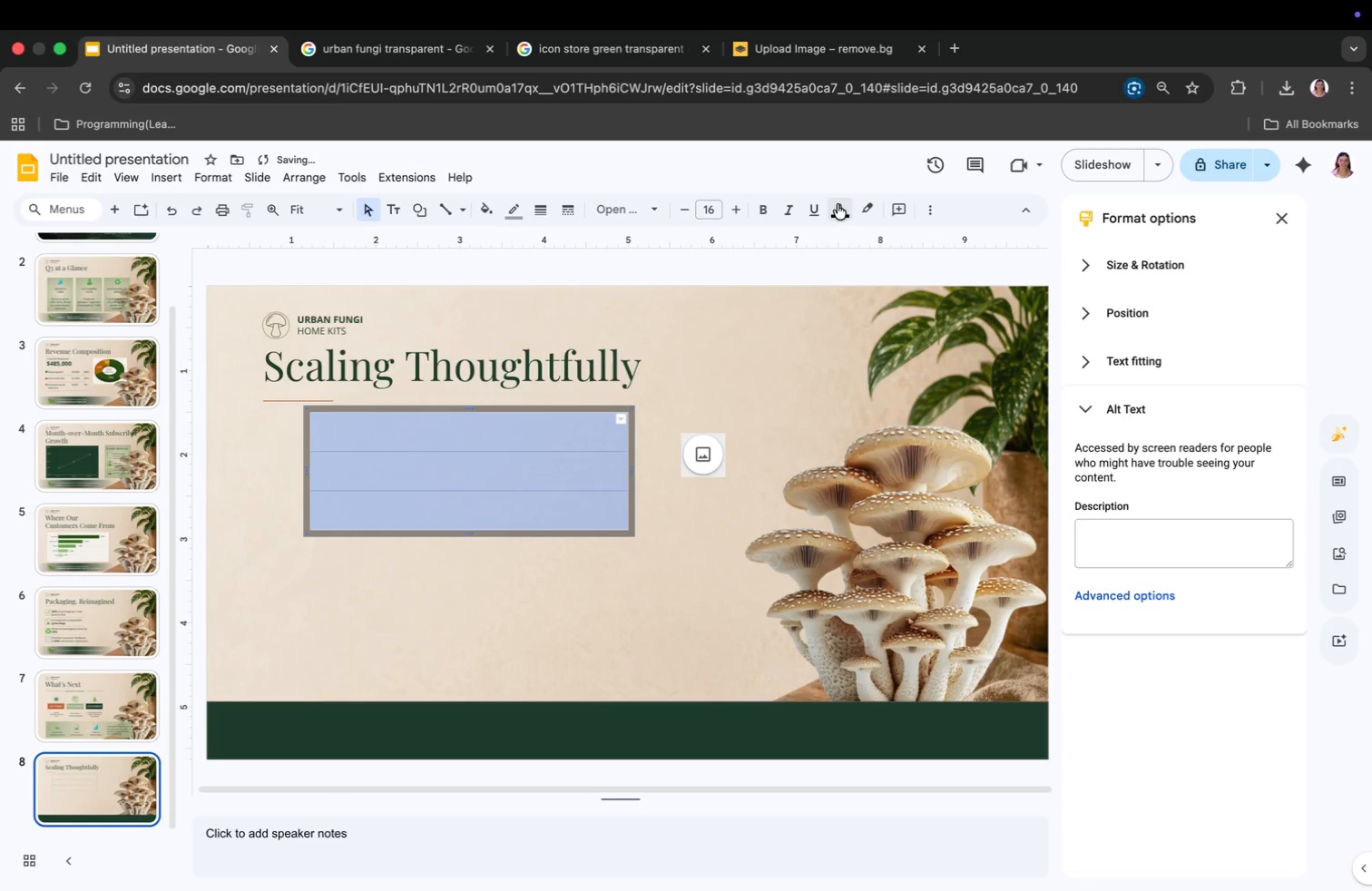 
left_click([837, 201])
 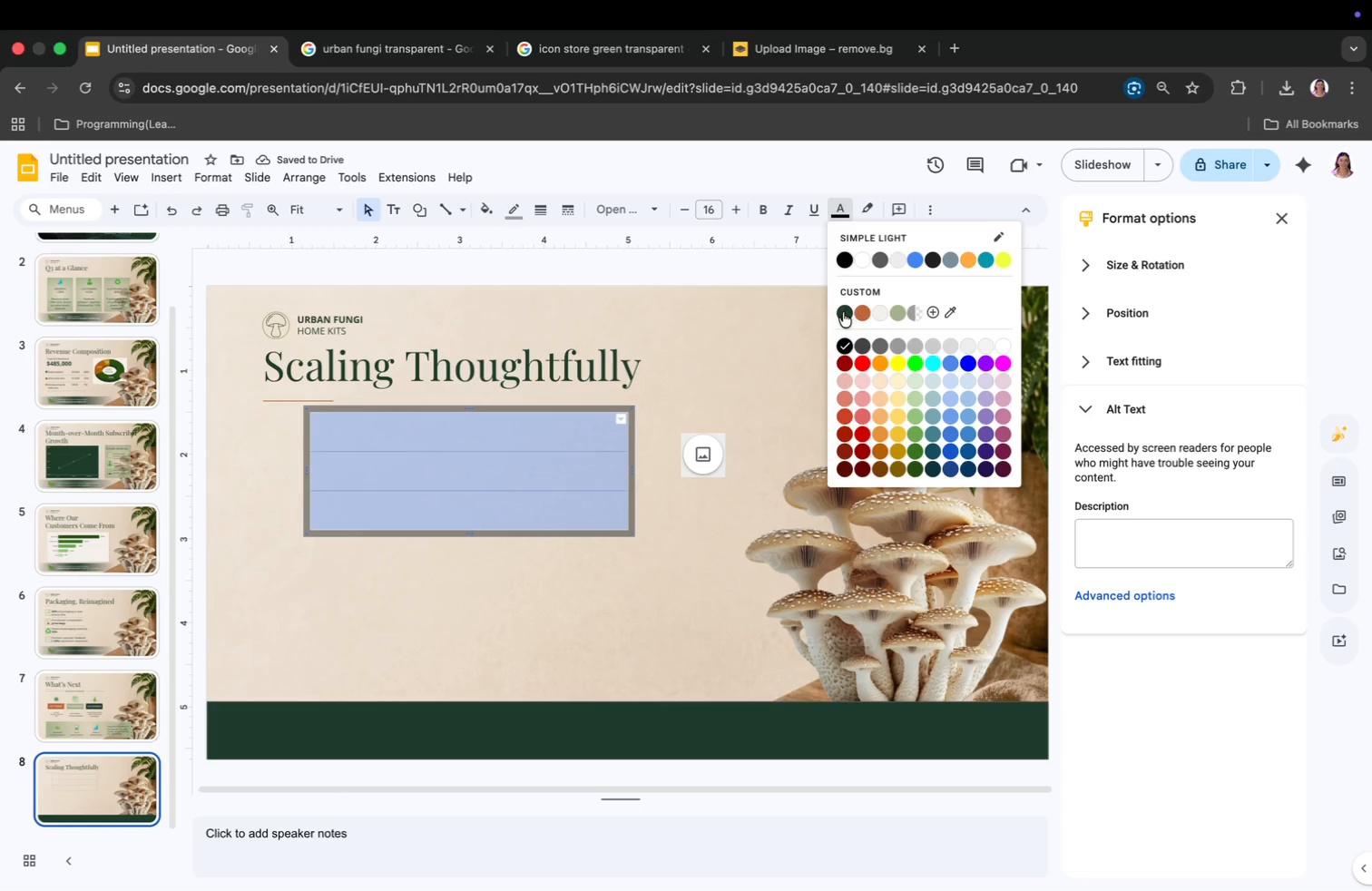 
left_click([843, 312])
 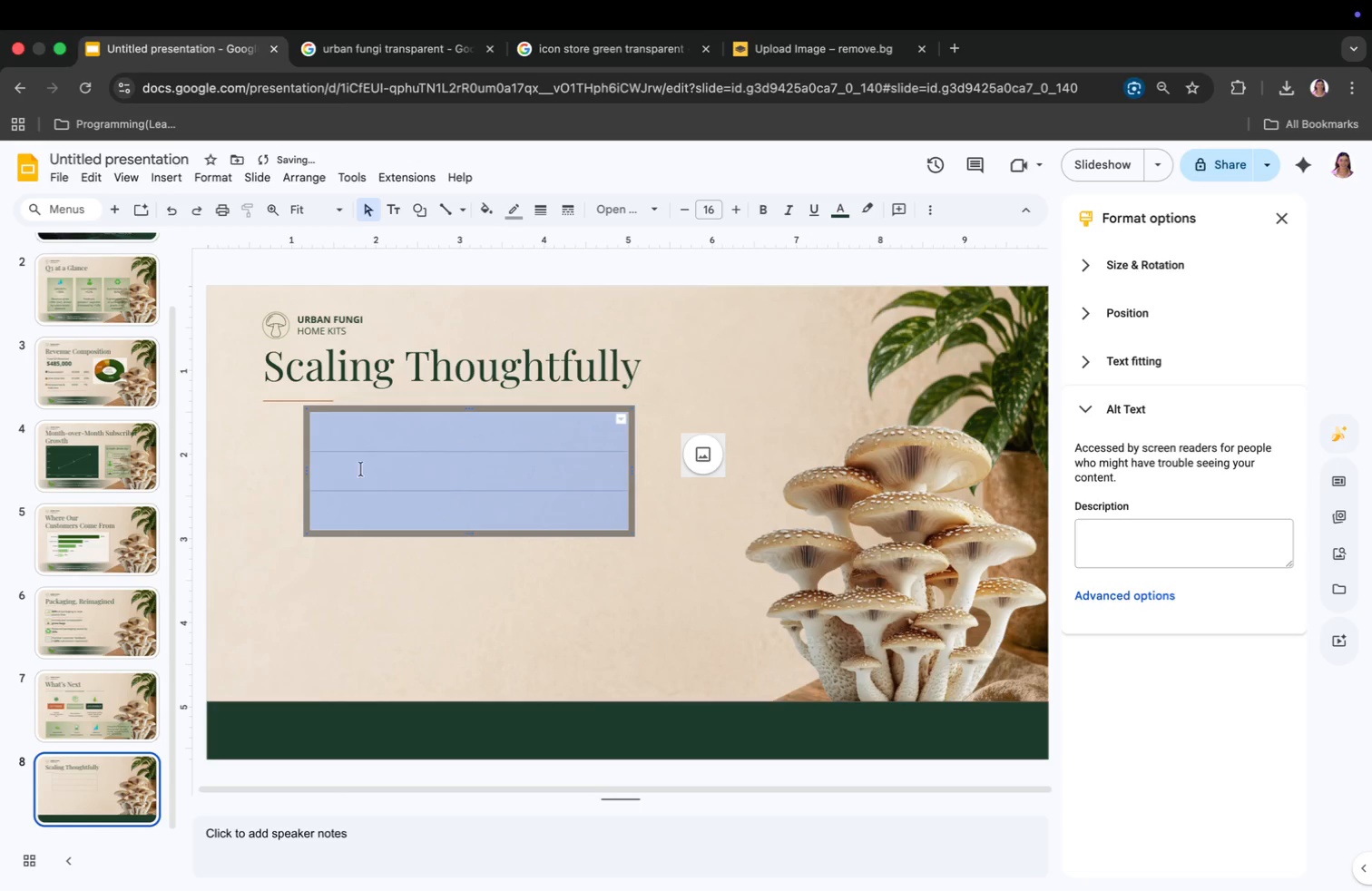 
left_click([351, 439])
 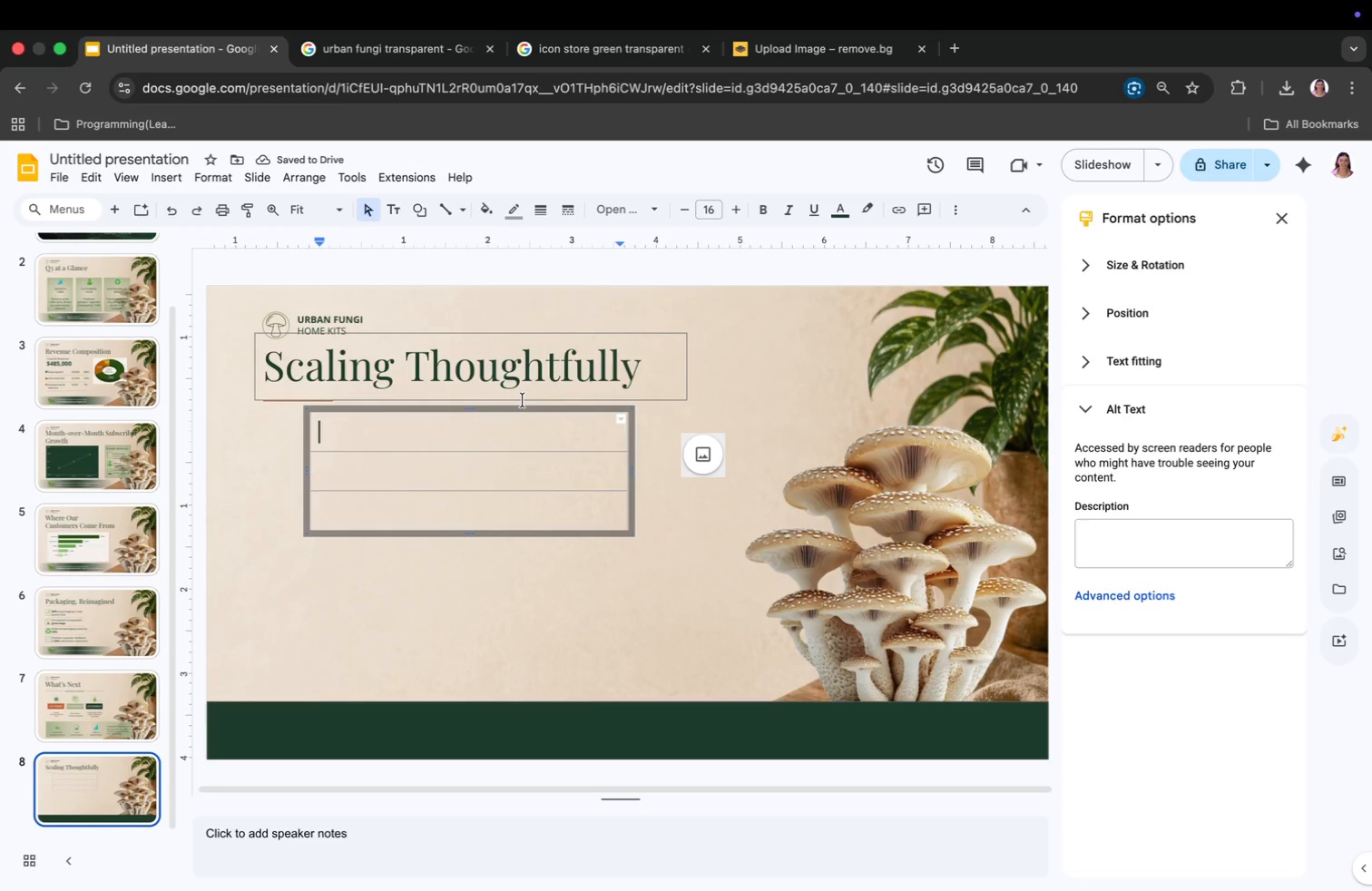 
type(Strong subscription momentum)
 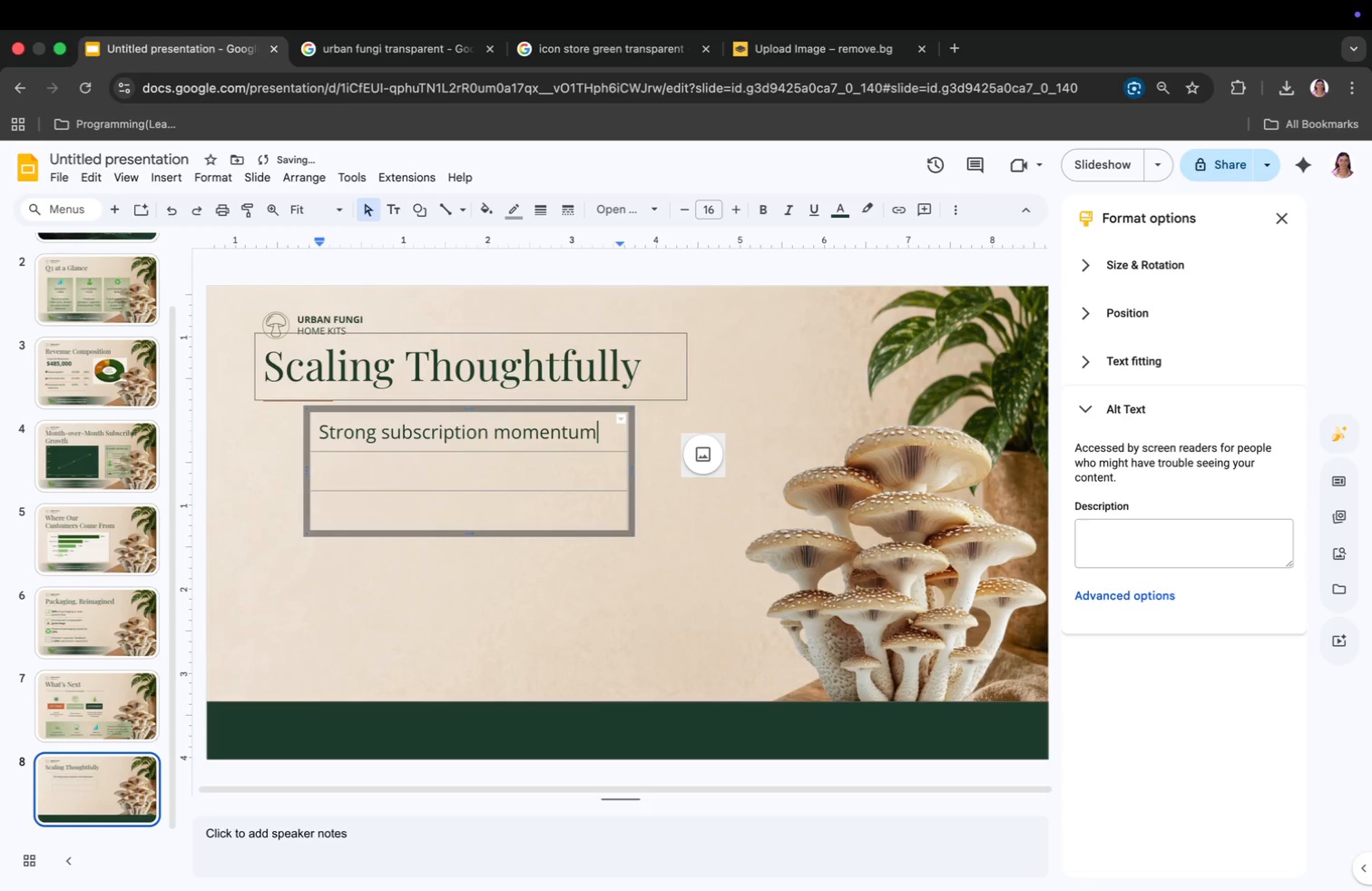 
key(Enter)
 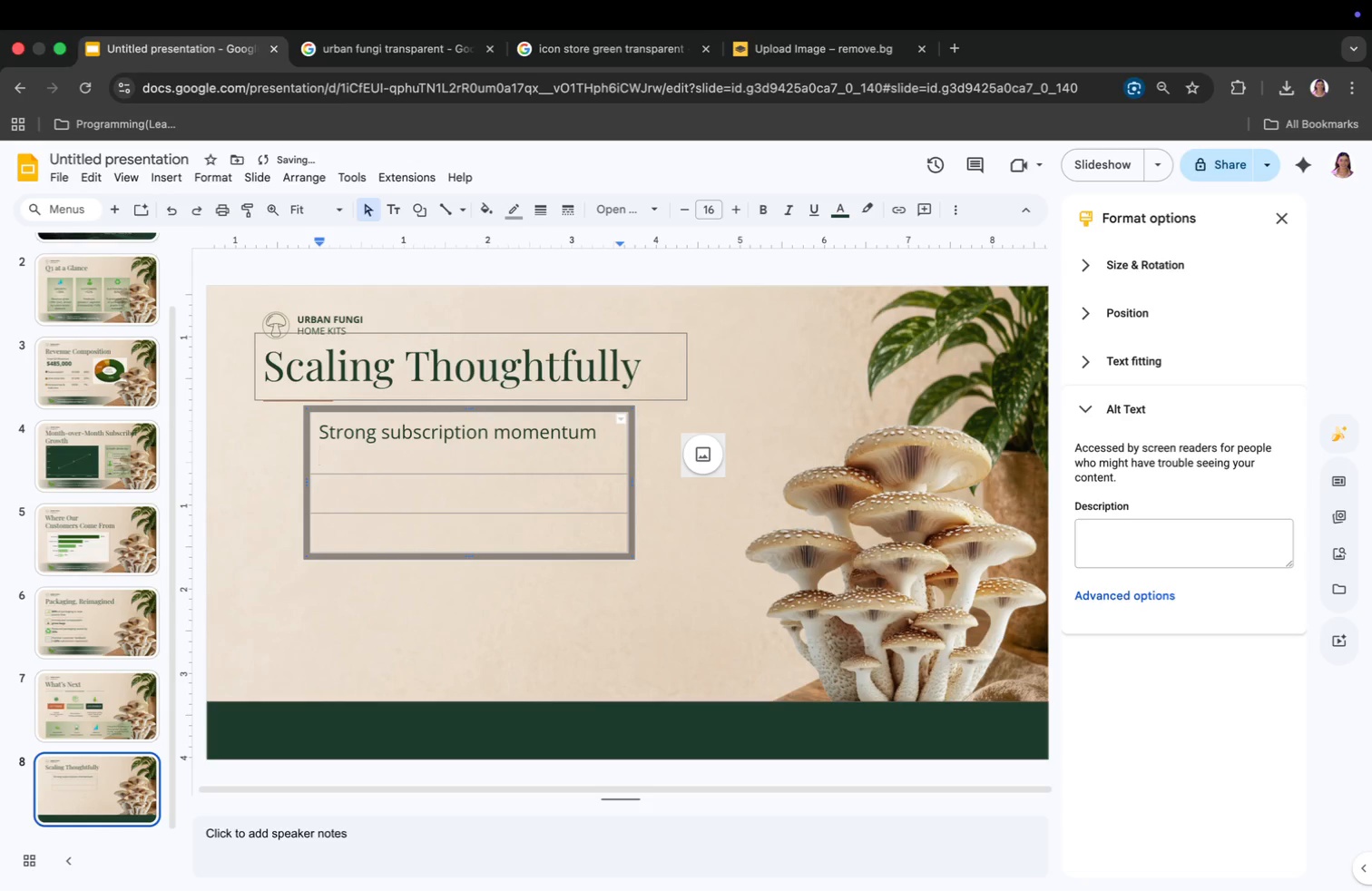 
type(with a clear path to $2M ARR)
 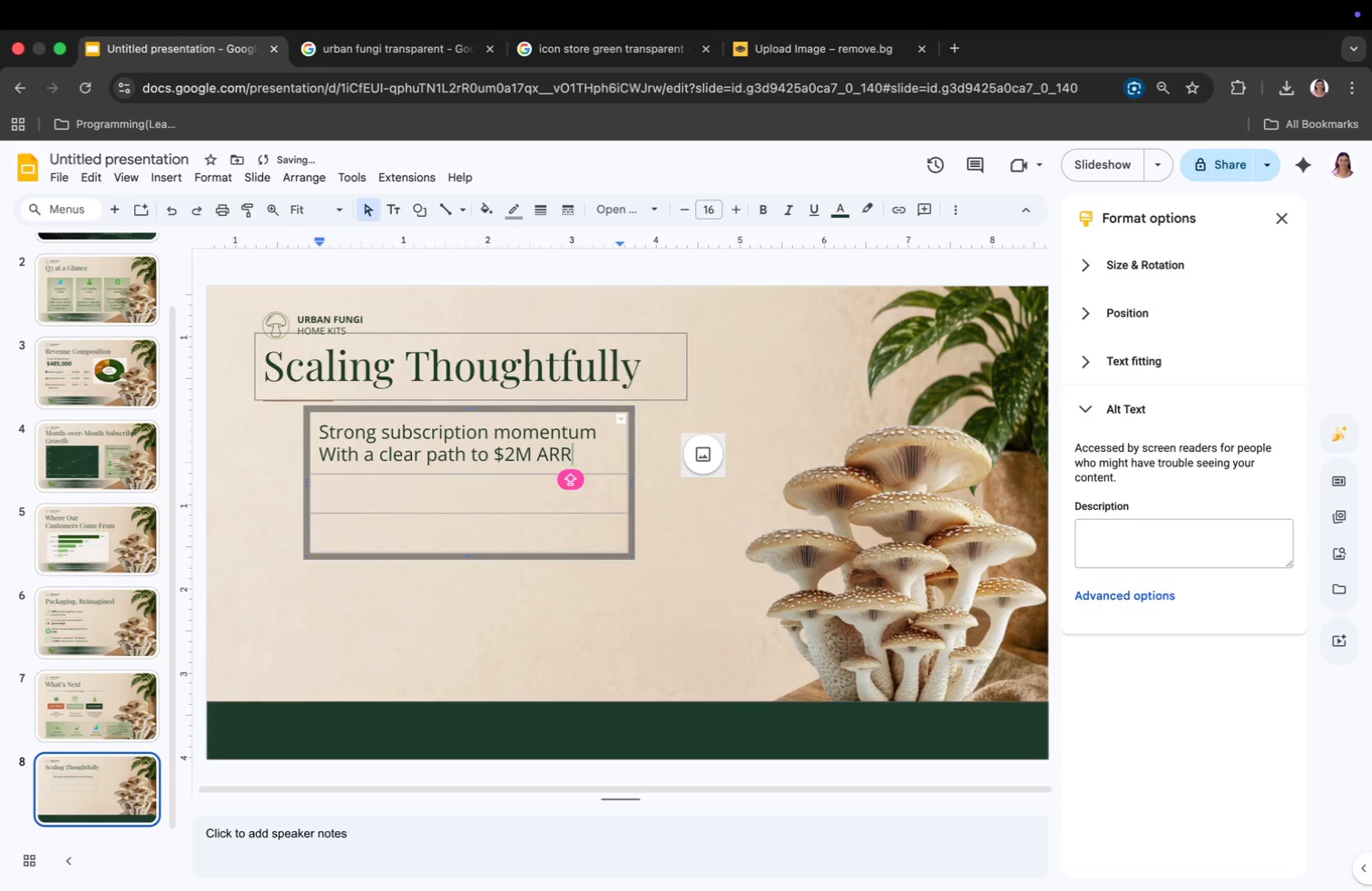 
key(ArrowDown)
 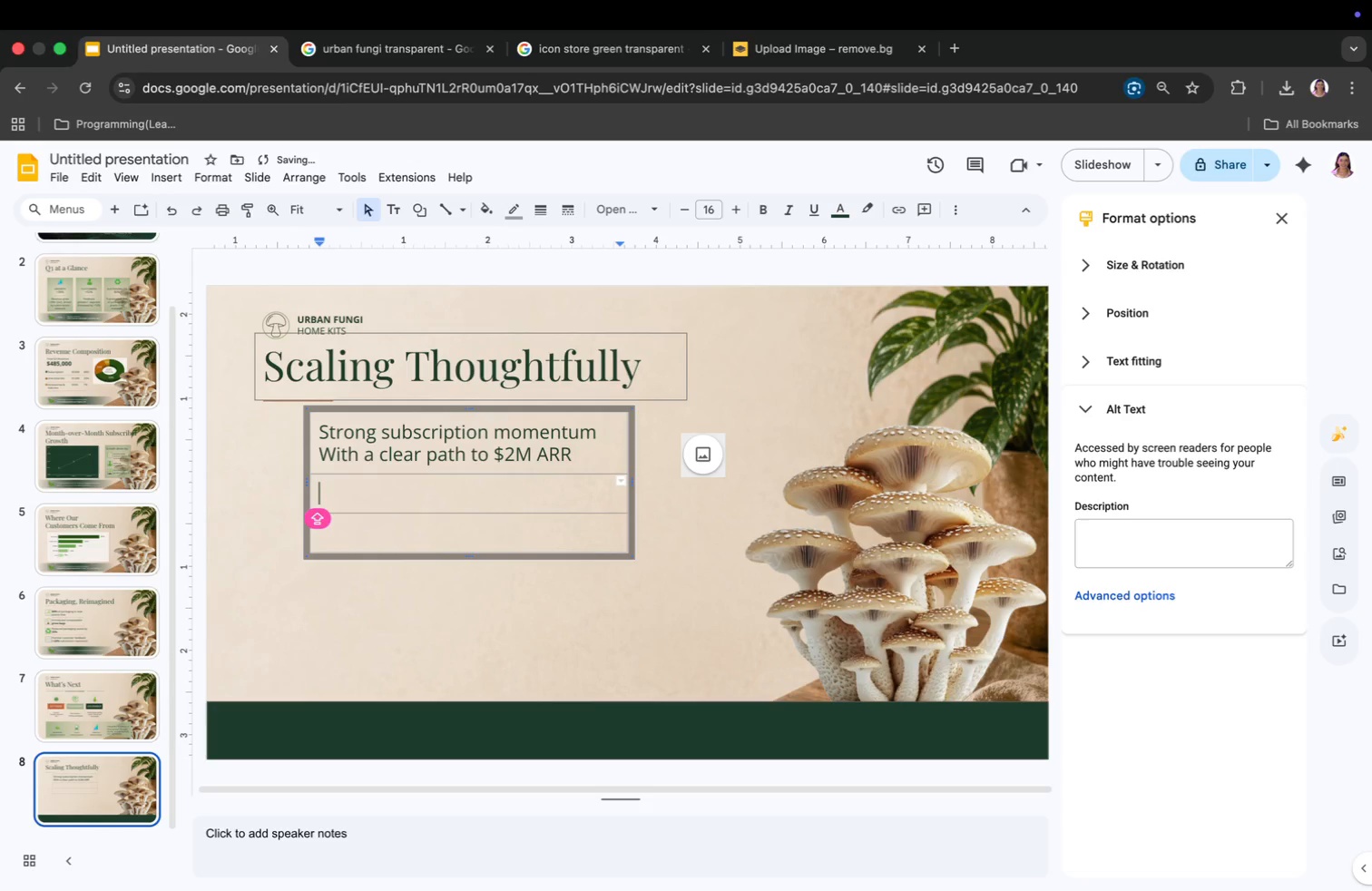 
type(Sustainable positioning strengthens)
 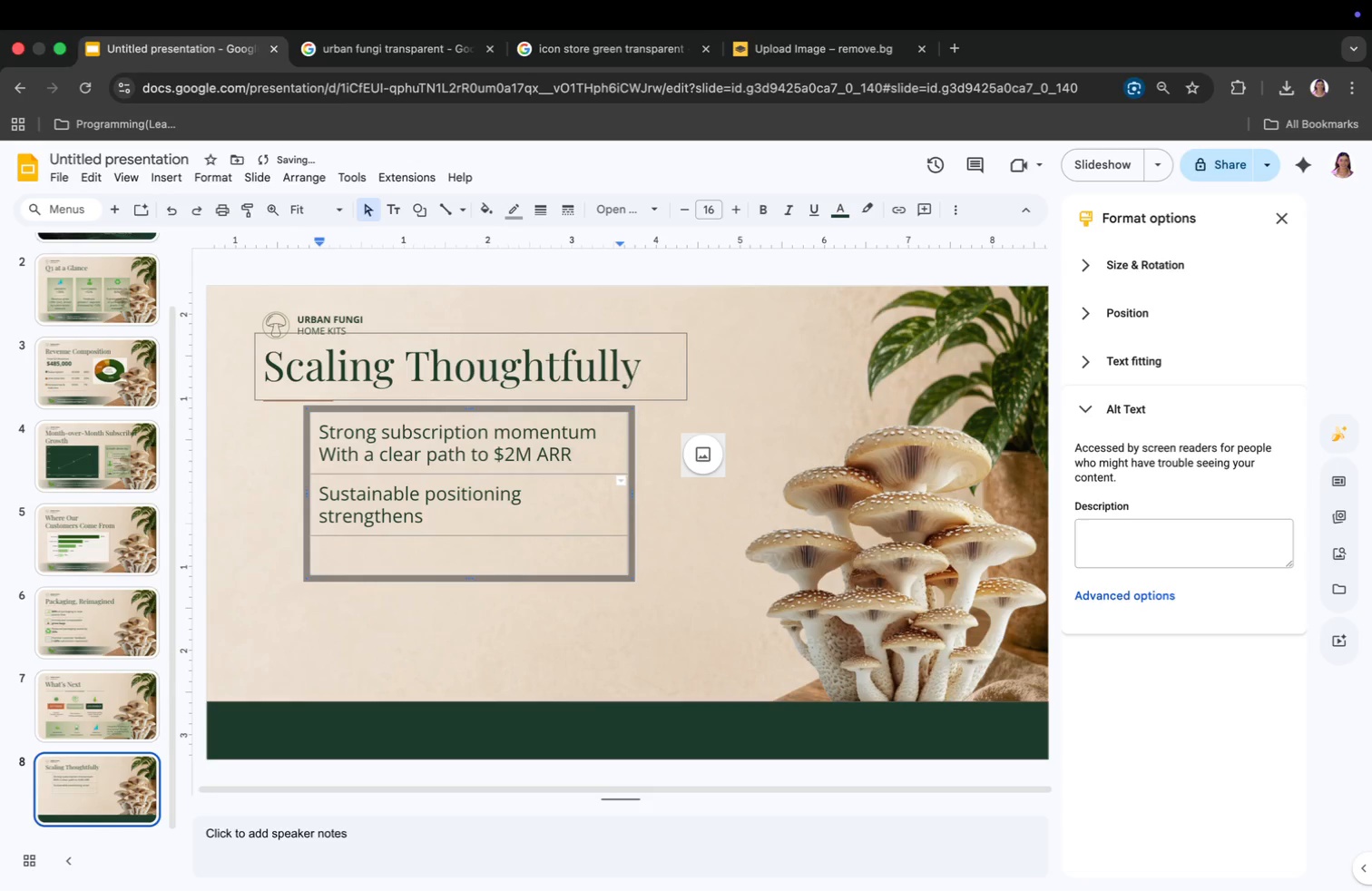 
key(Enter)
 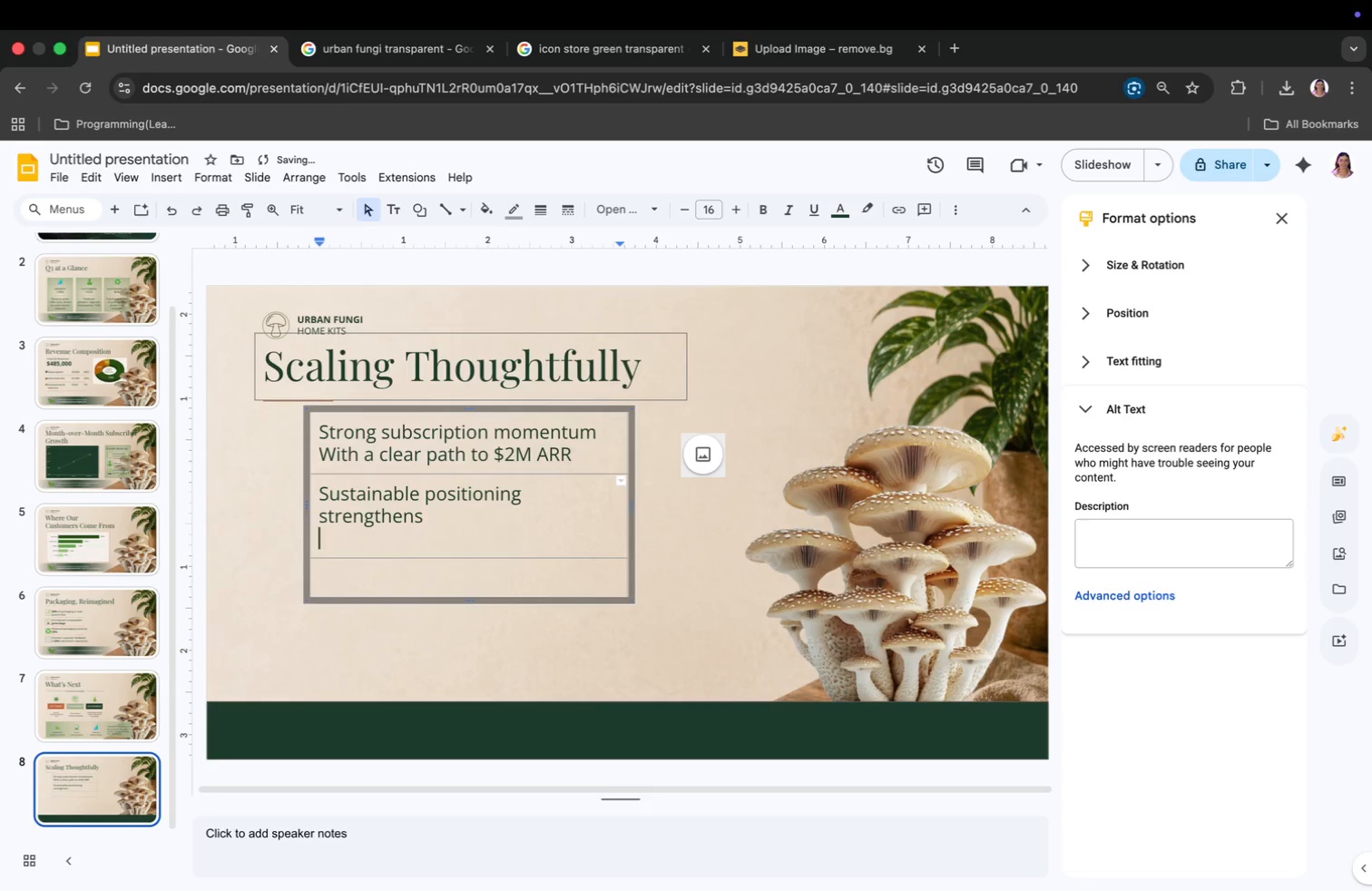 
type(brand)
 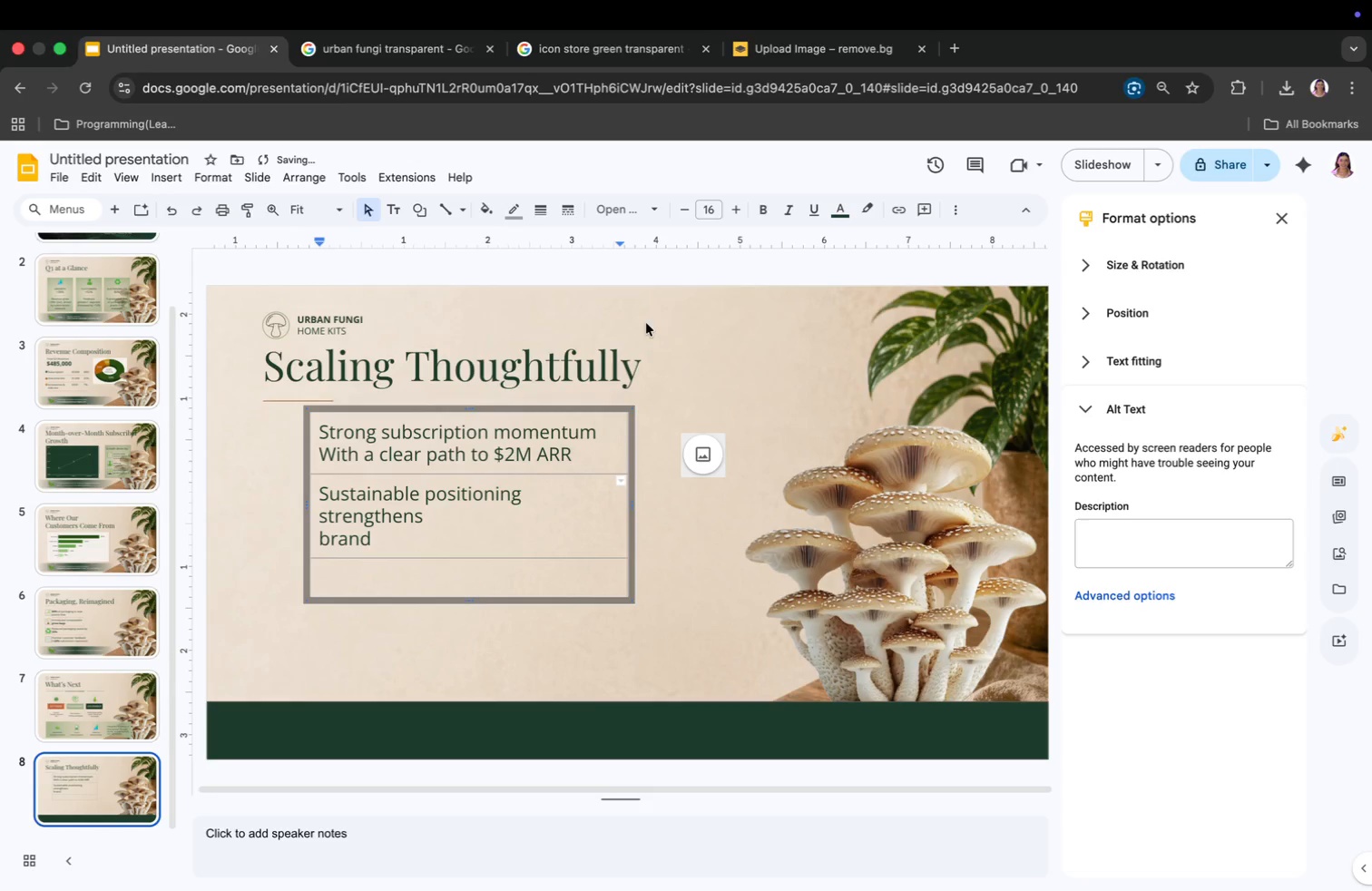 
left_click_drag(start_coordinate=[631, 504], to_coordinate=[667, 505])
 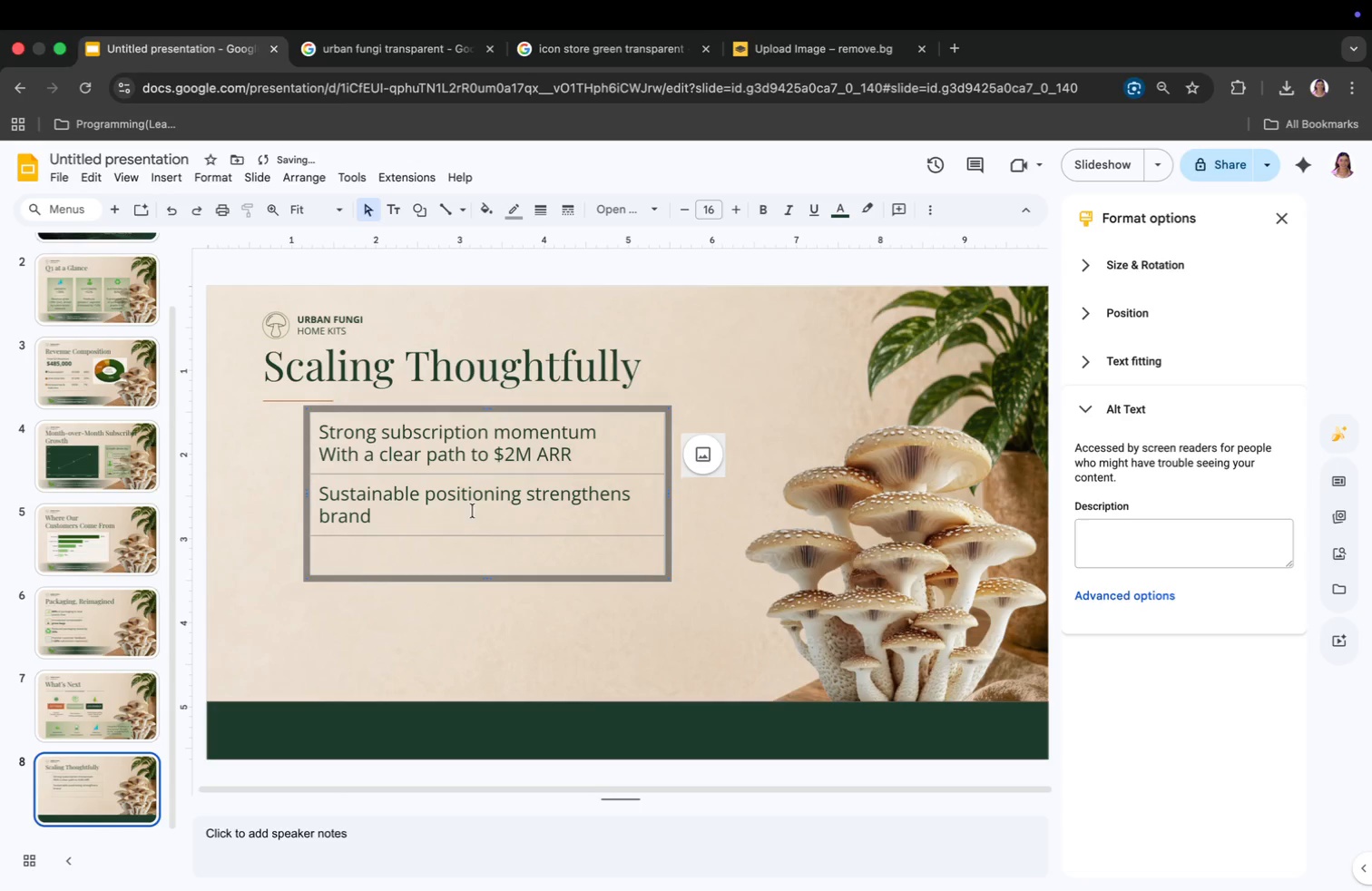 
left_click([451, 514])
 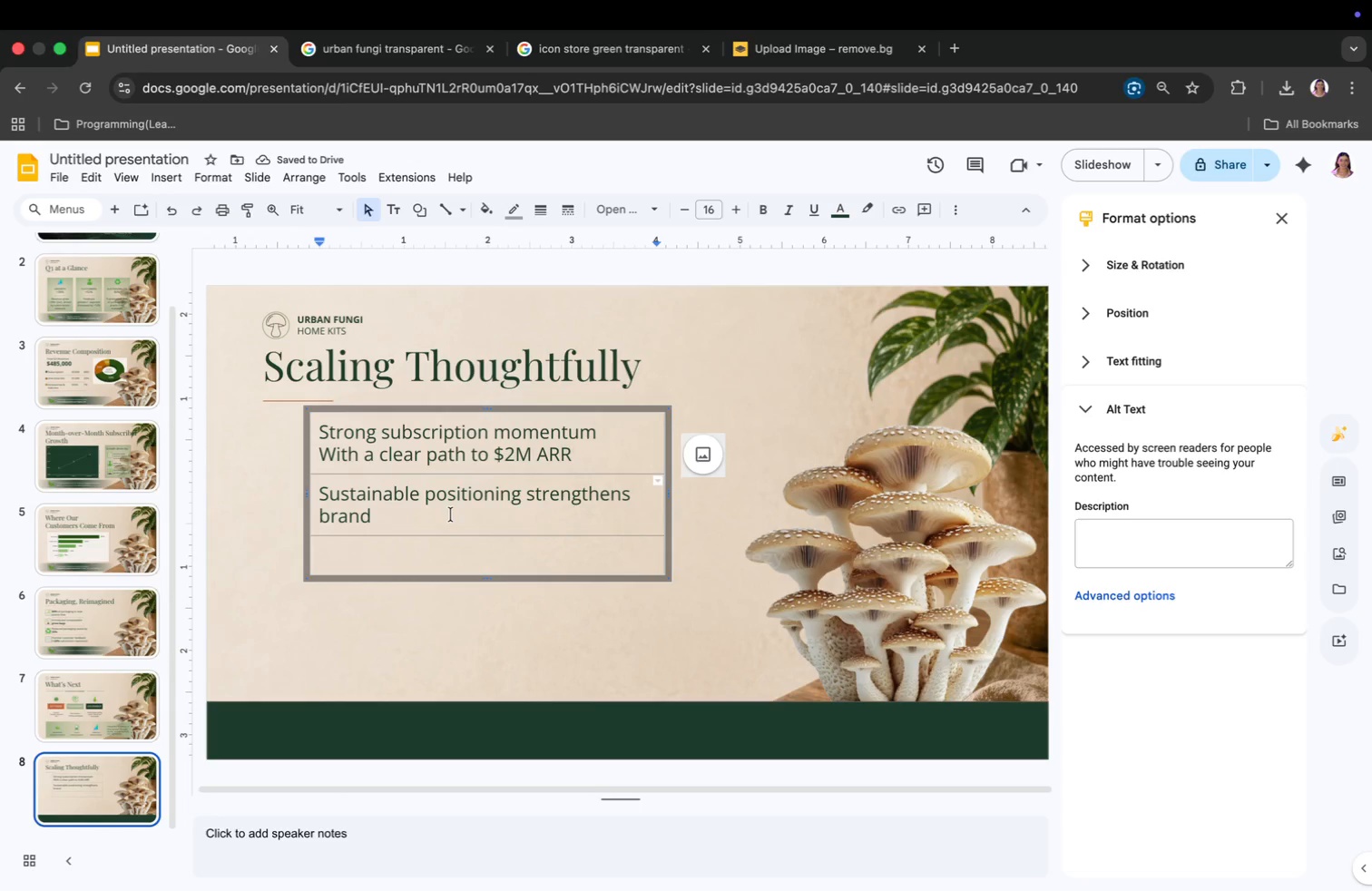 
wait(6.19)
 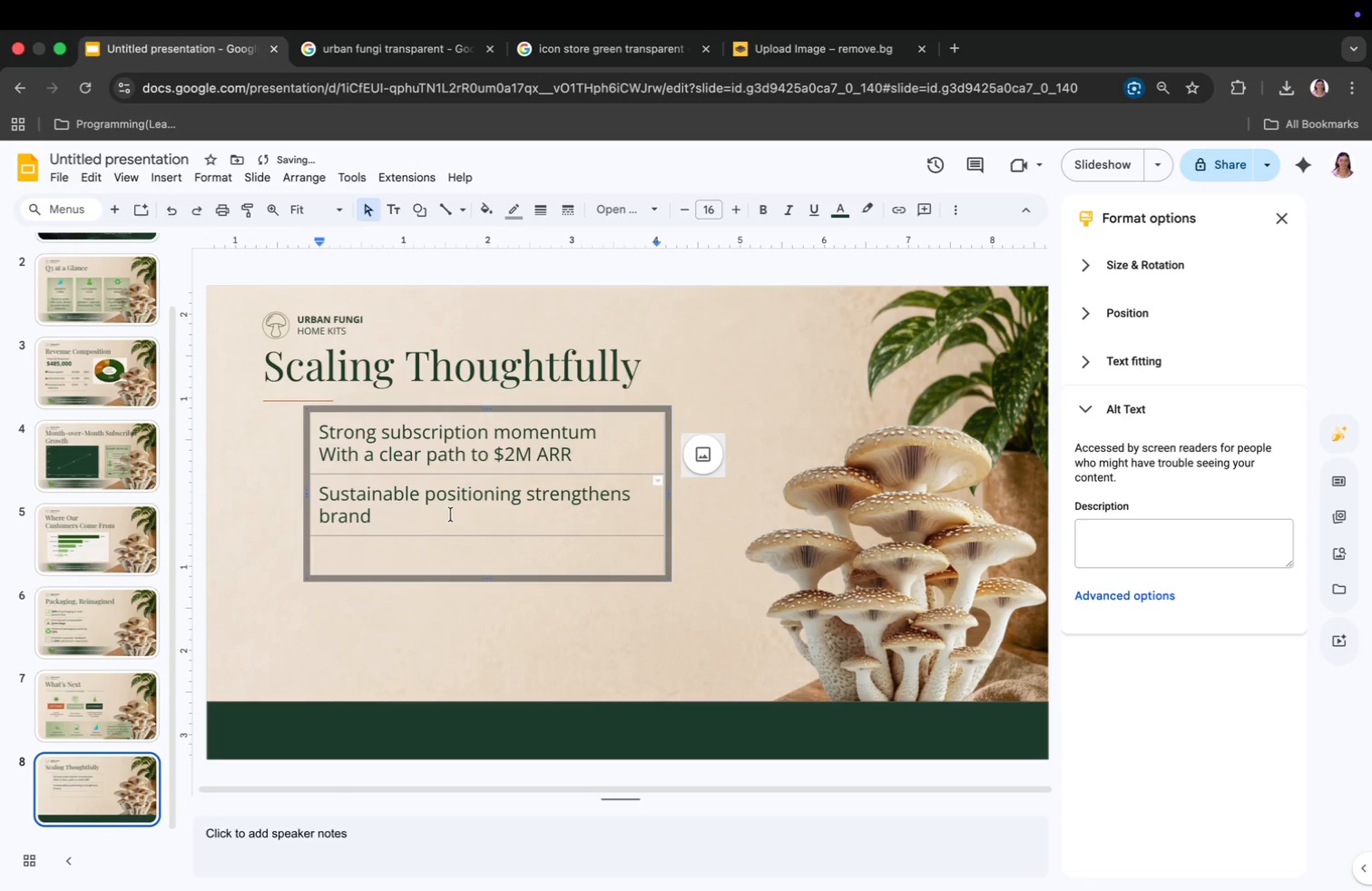 
type( differentiation)
 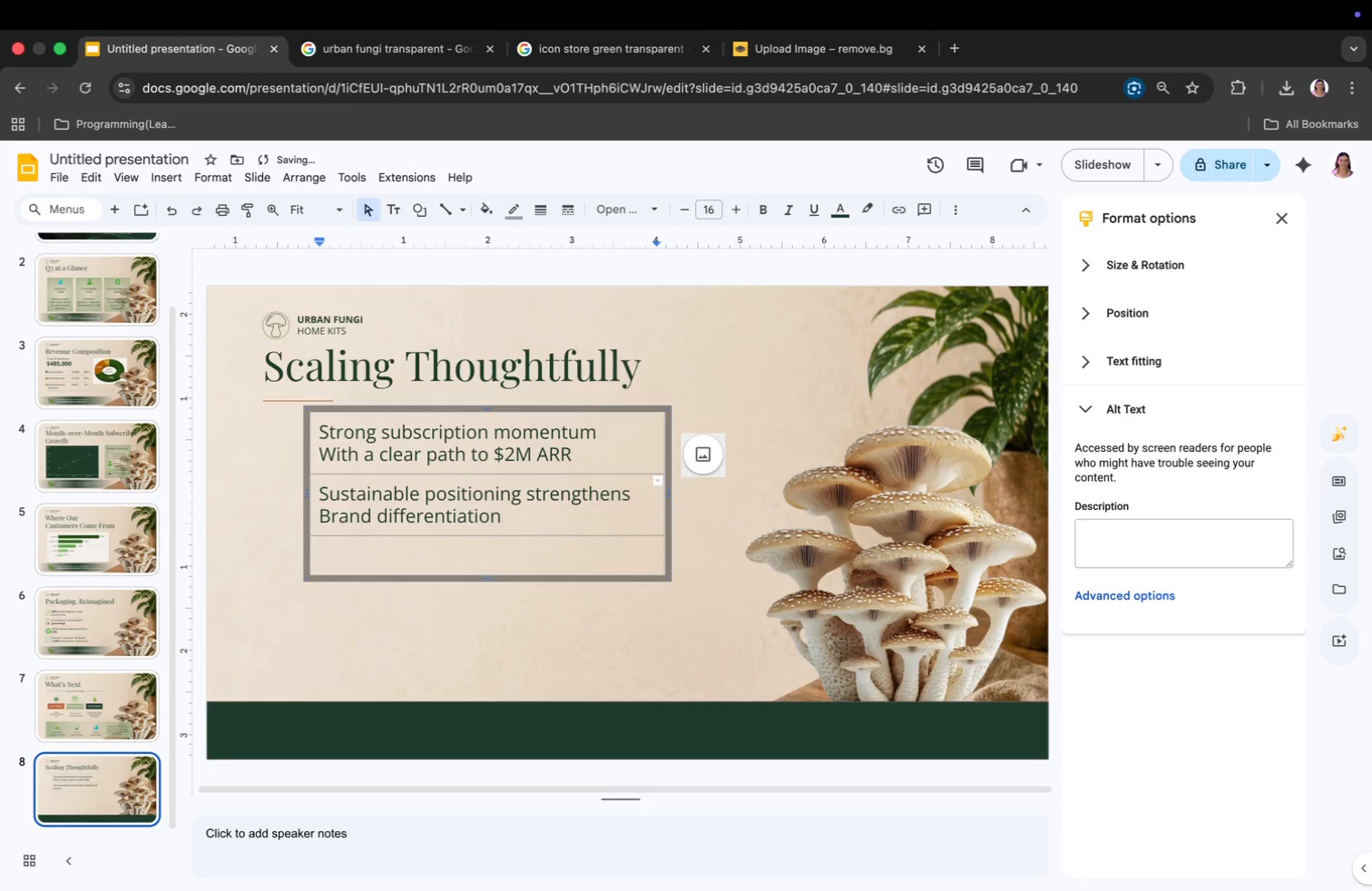 
key(ArrowDown)
 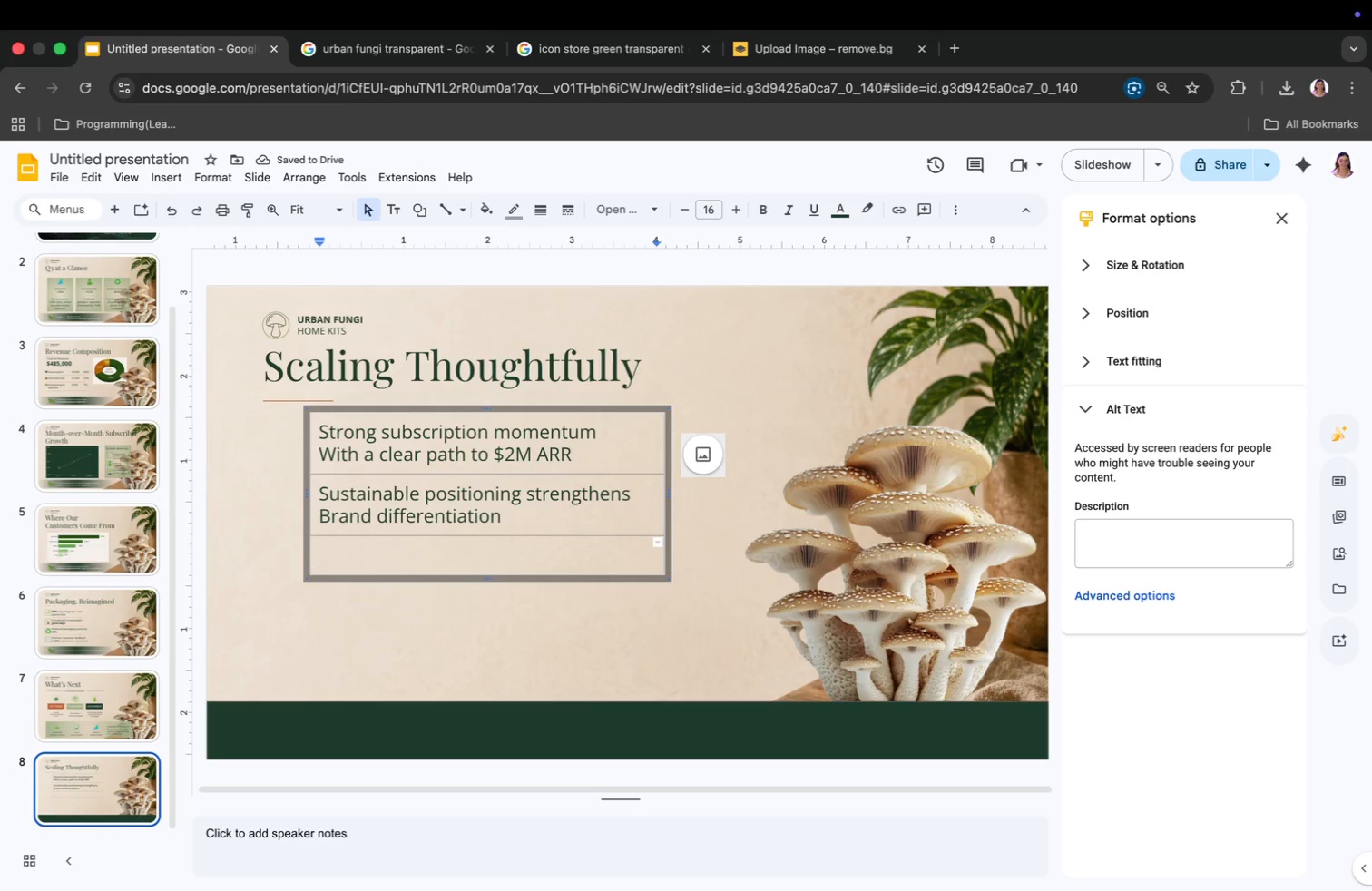 
type(FocusL)
key(Backspace)
type(: retention, product expansion and community growth)
 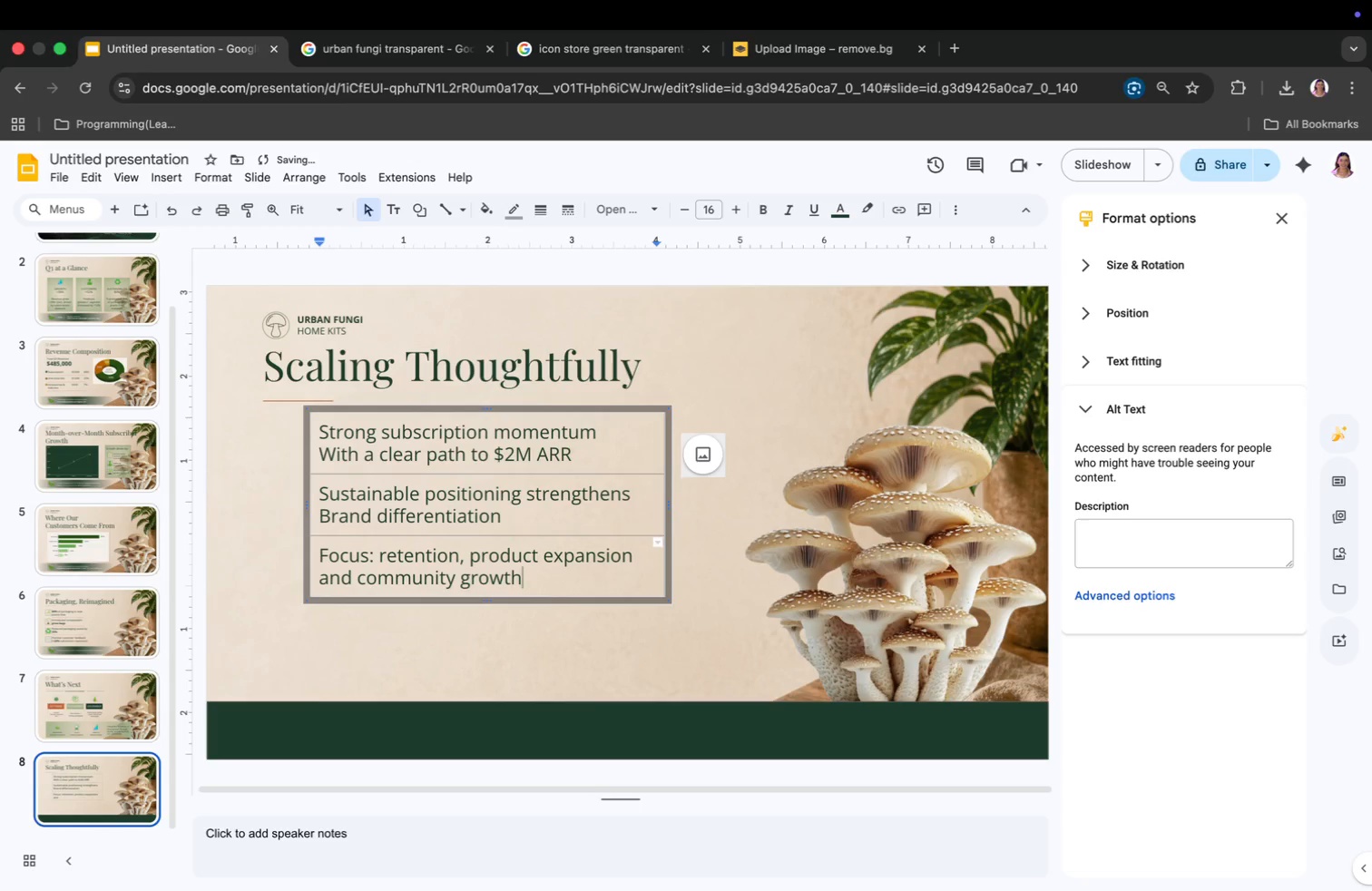 
wait(5.54)
 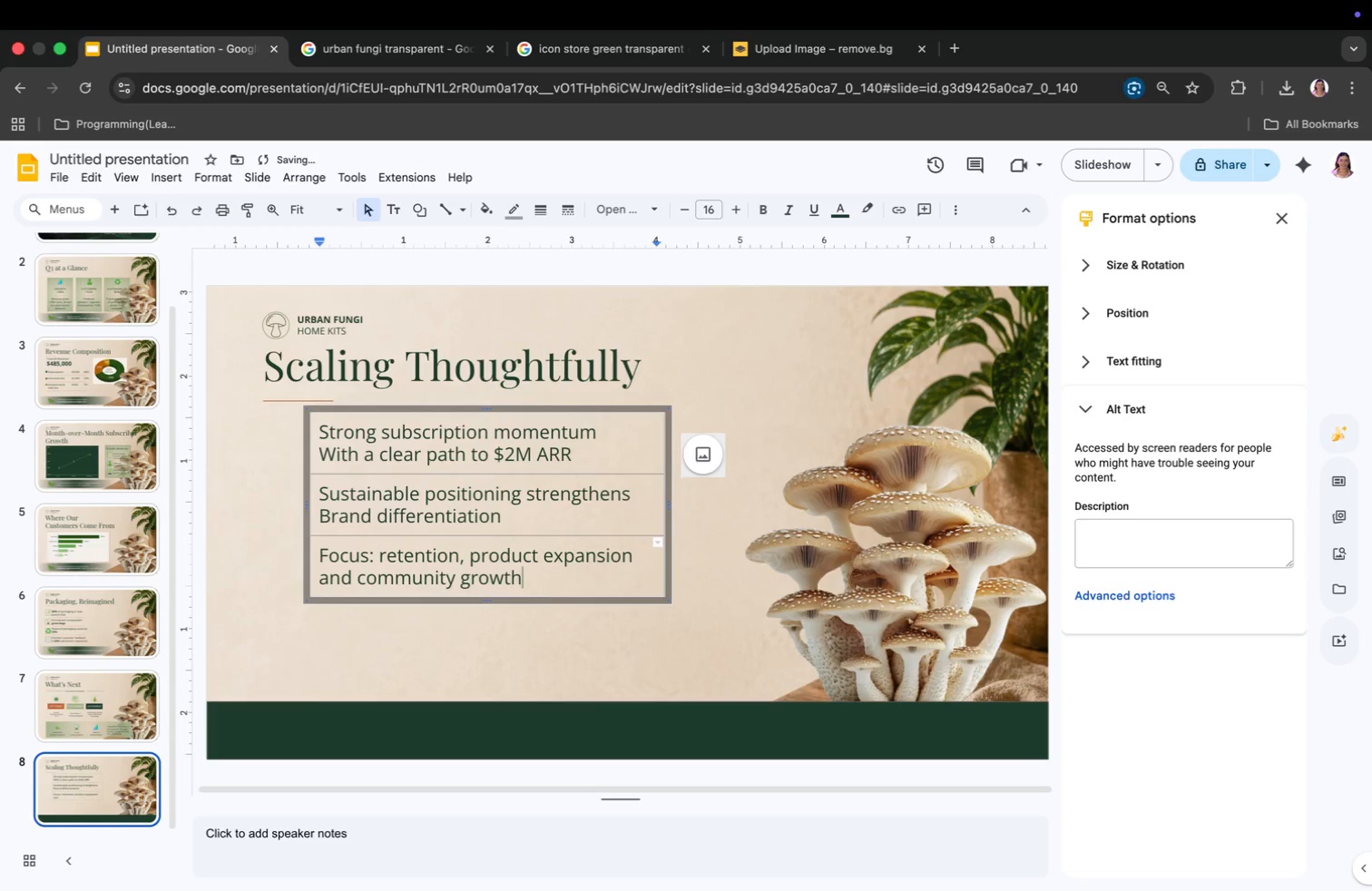 
left_click_drag(start_coordinate=[495, 455], to_coordinate=[573, 461])
 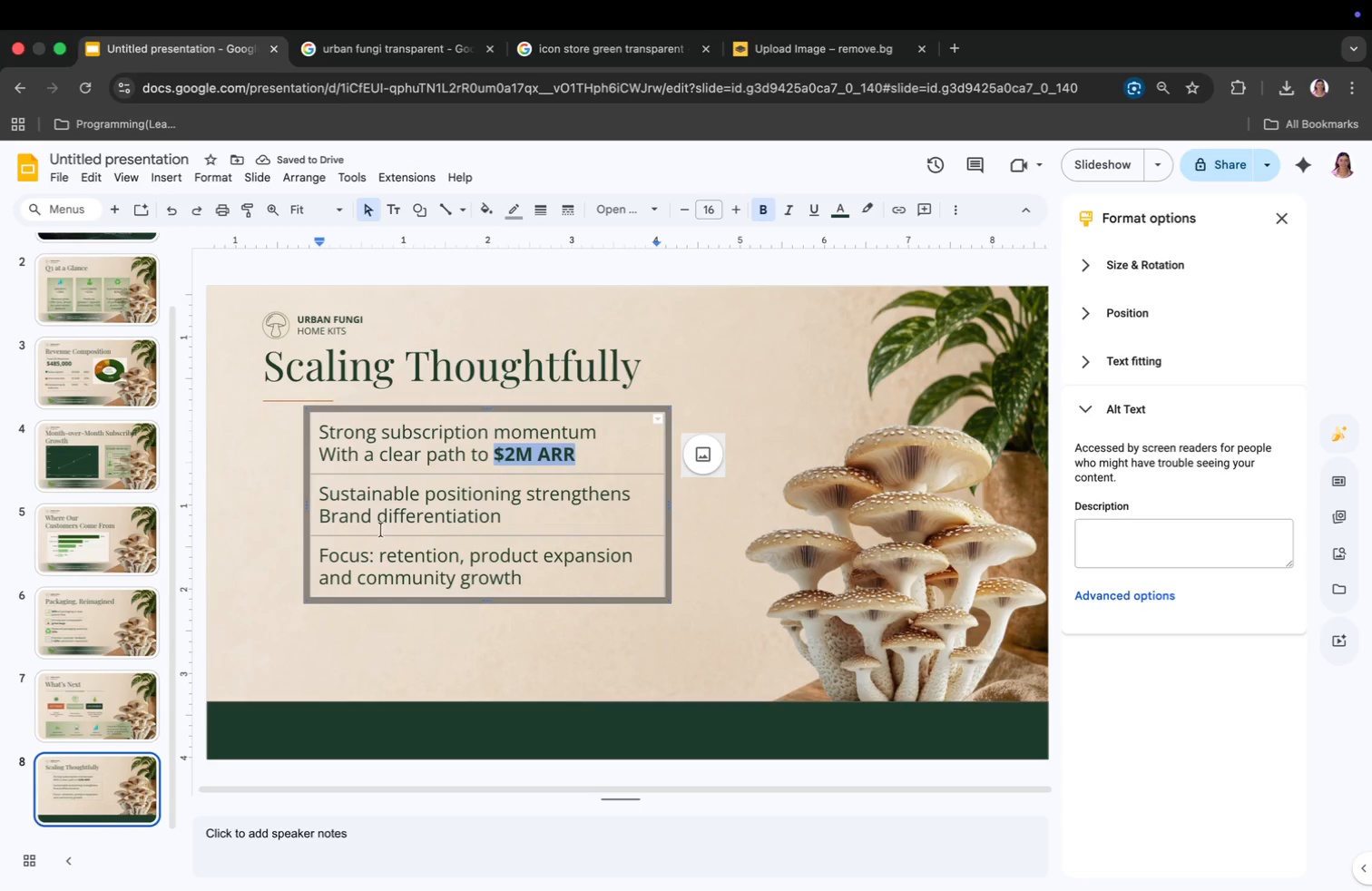 
wait(5.1)
 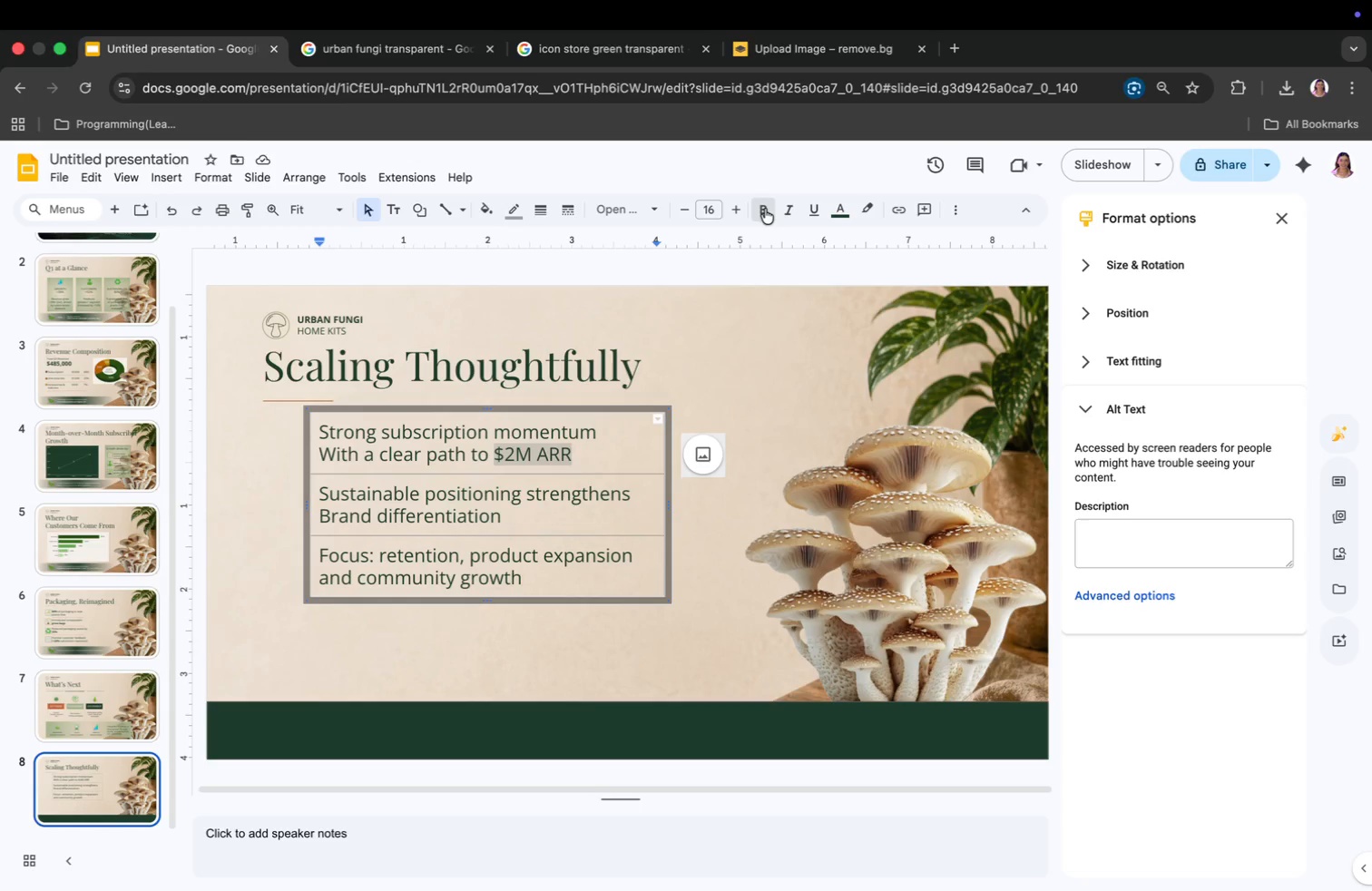 
left_click_drag(start_coordinate=[320, 514], to_coordinate=[498, 517])
 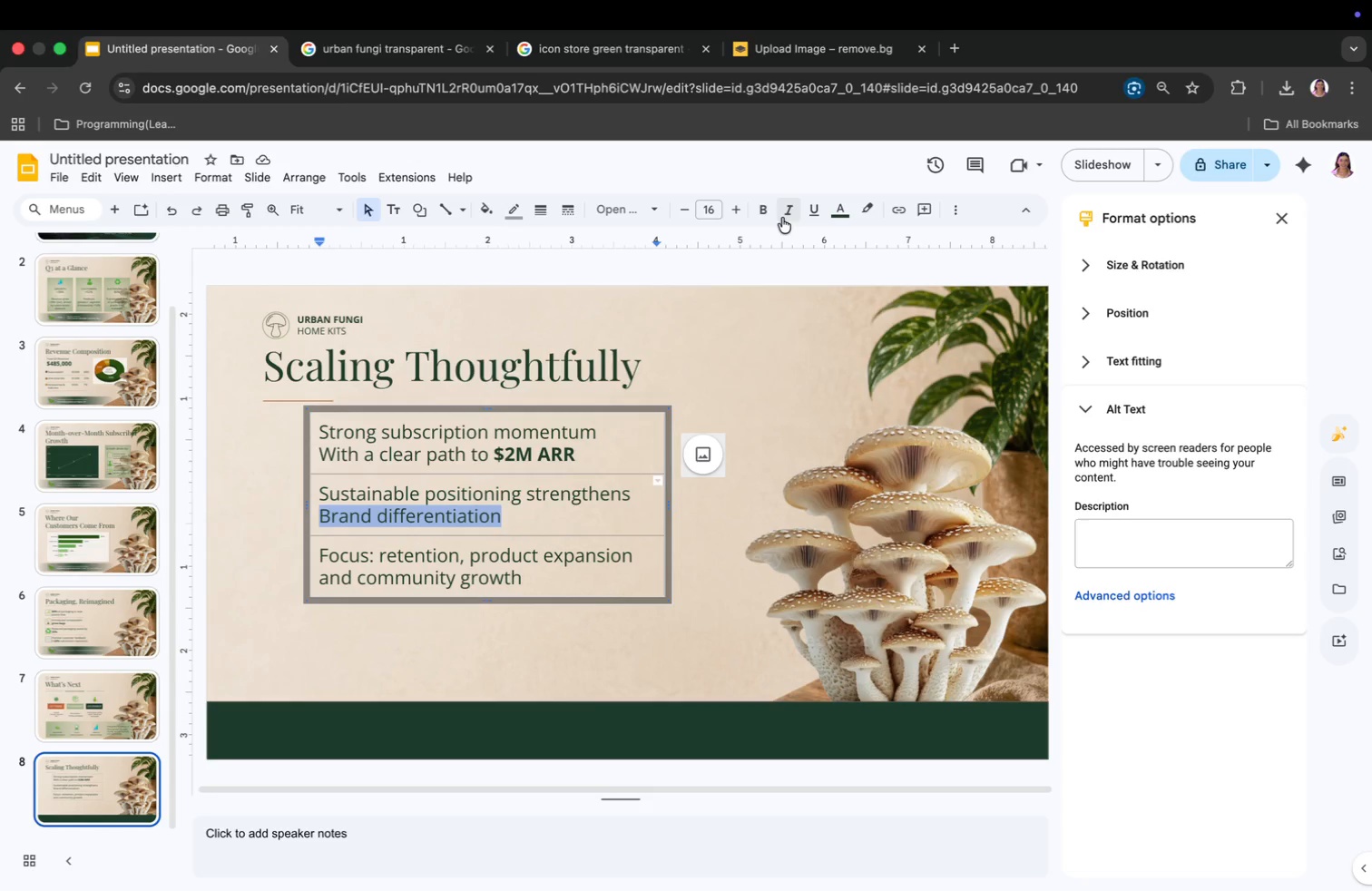 
left_click([766, 214])
 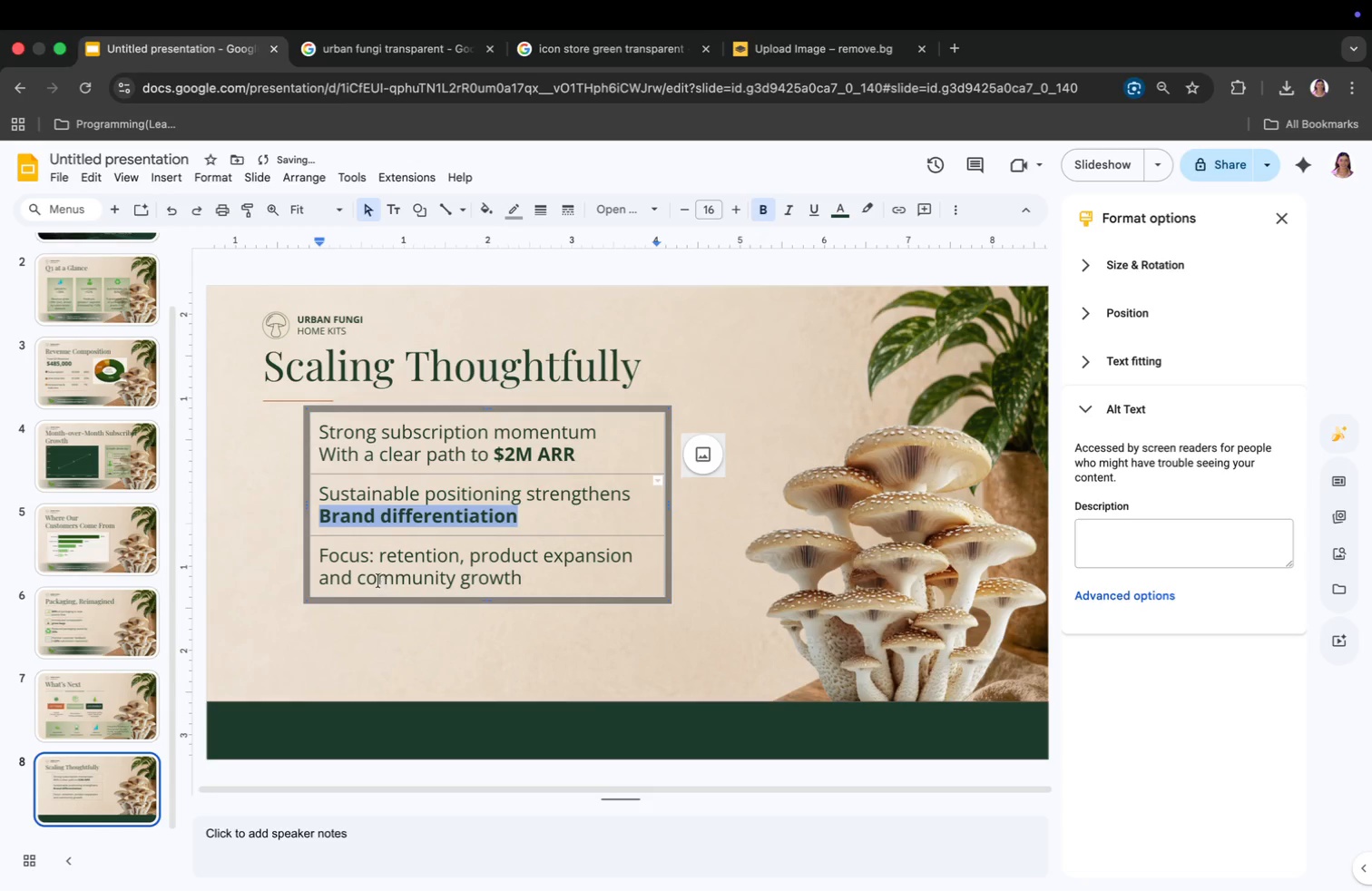 
left_click_drag(start_coordinate=[360, 578], to_coordinate=[530, 588])
 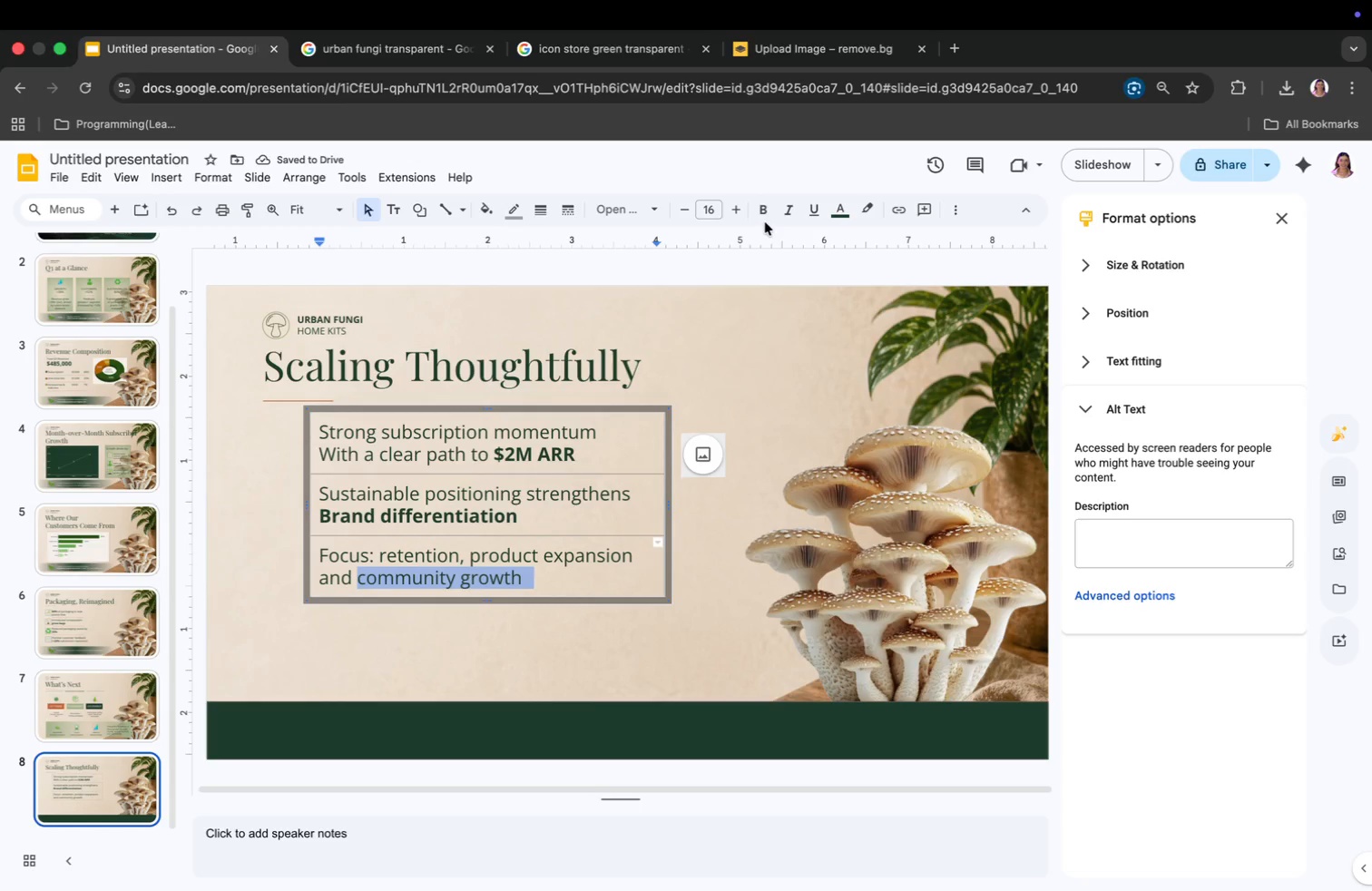 
left_click([760, 209])
 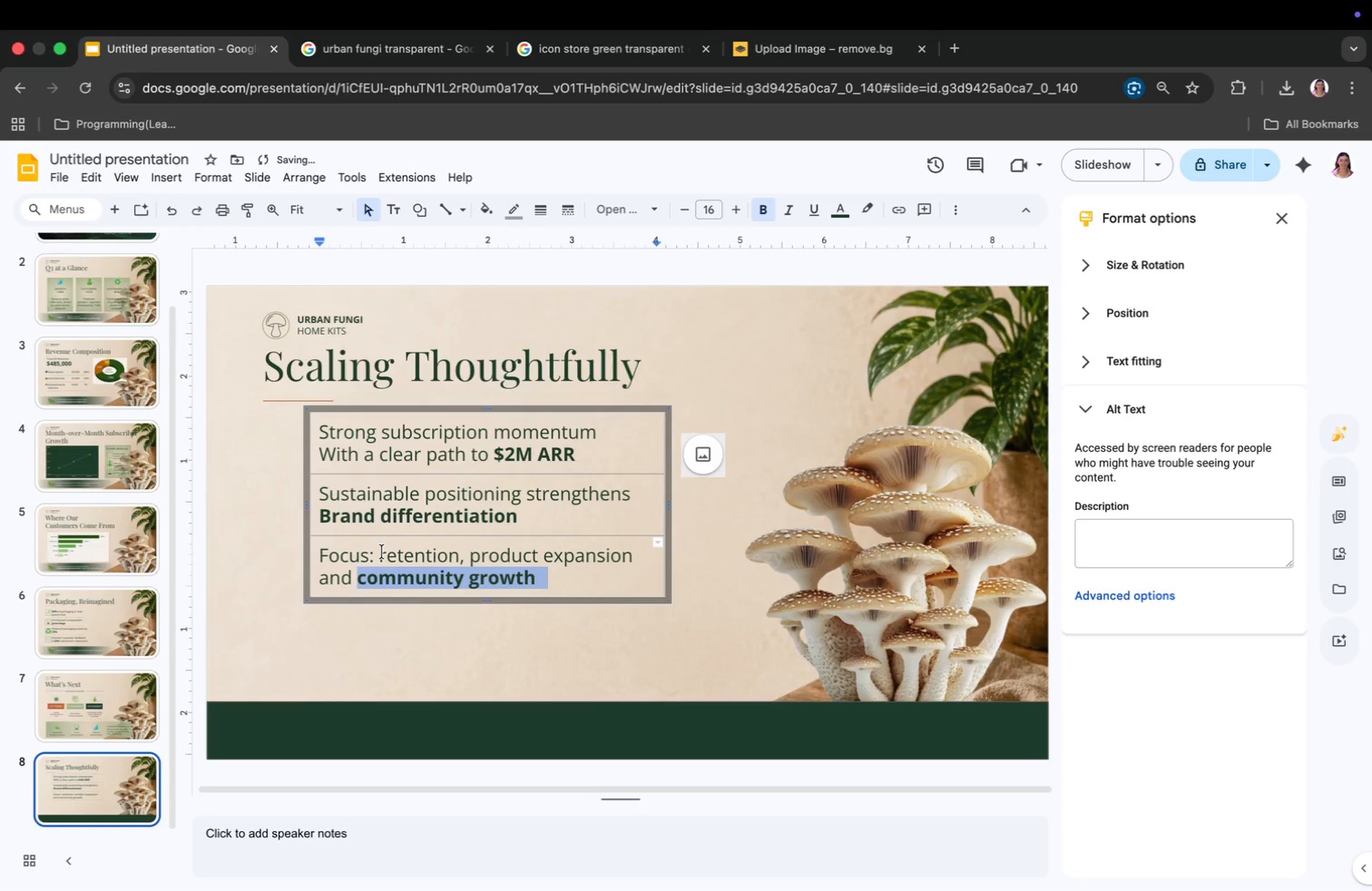 
left_click_drag(start_coordinate=[382, 552], to_coordinate=[387, 552])
 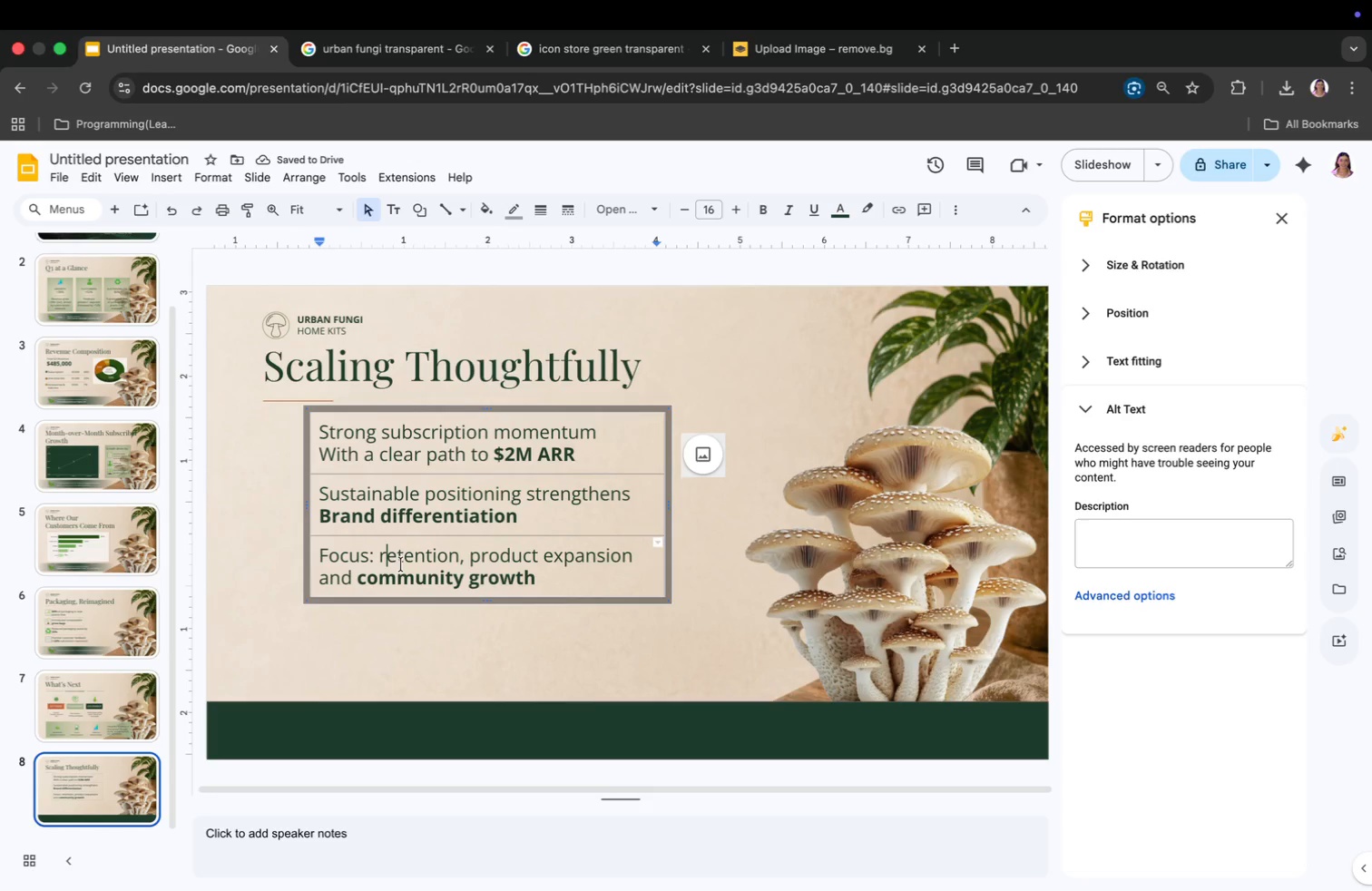 
left_click_drag(start_coordinate=[378, 560], to_coordinate=[637, 548])
 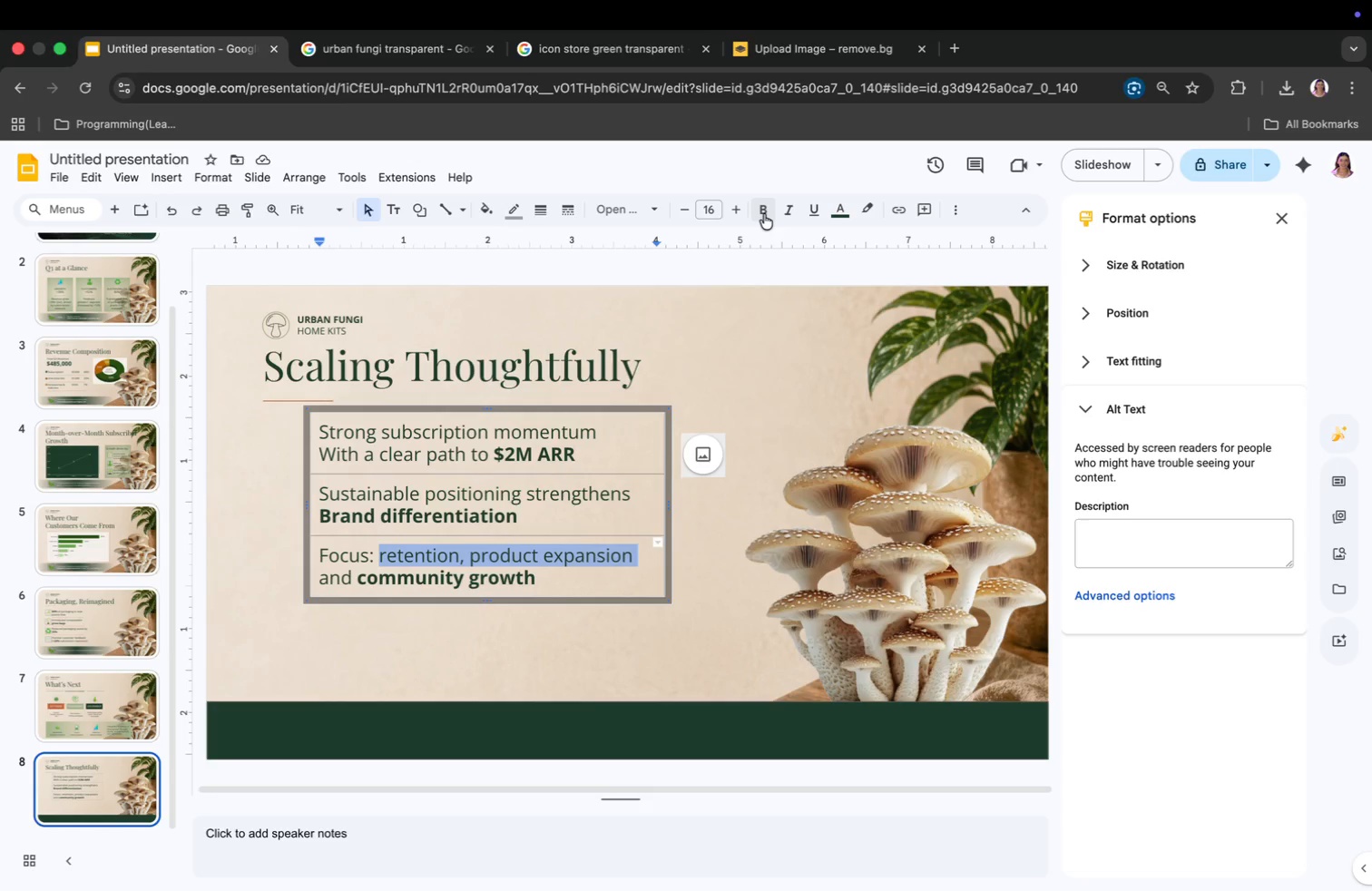 
left_click([765, 214])
 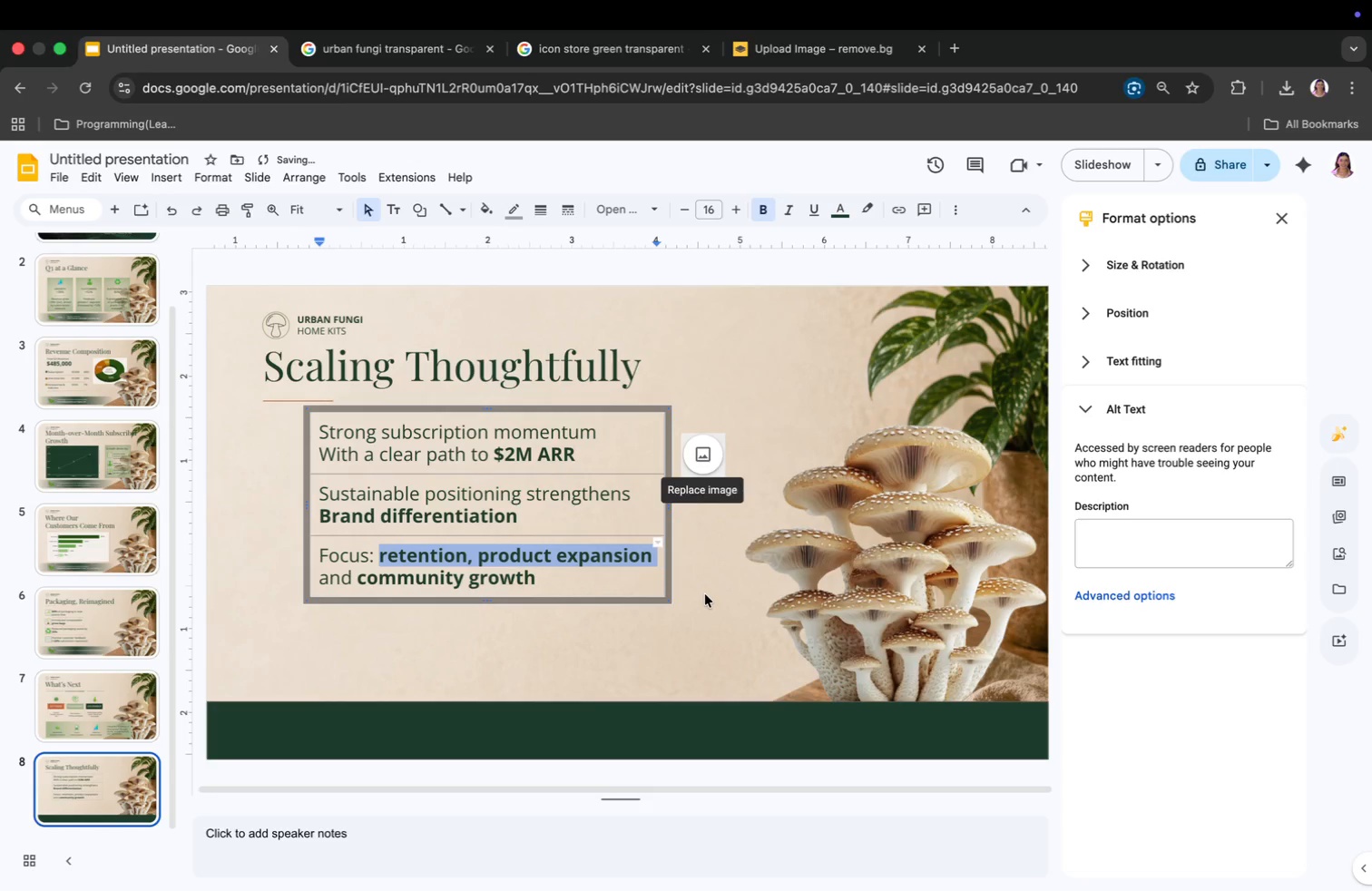 
left_click([705, 594])
 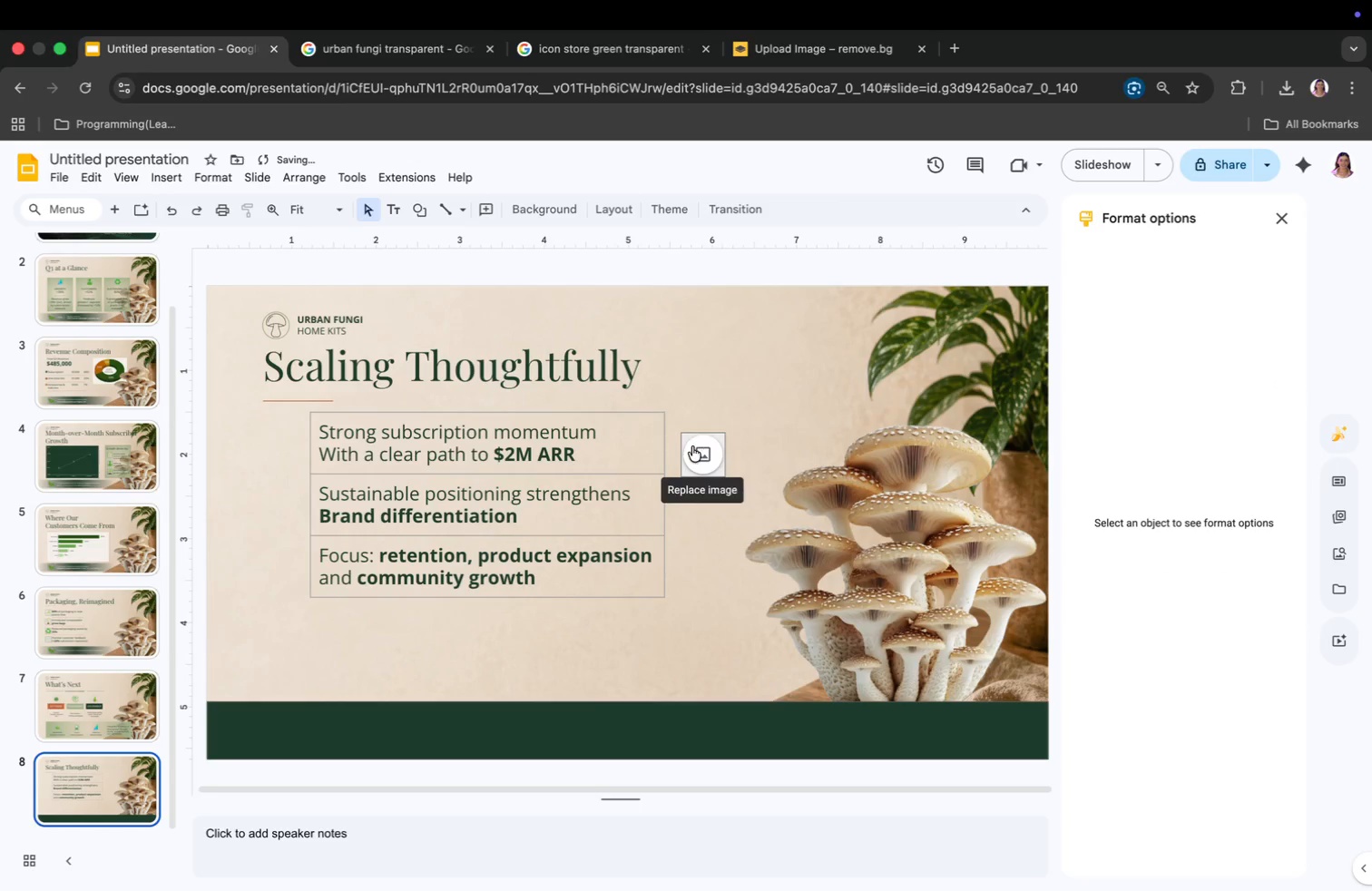 
left_click_drag(start_coordinate=[693, 446], to_coordinate=[277, 432])
 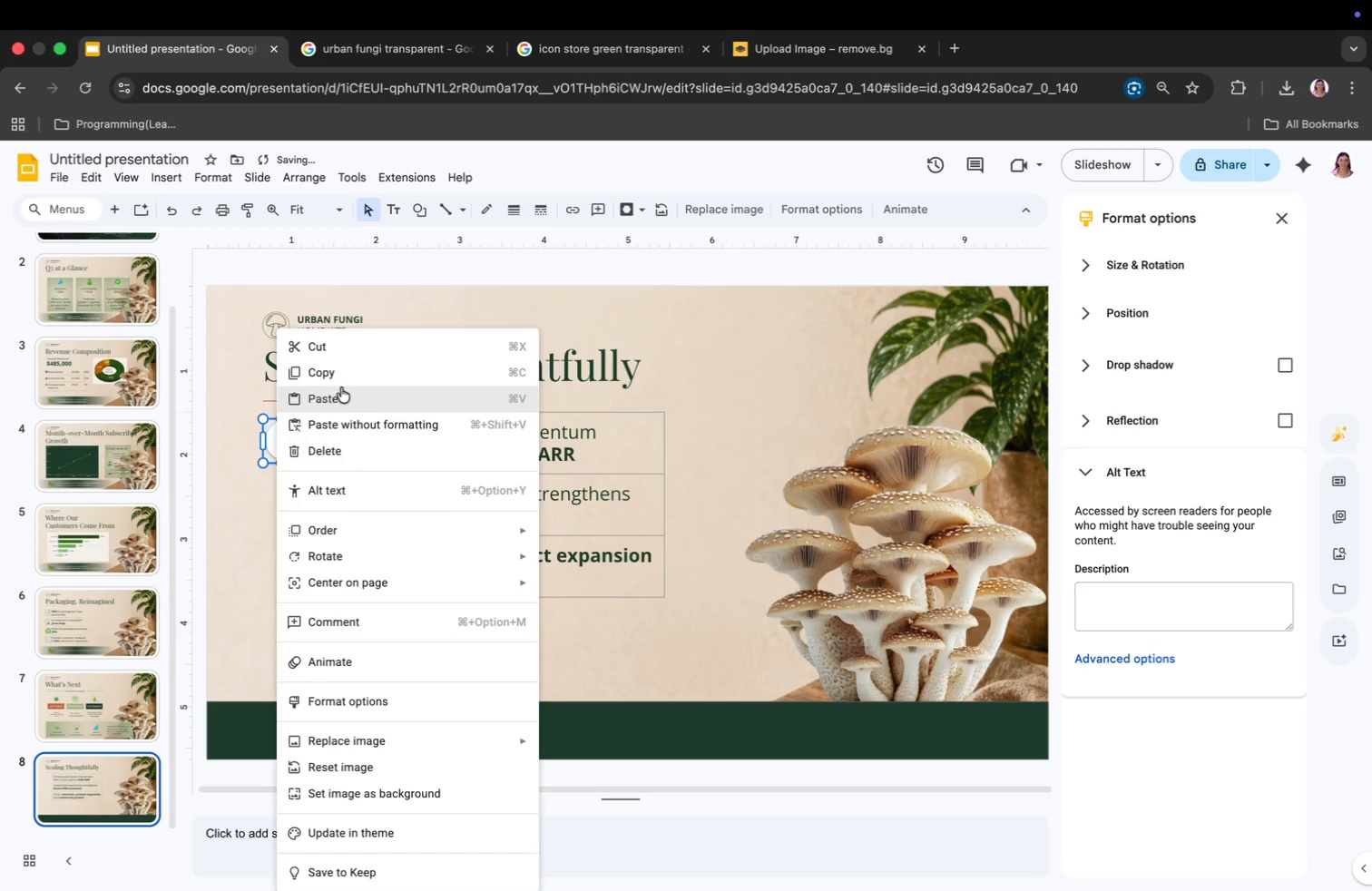 
left_click([344, 377])
 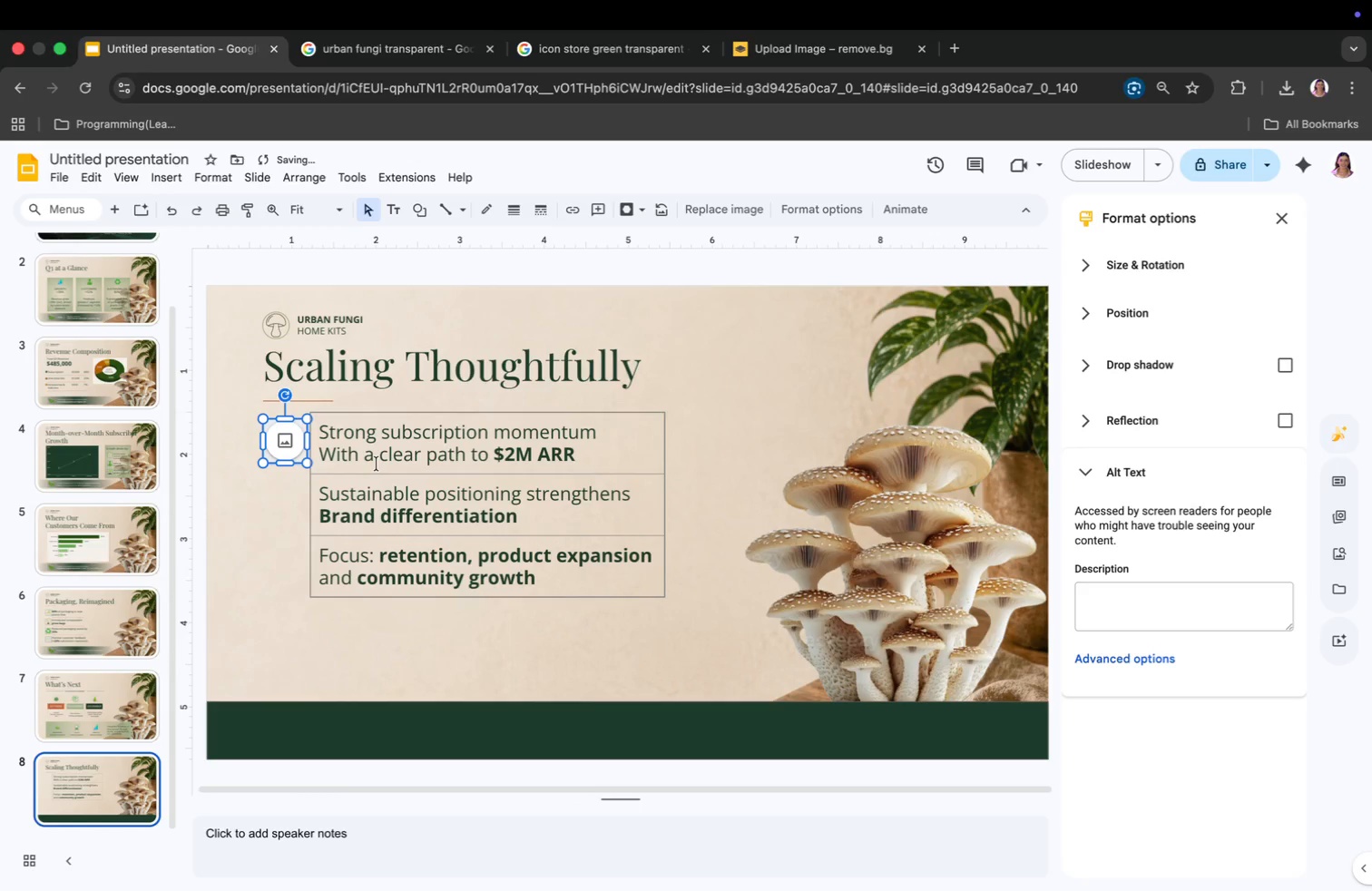 
key(Meta+V)
 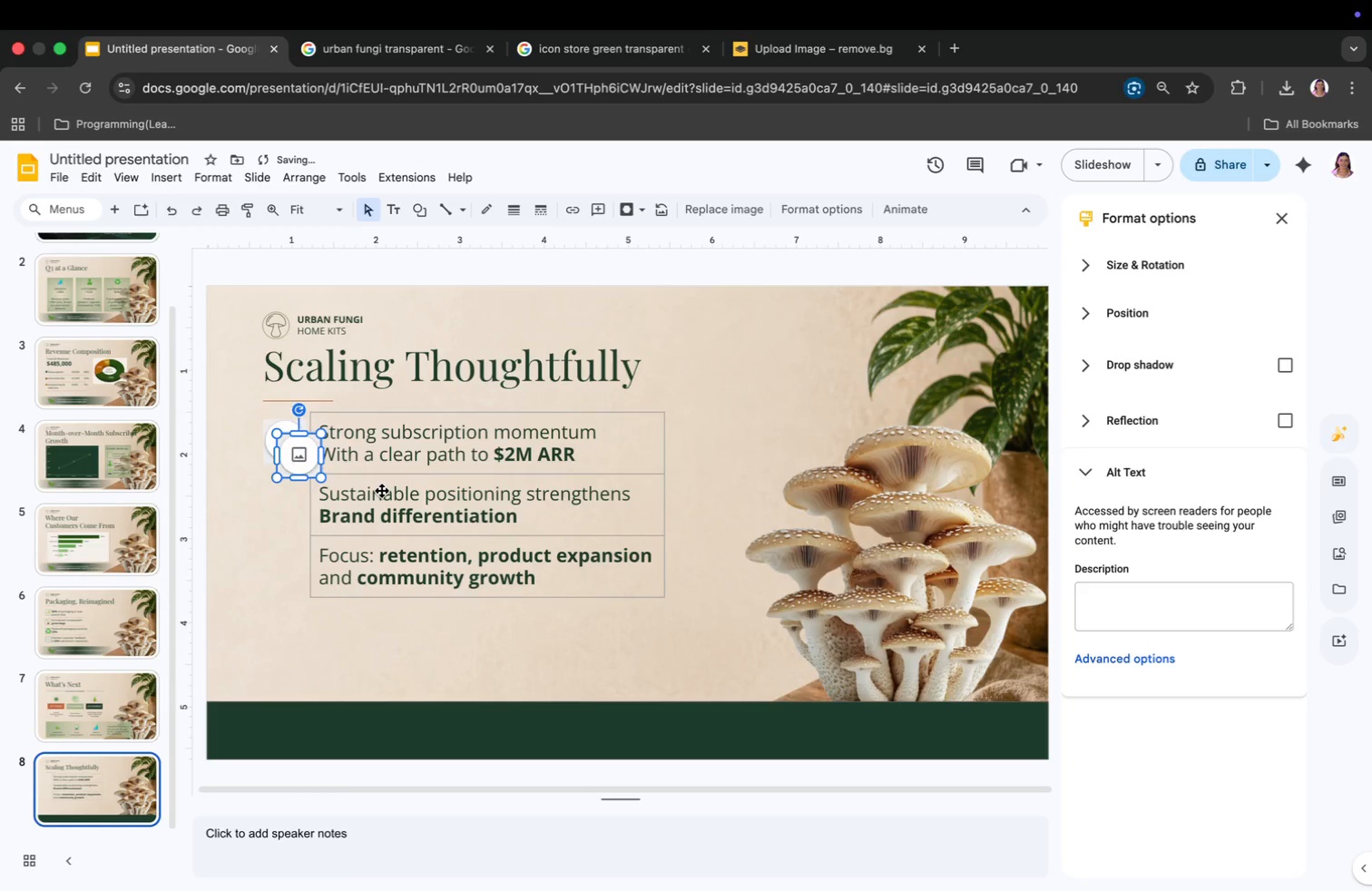 
key(Meta+V)
 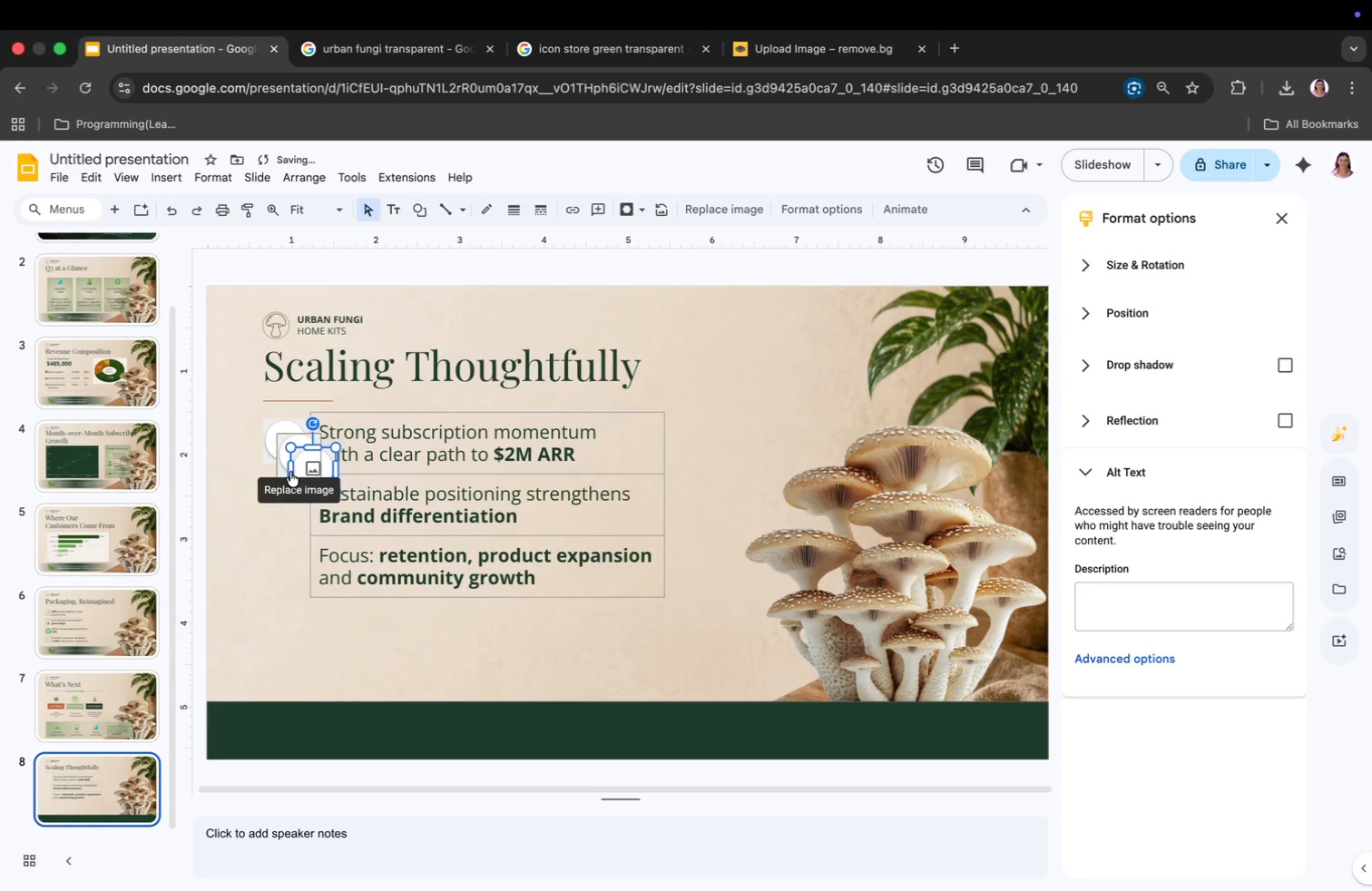 
left_click_drag(start_coordinate=[304, 465], to_coordinate=[274, 565])
 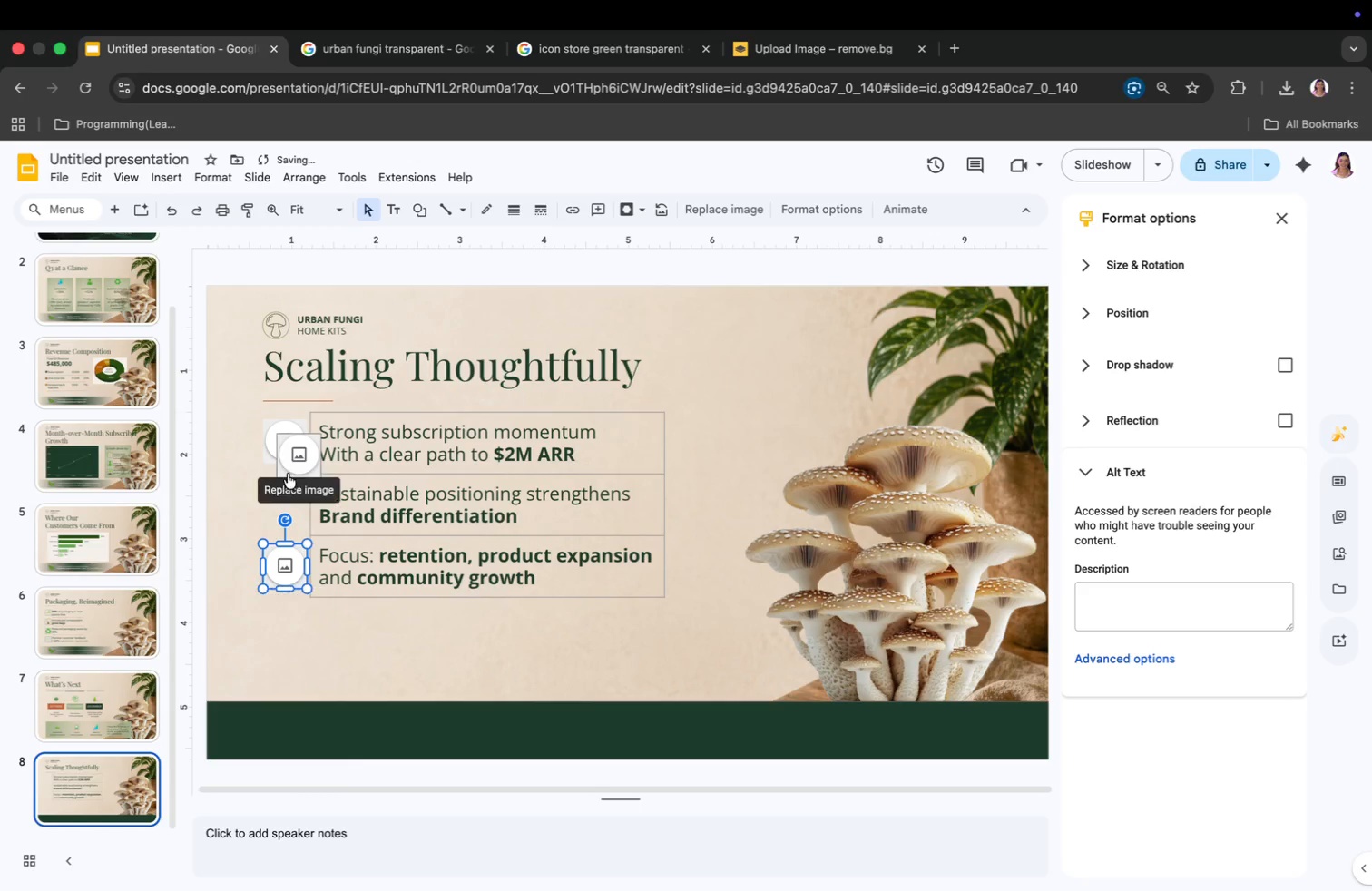 
left_click_drag(start_coordinate=[290, 455], to_coordinate=[278, 502])
 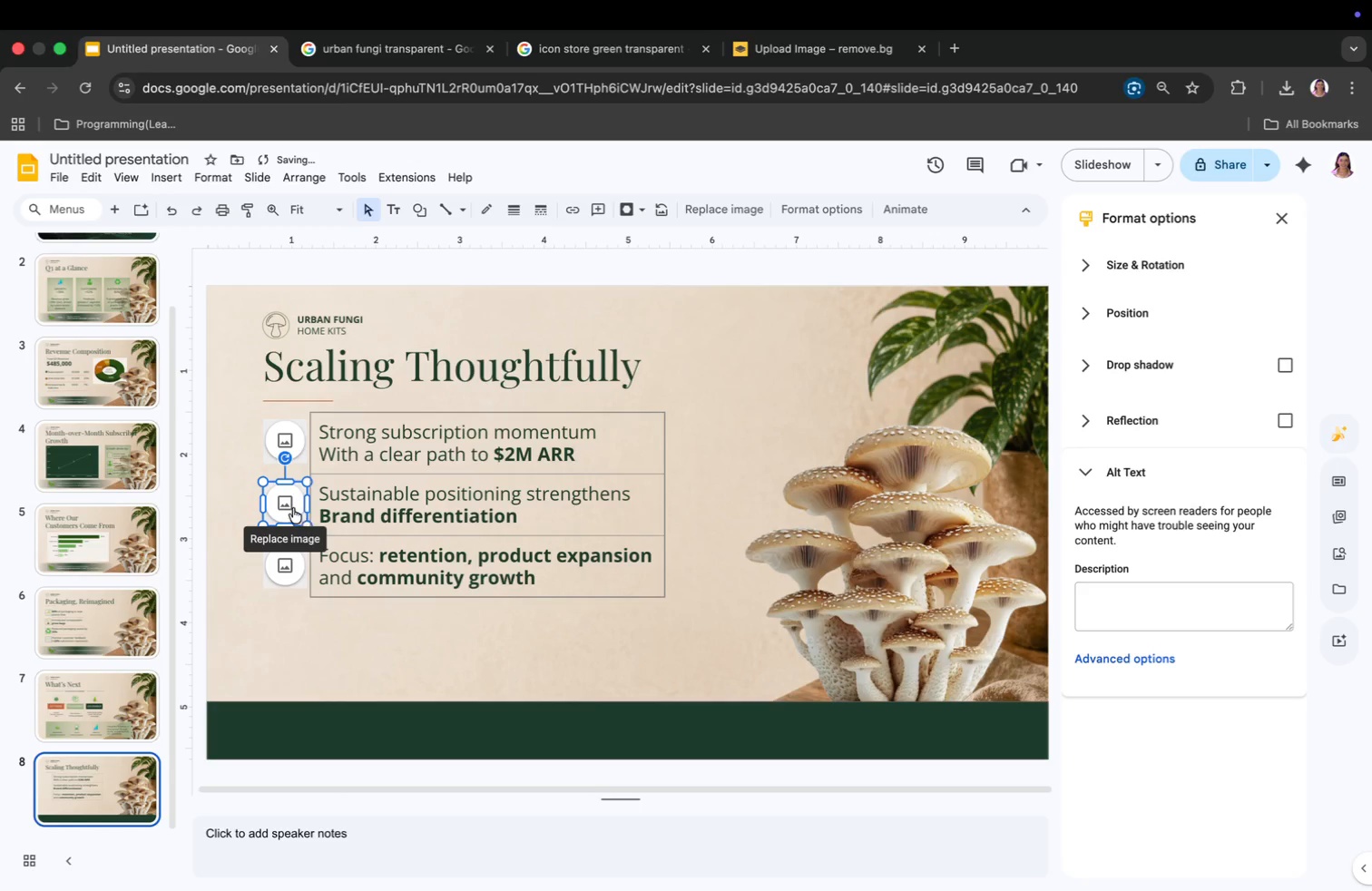 
left_click_drag(start_coordinate=[288, 503], to_coordinate=[289, 508])
 